 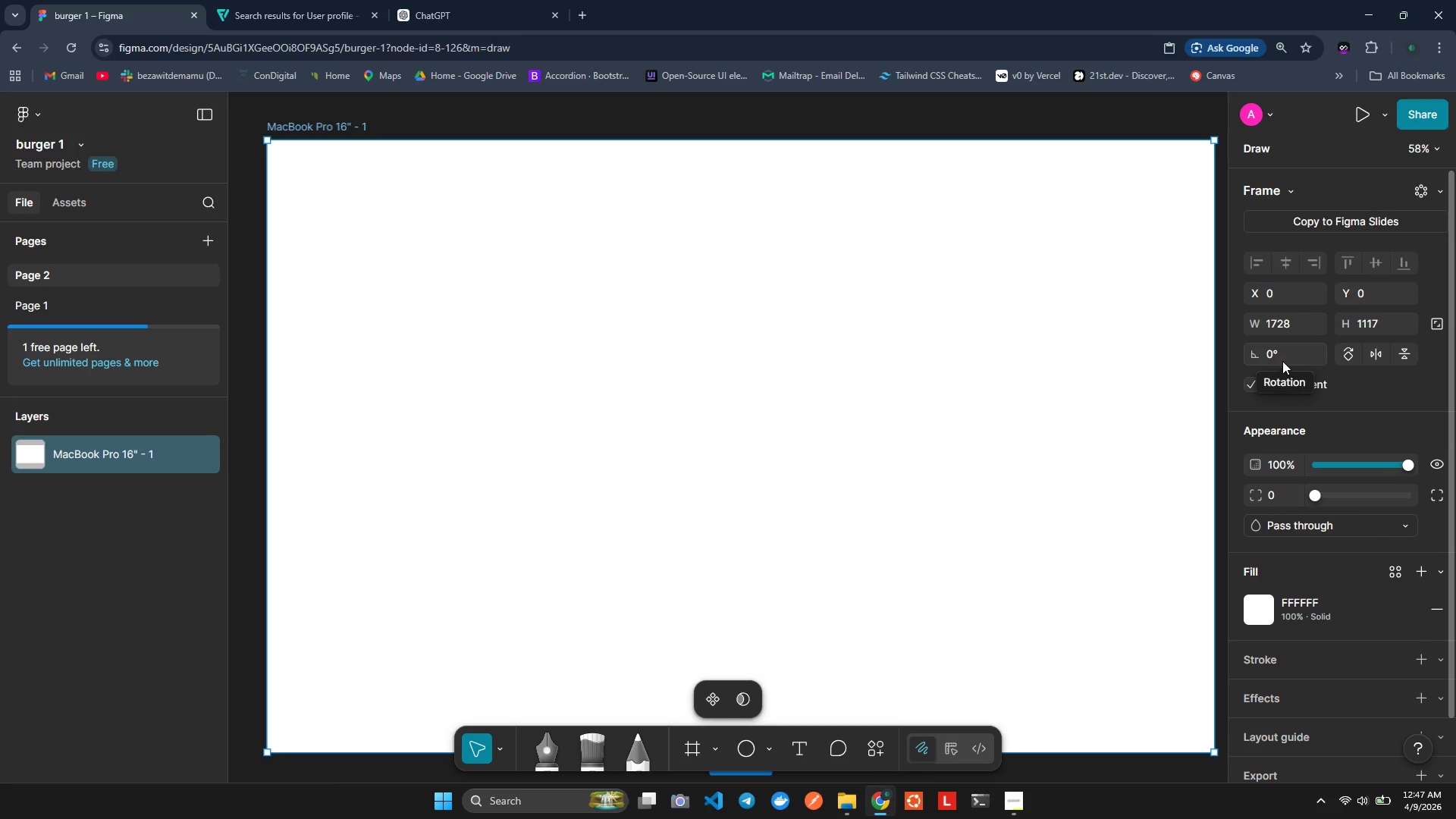 
scroll: coordinate [1374, 548], scroll_direction: down, amount: 2.0
 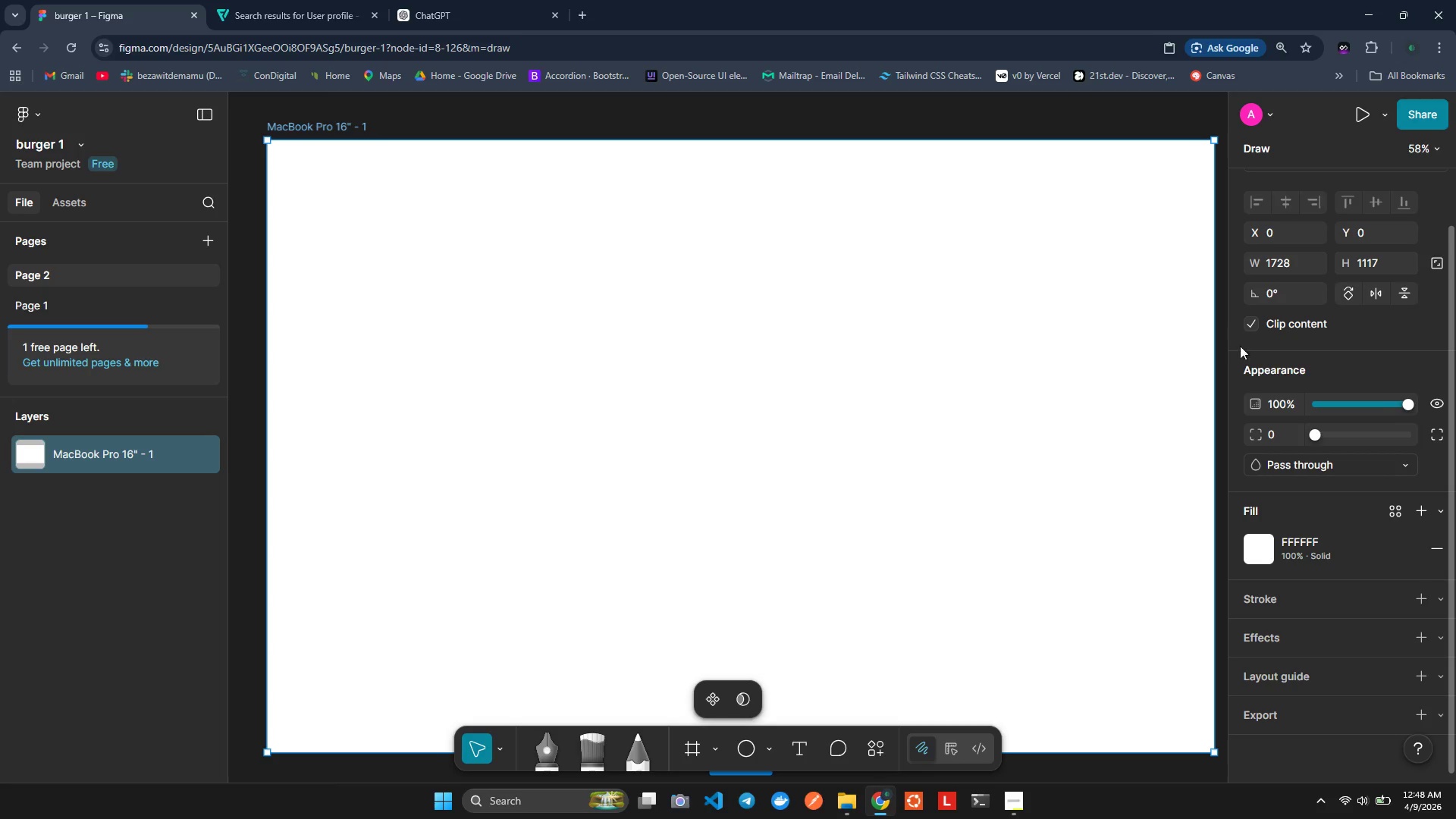 
wait(5.89)
 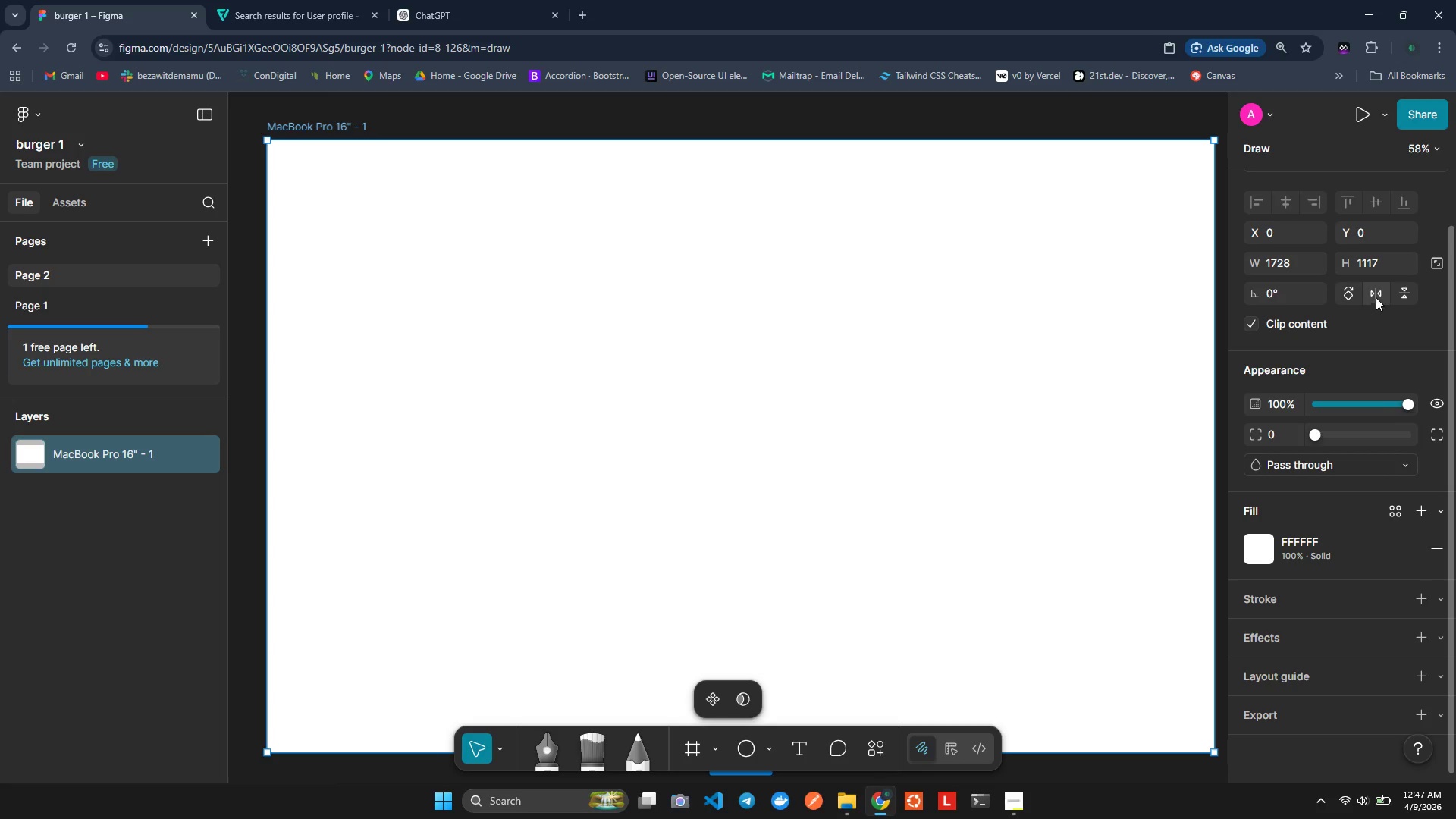 
double_click([1274, 435])
 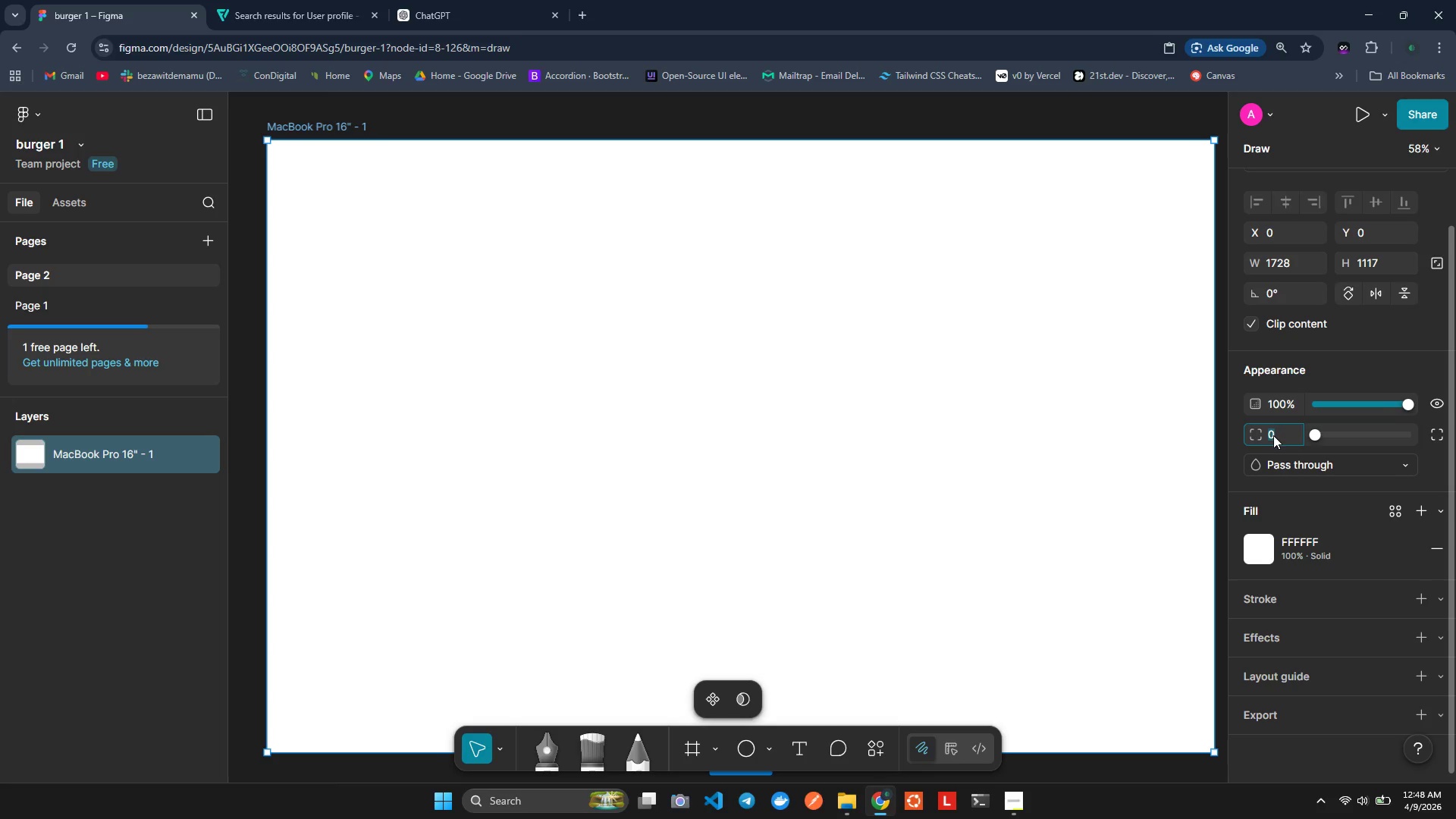 
type(14)
 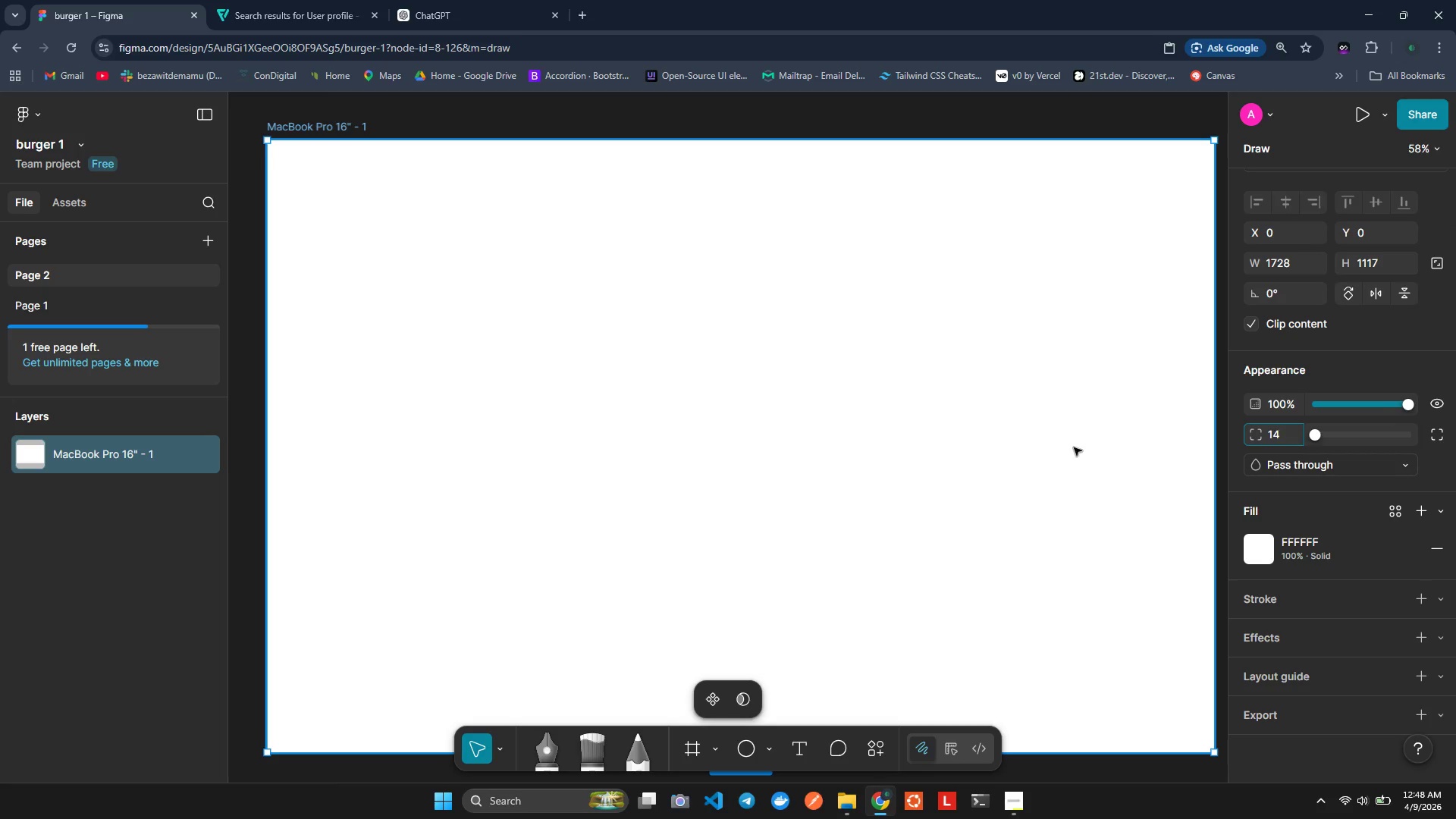 
left_click([912, 453])
 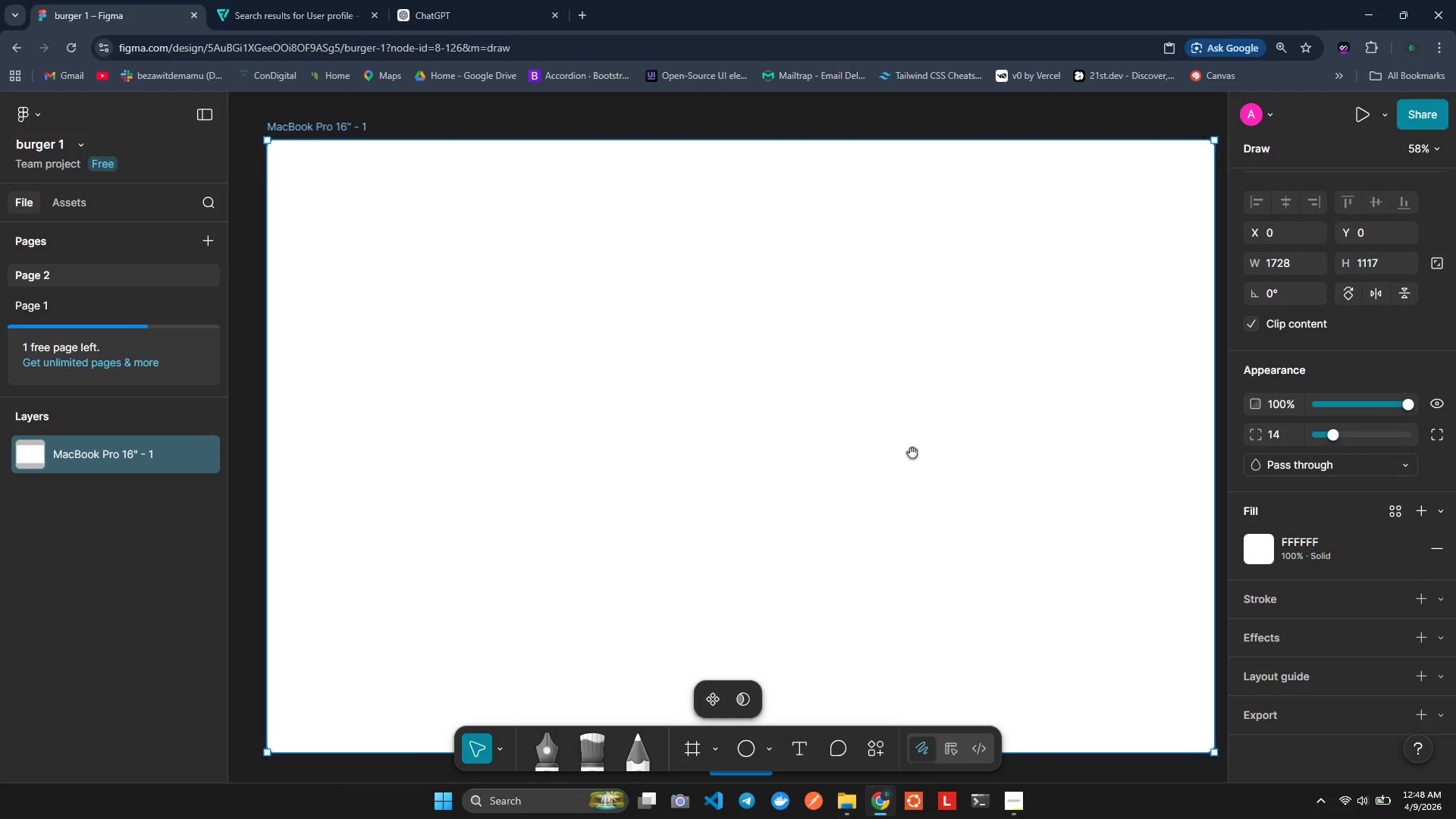 
key(Space)
 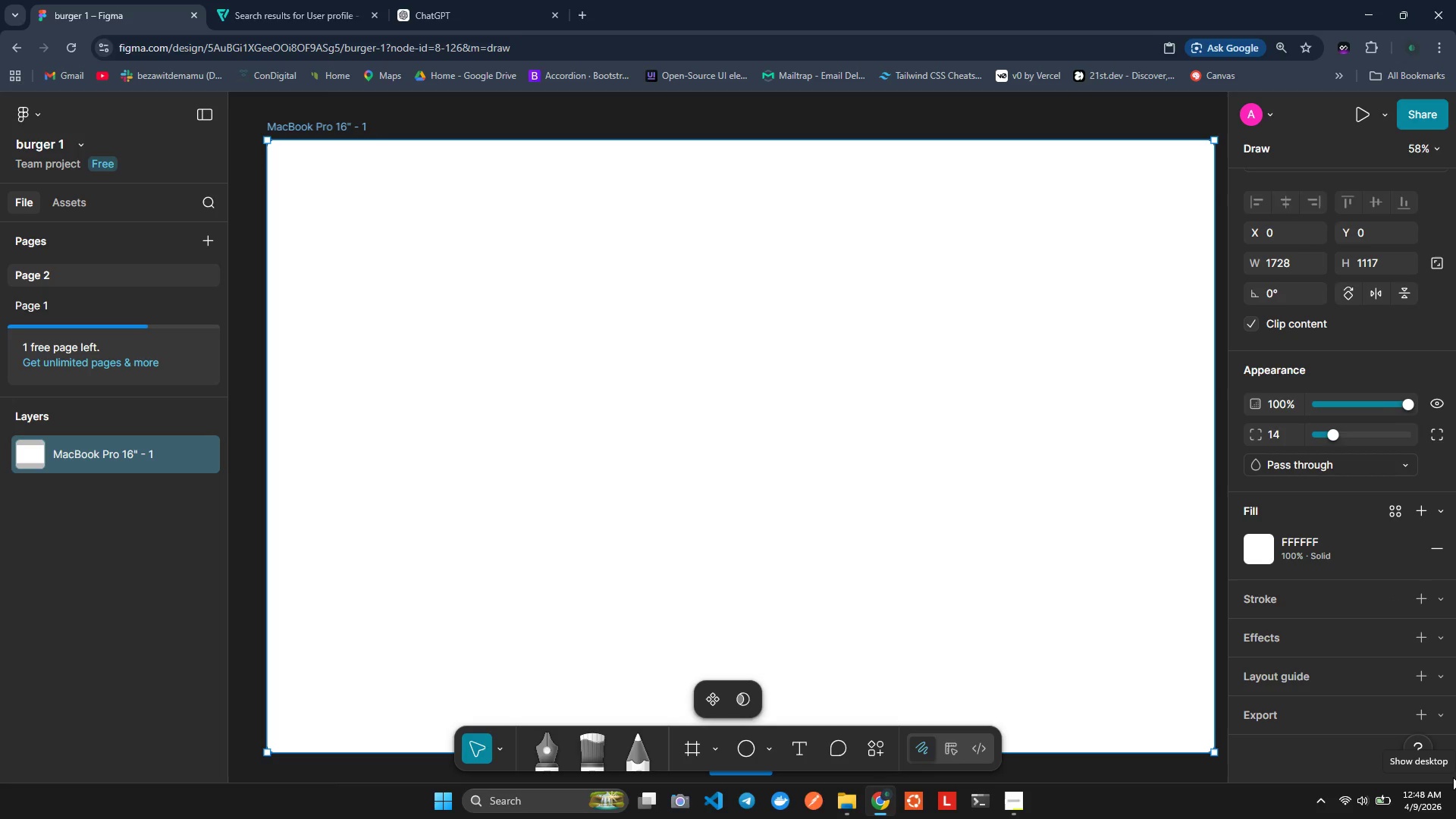 
wait(8.19)
 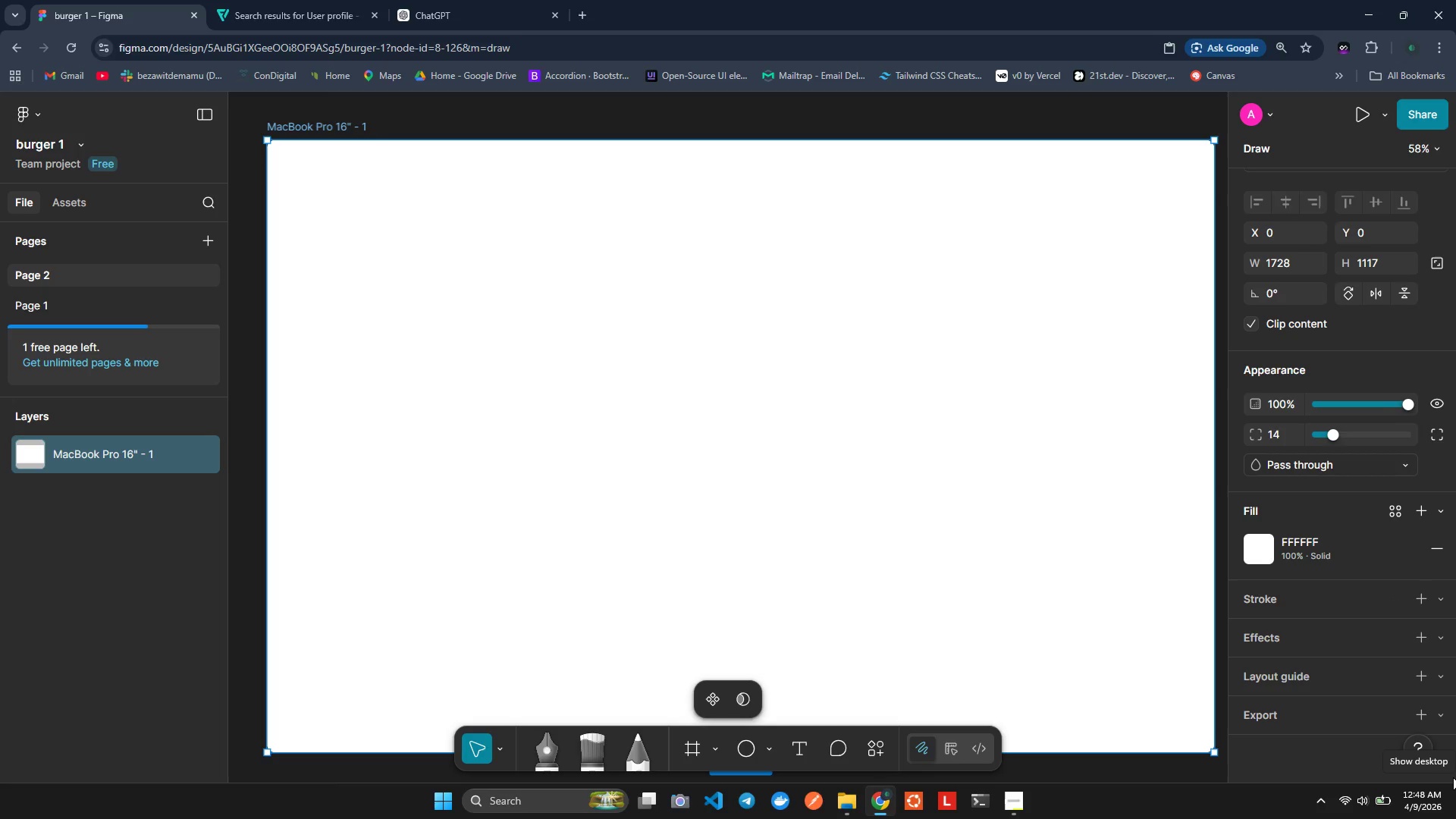 
left_click([249, 286])
 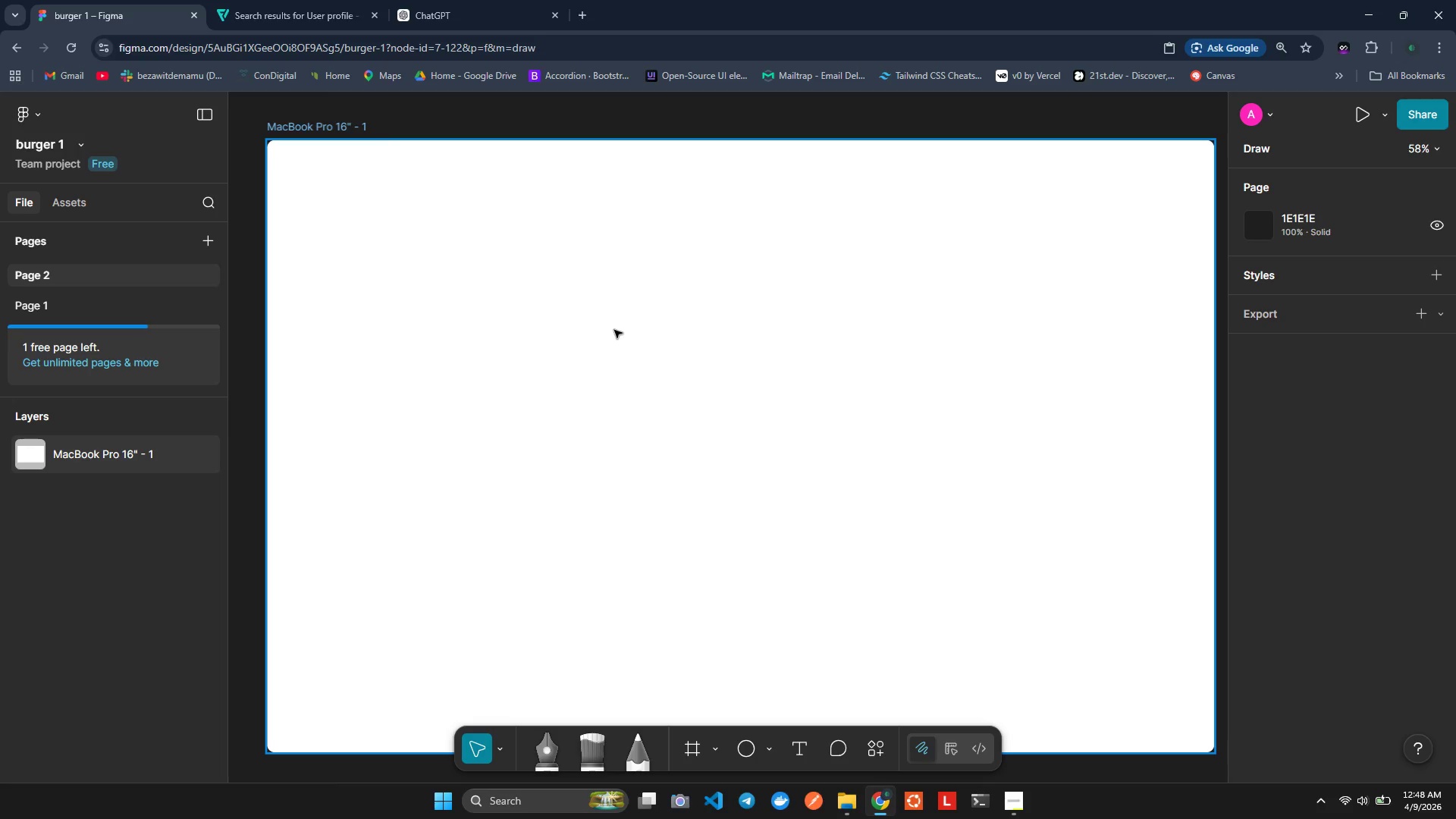 
left_click([614, 330])
 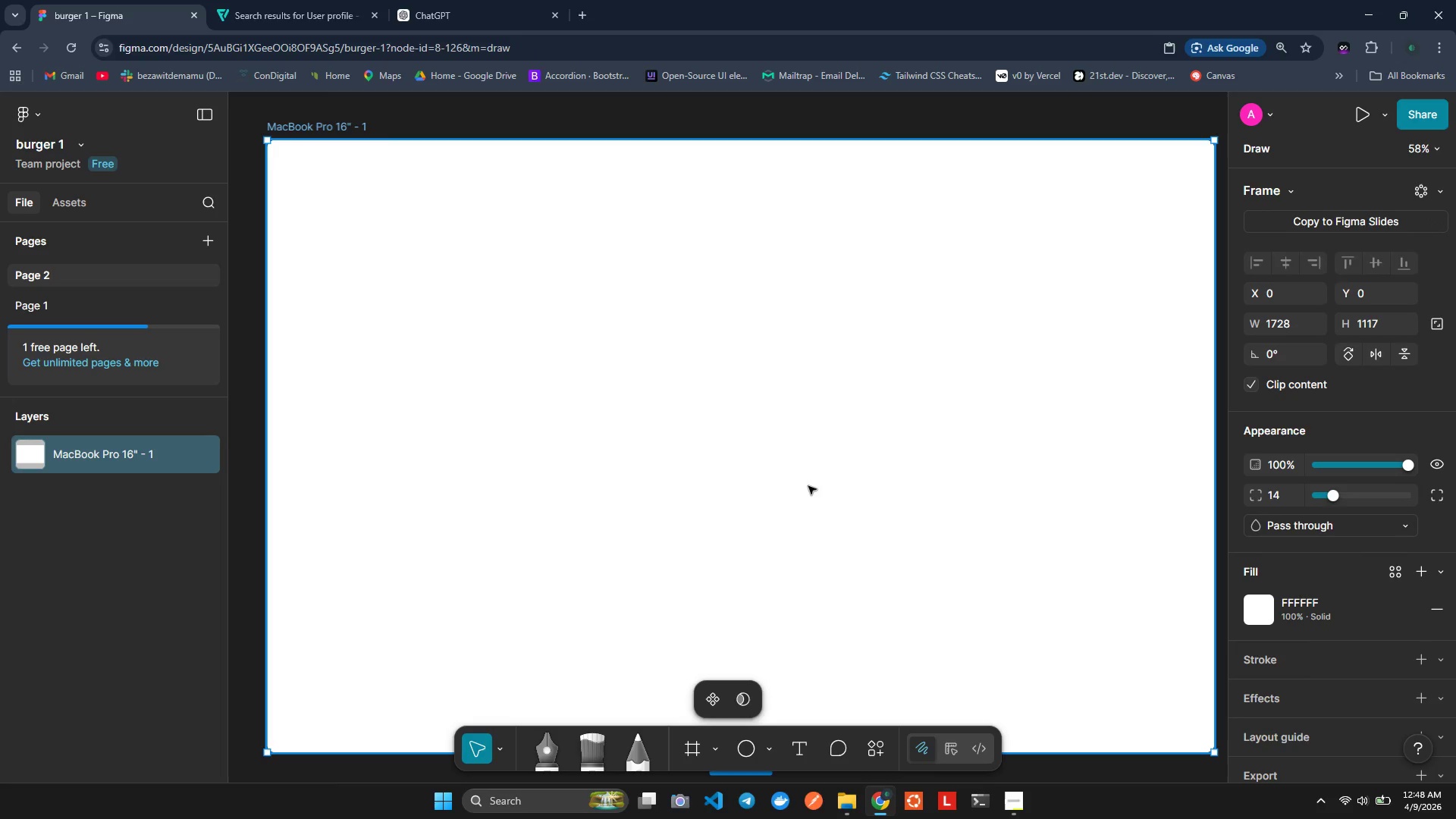 
hold_key(key=ControlLeft, duration=0.45)
scroll: coordinate [808, 486], scroll_direction: down, amount: 2.0
 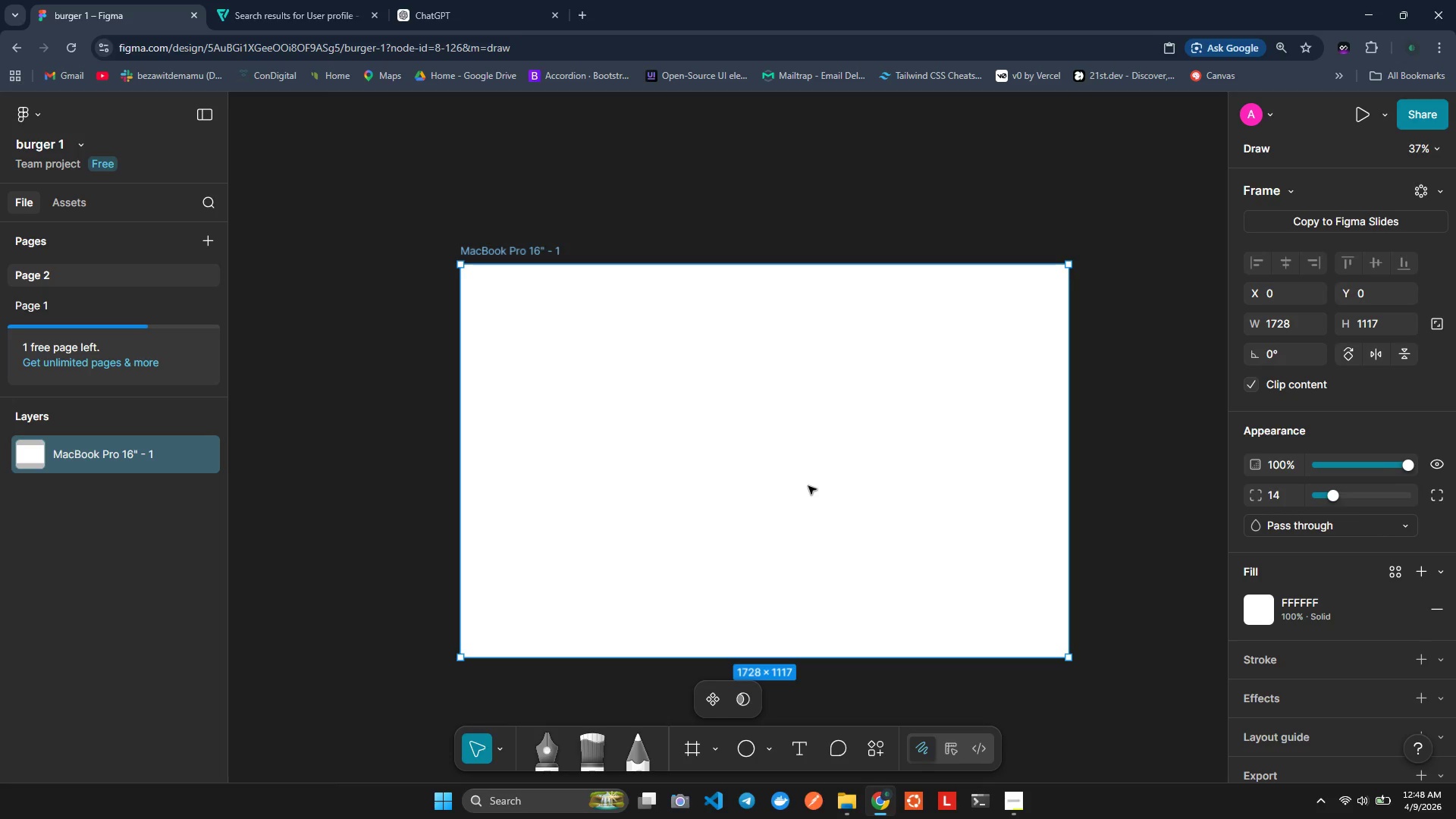 
wait(6.81)
 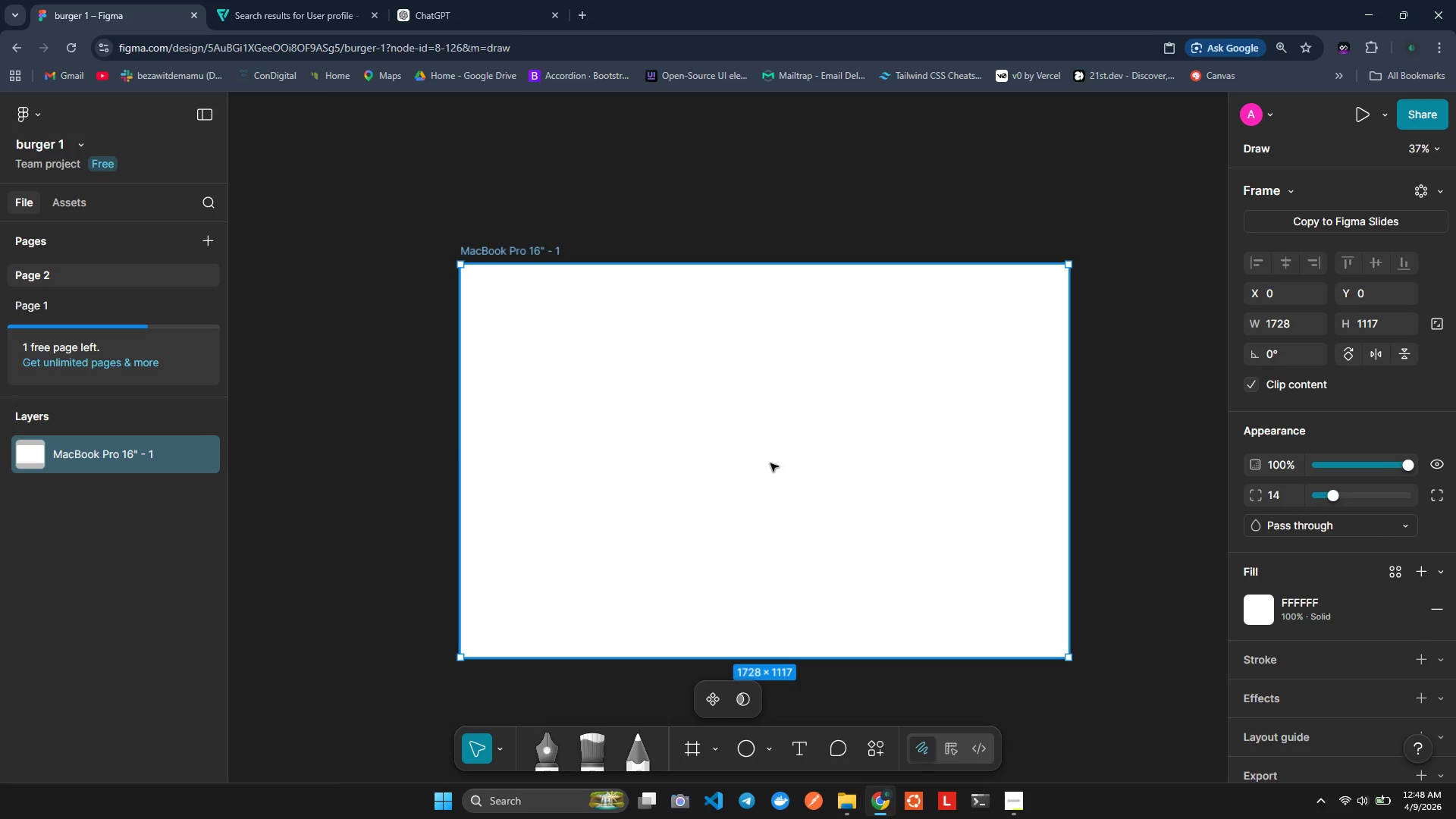 
left_click([855, 796])
 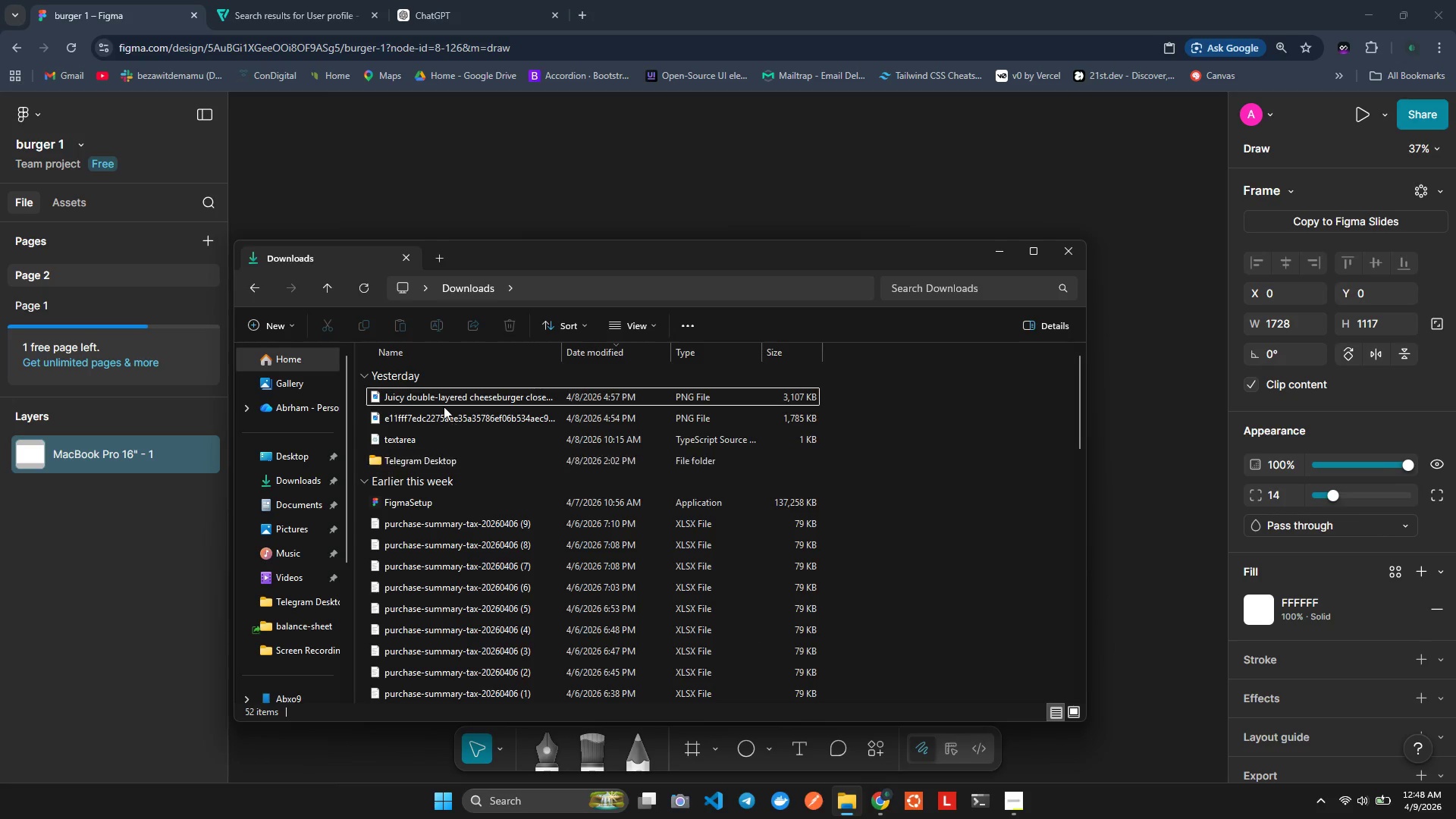 
left_click_drag(start_coordinate=[441, 400], to_coordinate=[723, 198])
 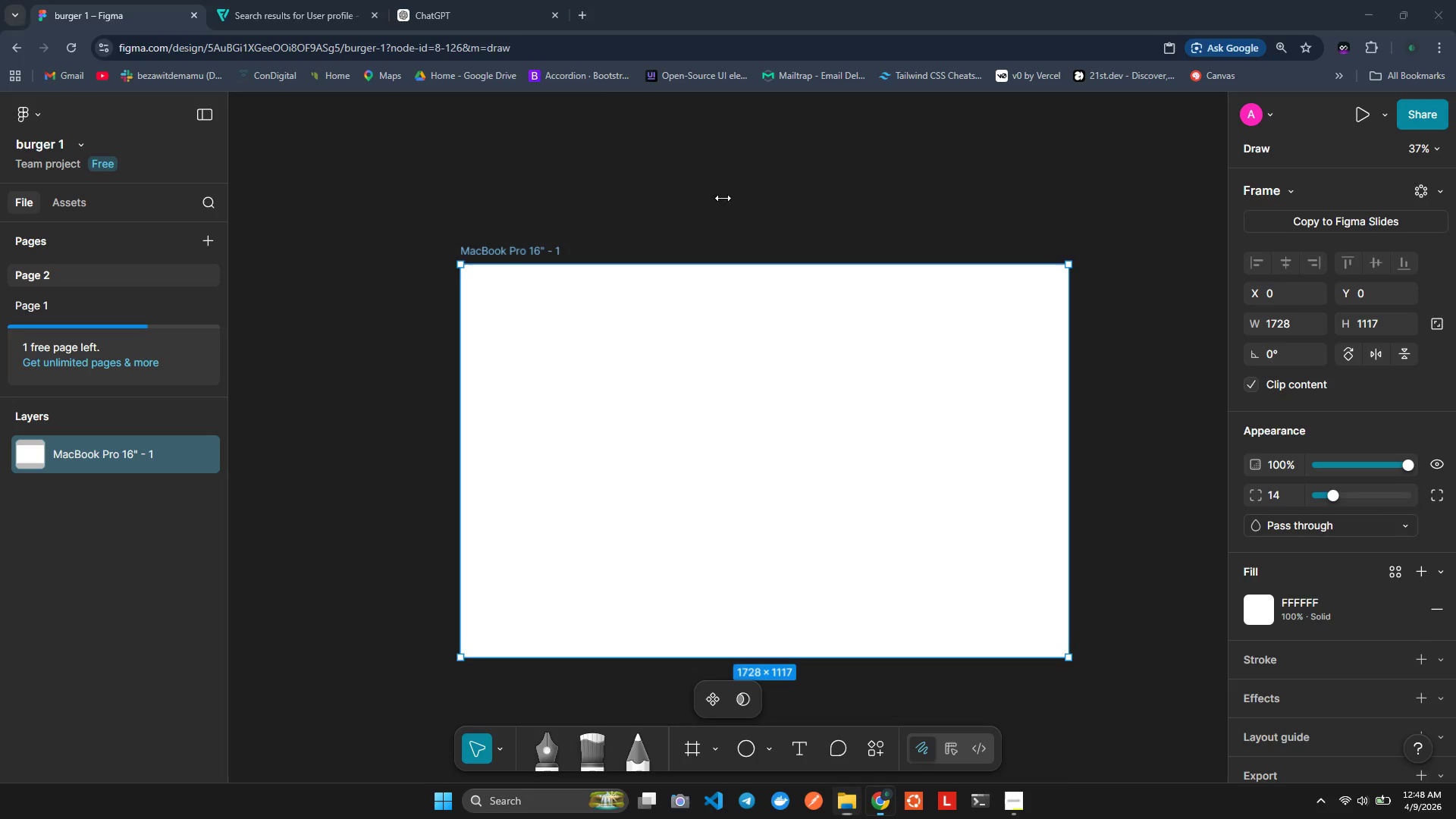 
left_click([723, 198])
 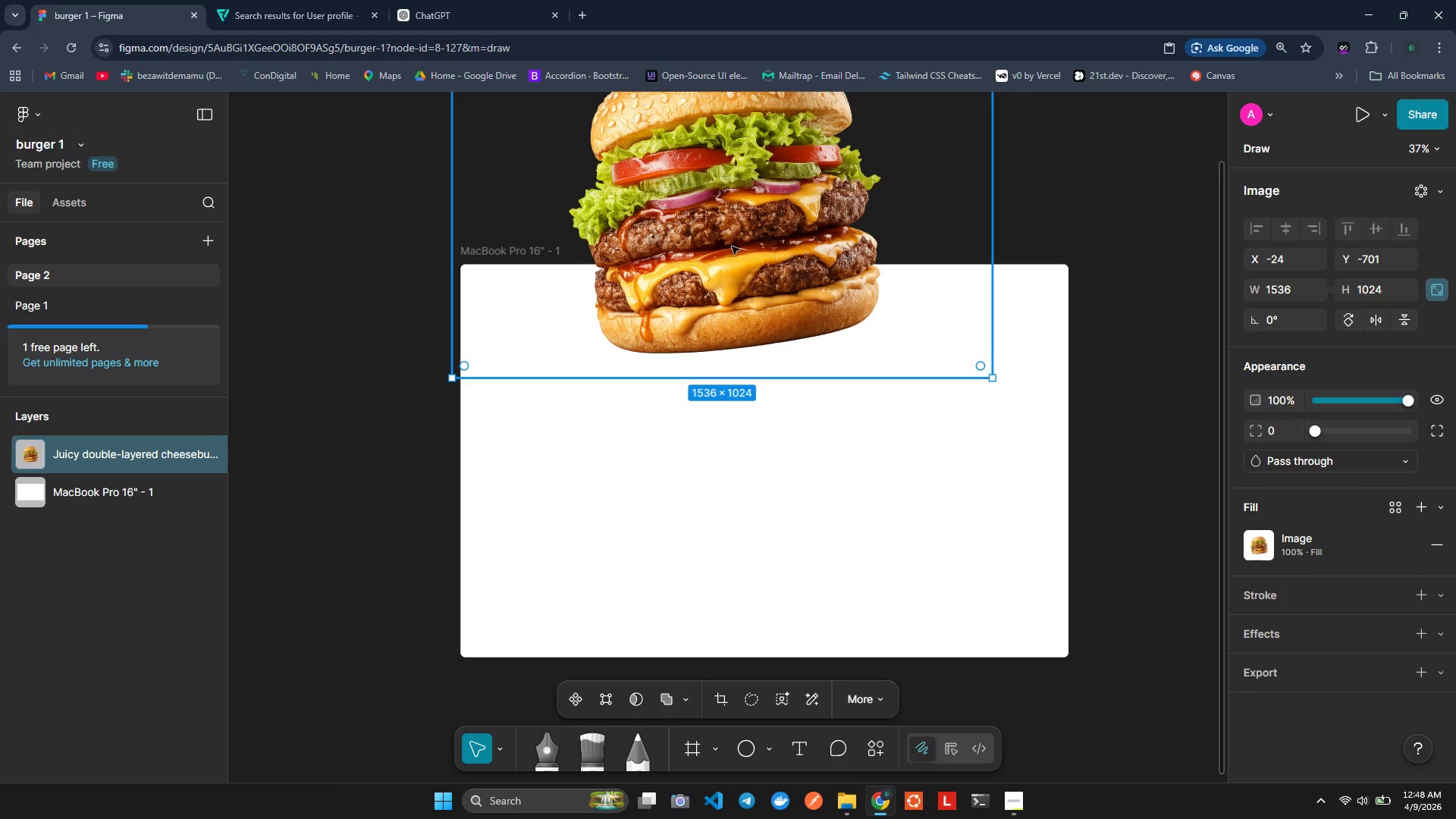 
left_click_drag(start_coordinate=[740, 196], to_coordinate=[816, 365])
 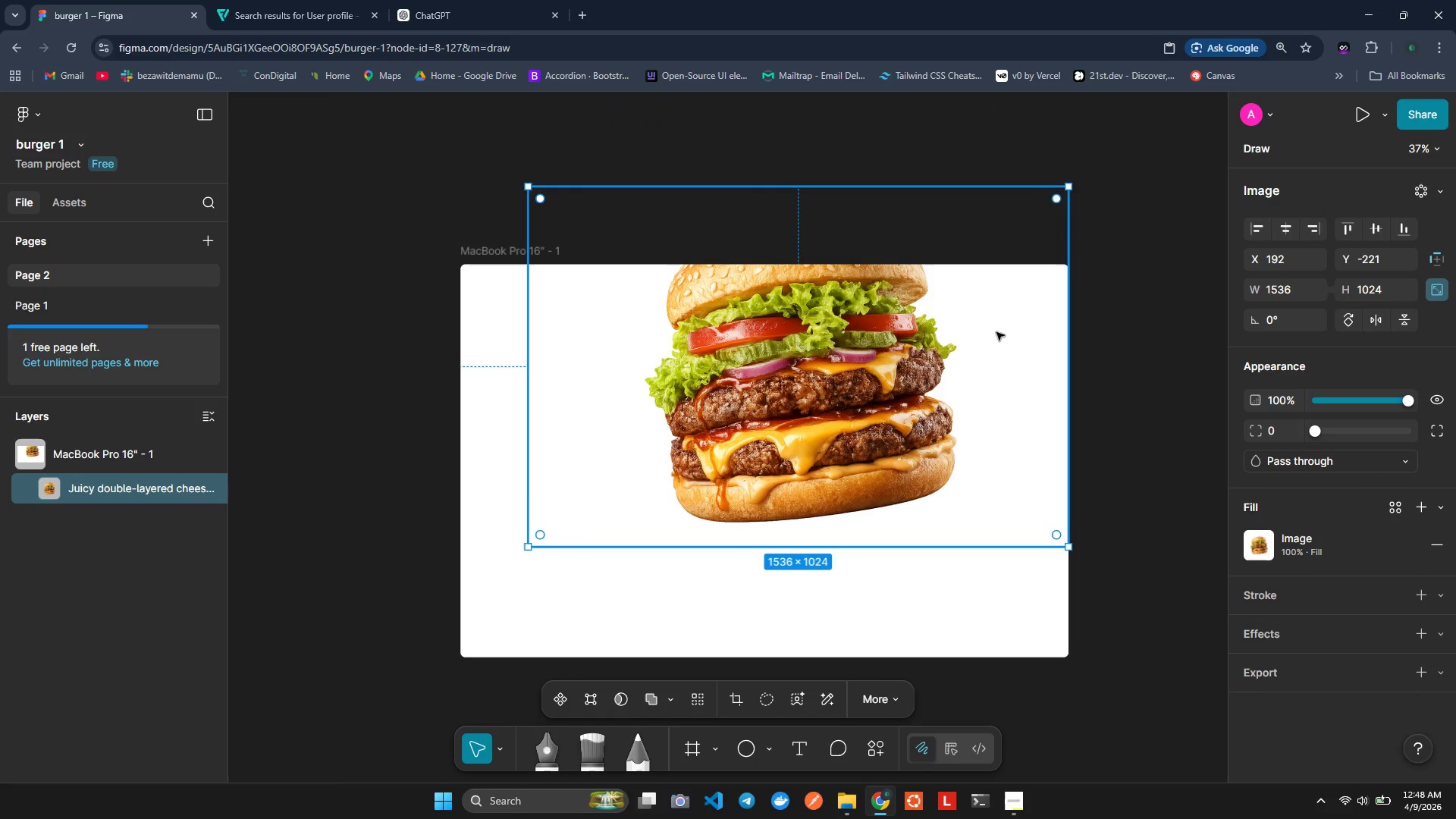 
left_click_drag(start_coordinate=[927, 397], to_coordinate=[966, 456])
 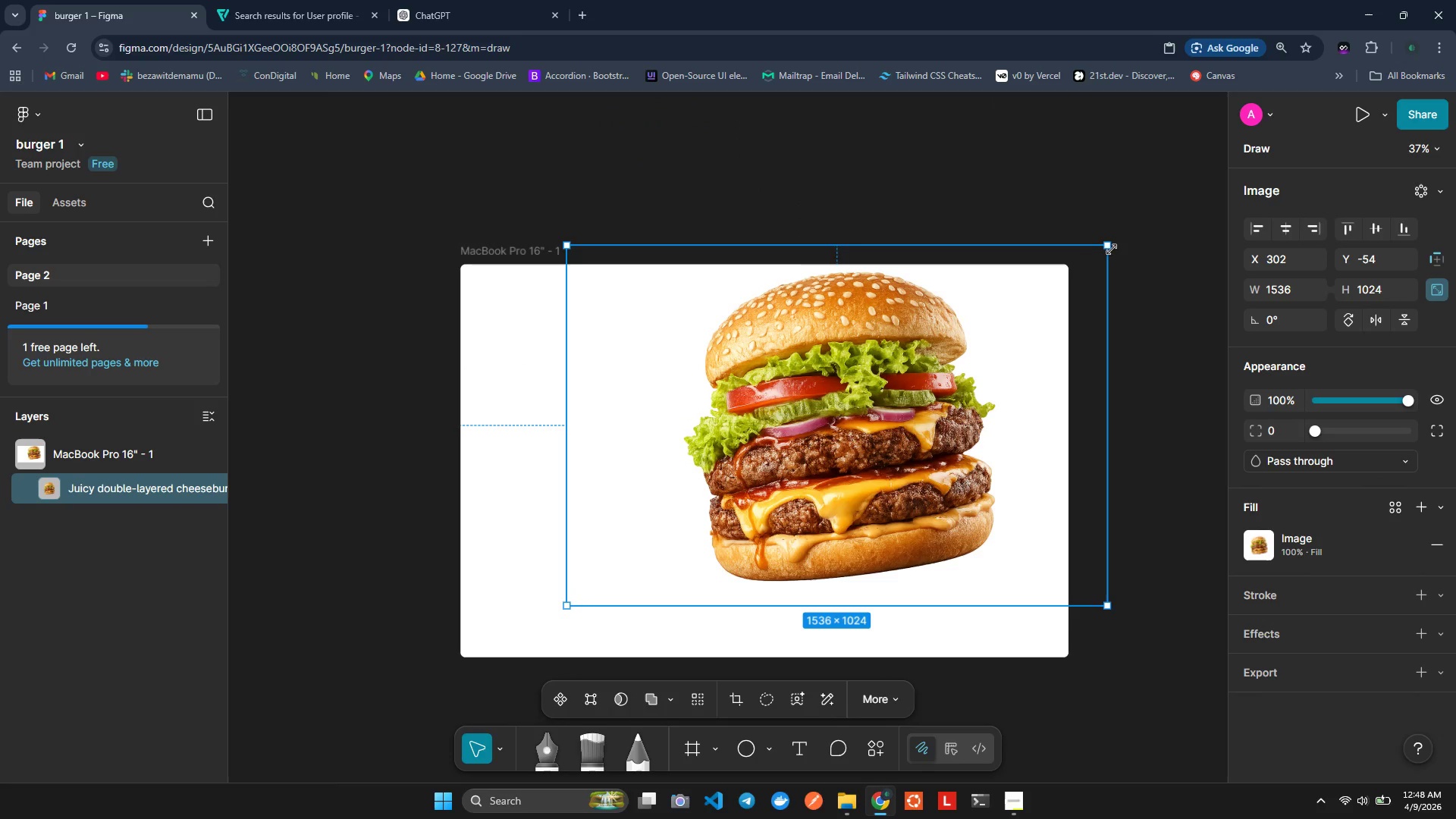 
left_click_drag(start_coordinate=[1109, 249], to_coordinate=[824, 430])
 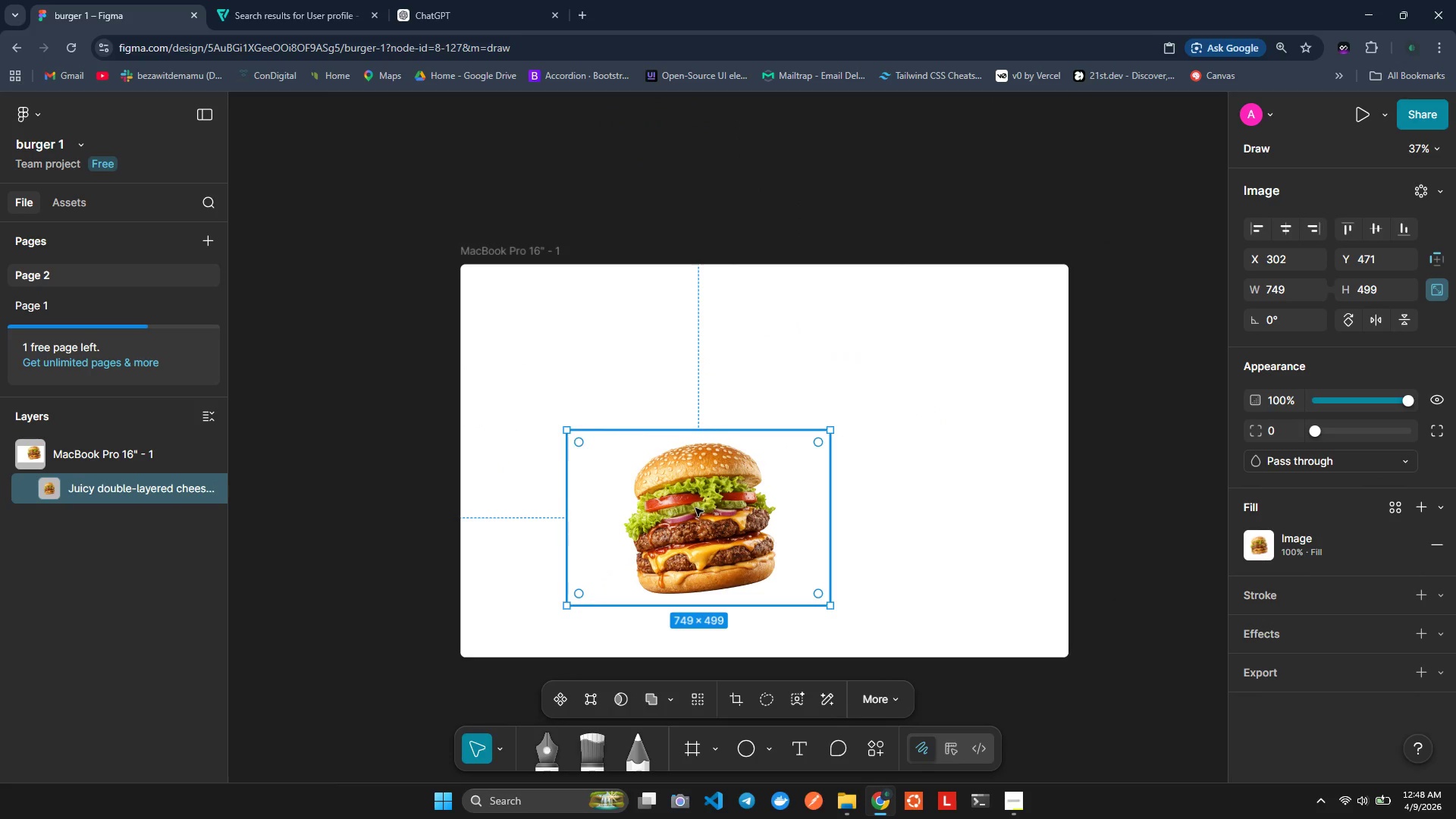 
left_click_drag(start_coordinate=[695, 508], to_coordinate=[965, 356])
 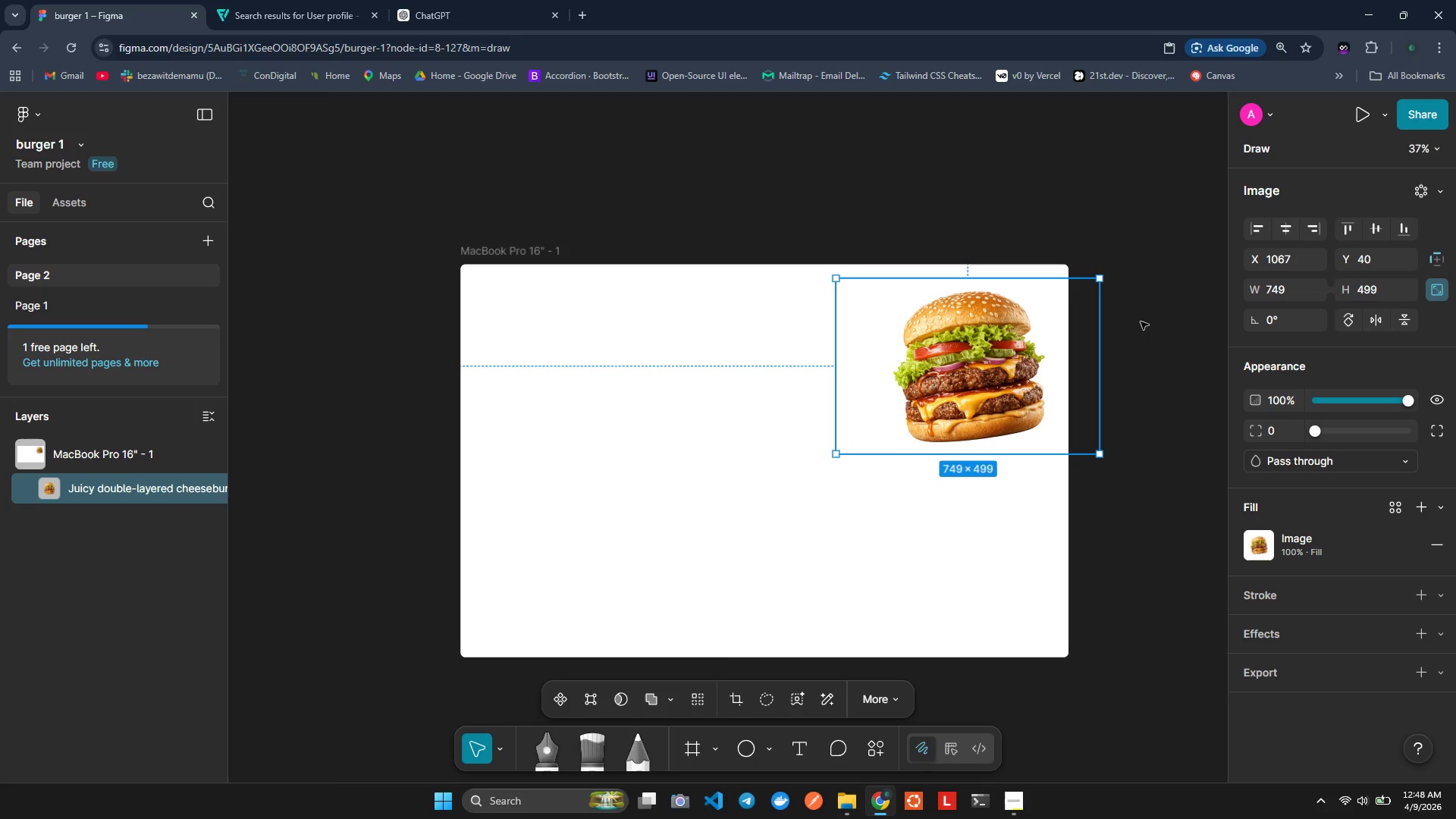 
wait(9.36)
 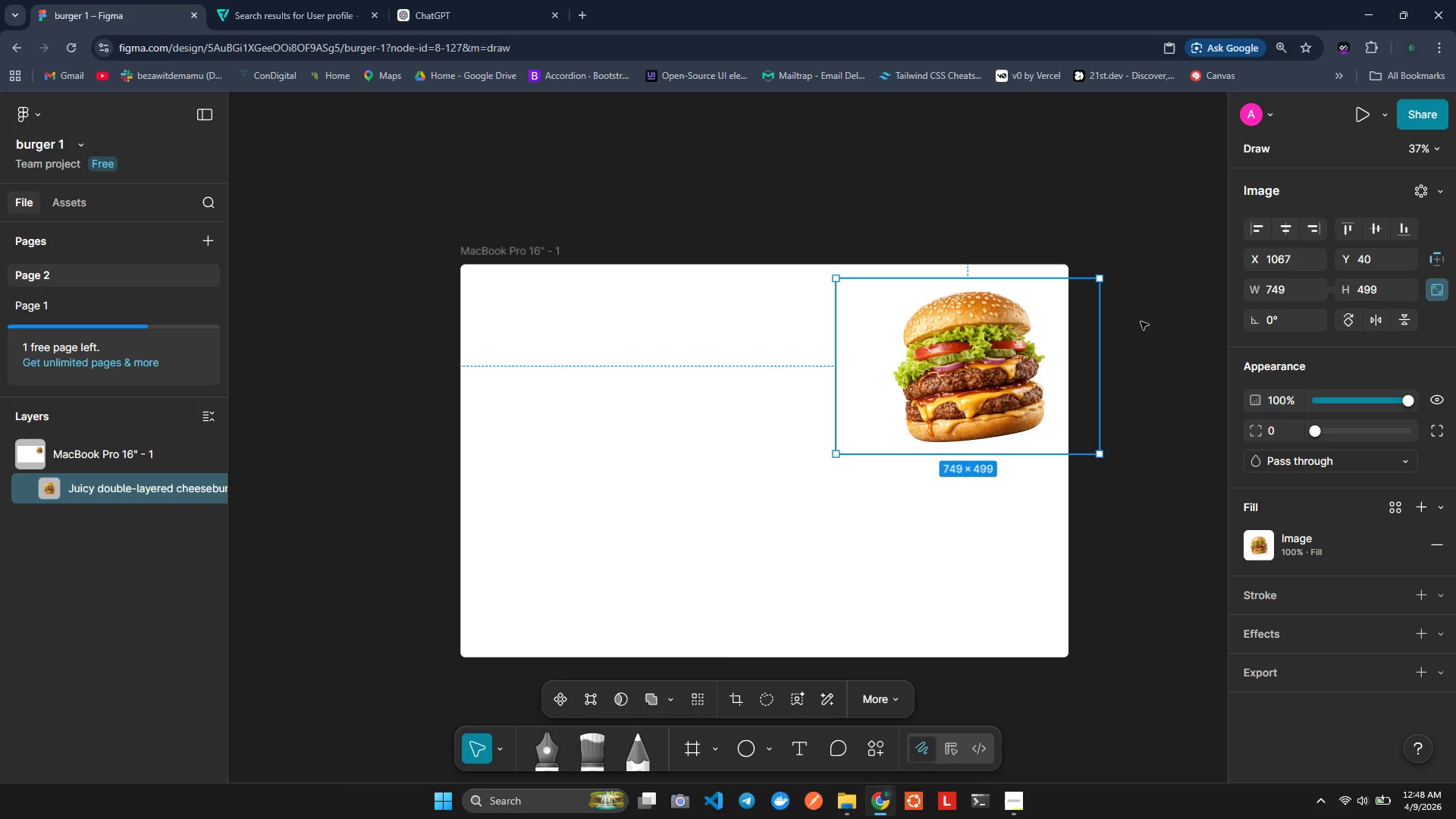 
left_click_drag(start_coordinate=[1011, 351], to_coordinate=[1001, 349])
 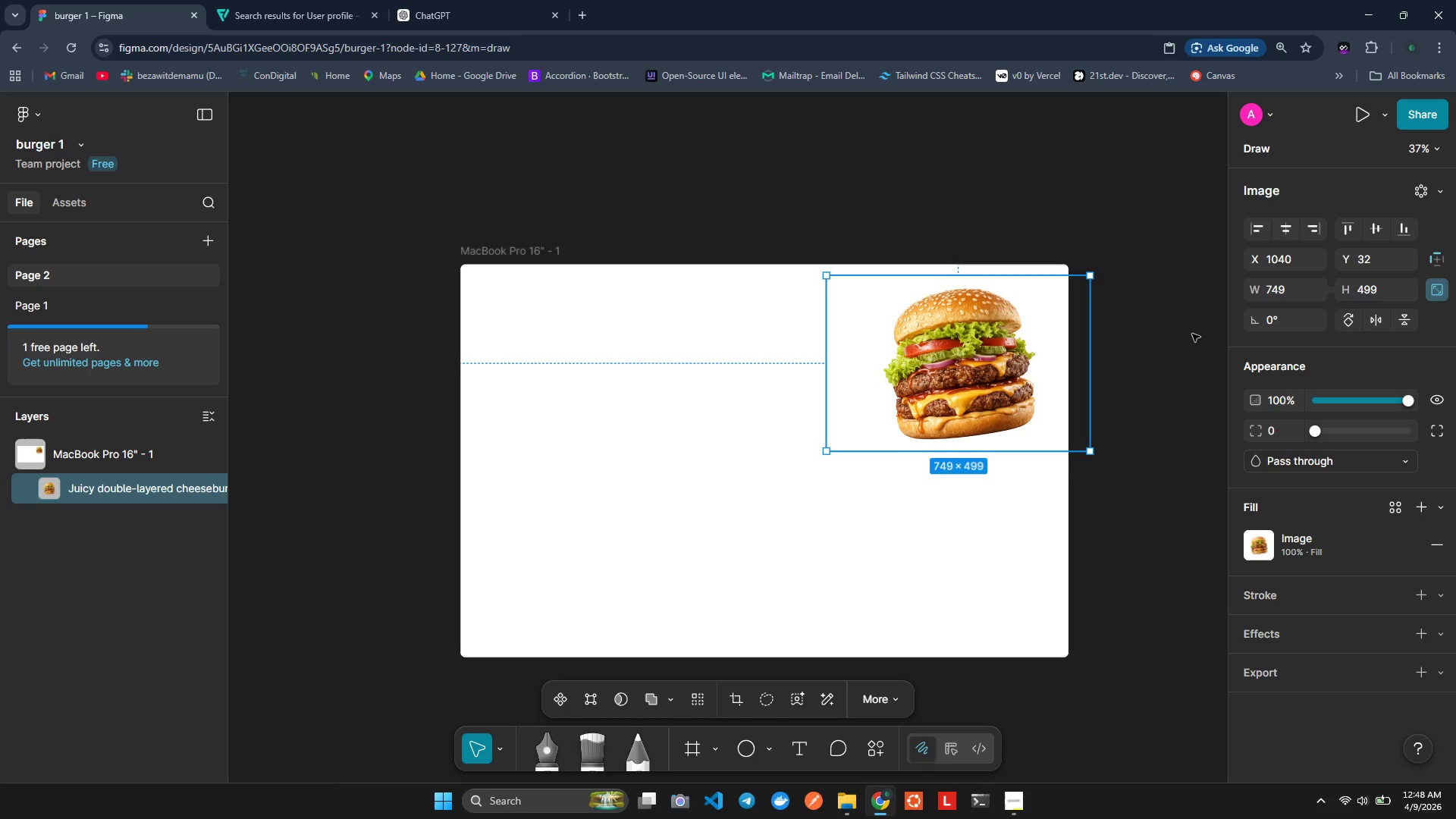 
left_click_drag(start_coordinate=[1194, 336], to_coordinate=[1106, 331])
 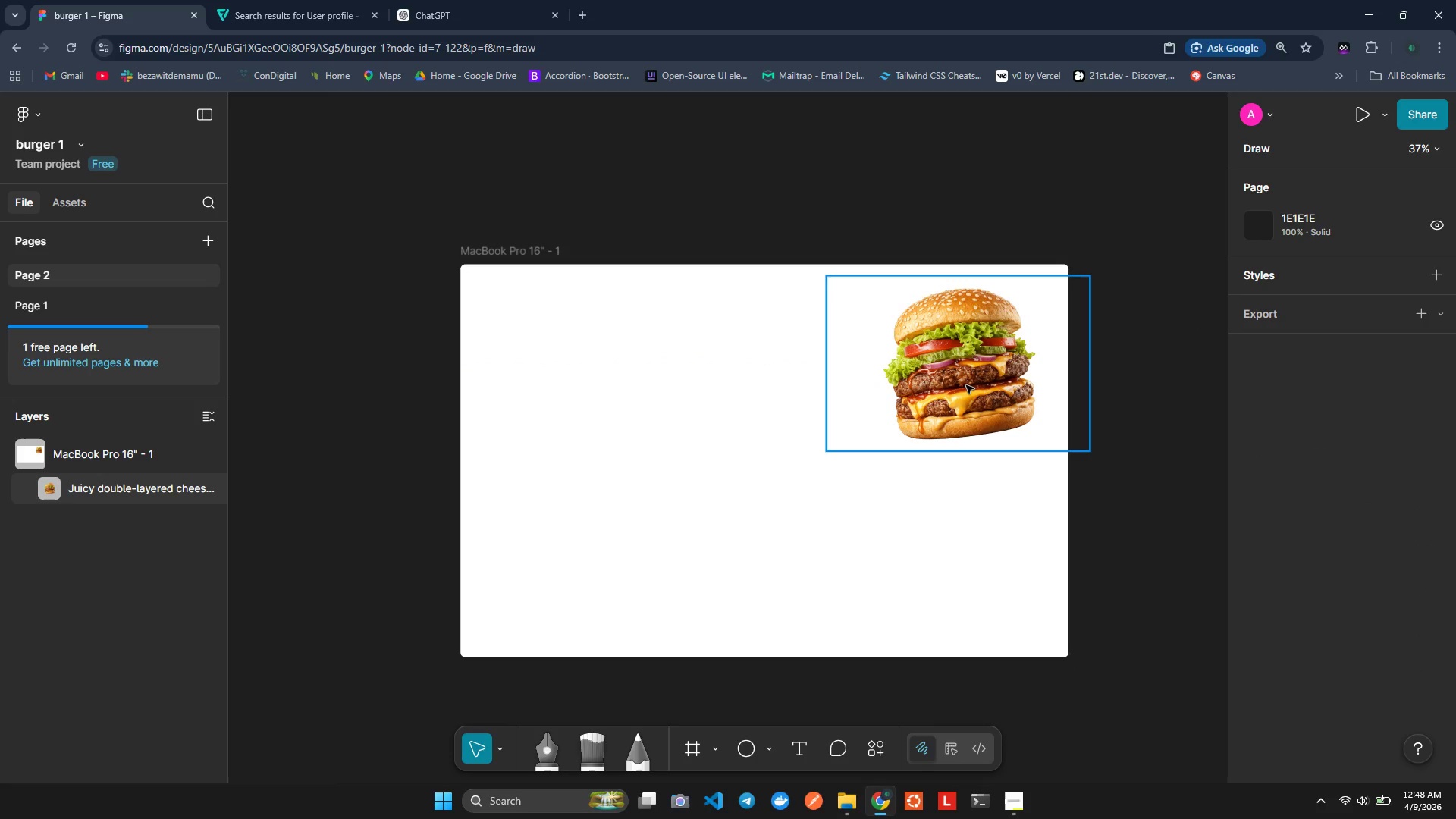 
left_click_drag(start_coordinate=[967, 384], to_coordinate=[977, 399])
 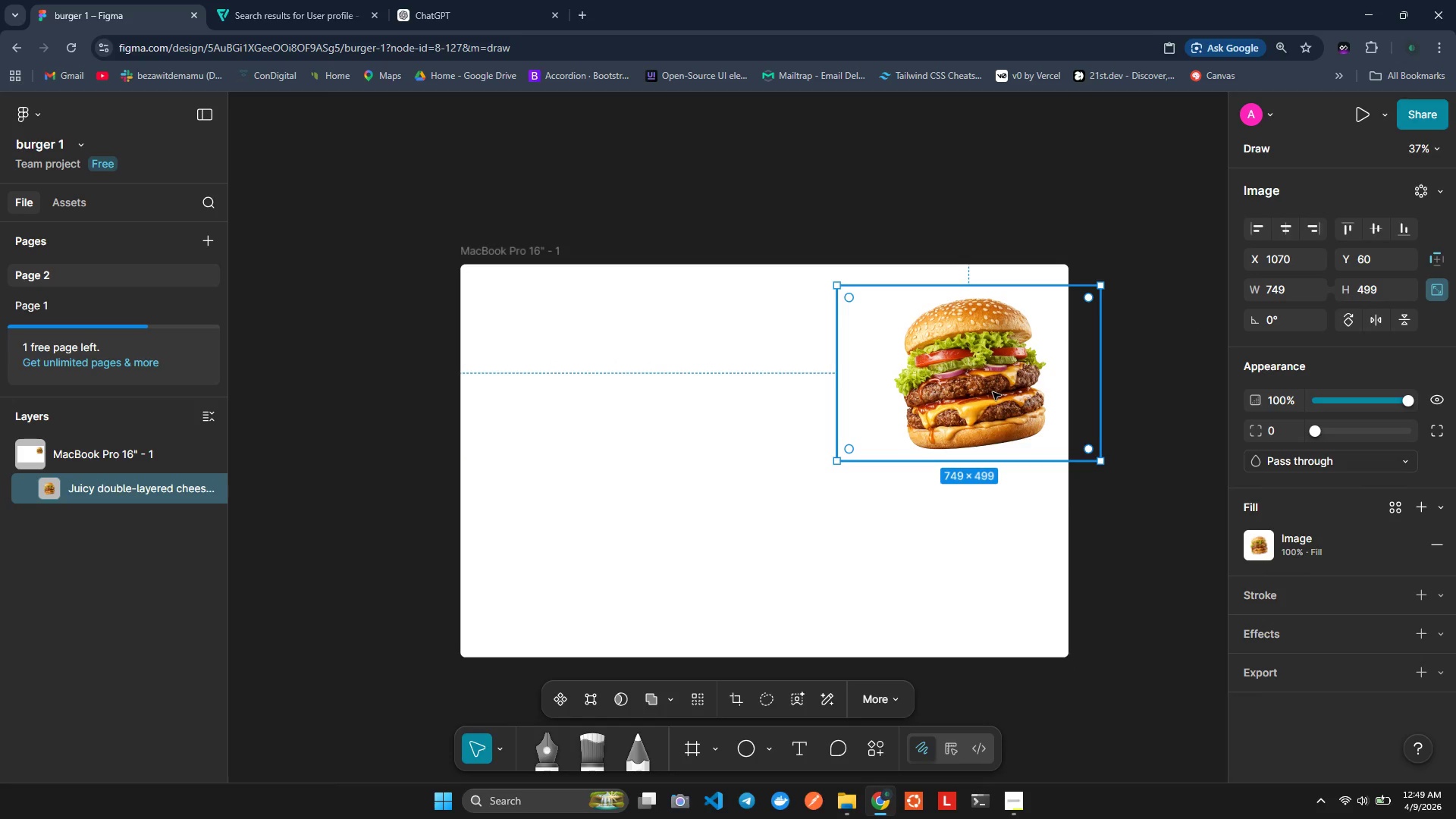 
wait(7.38)
 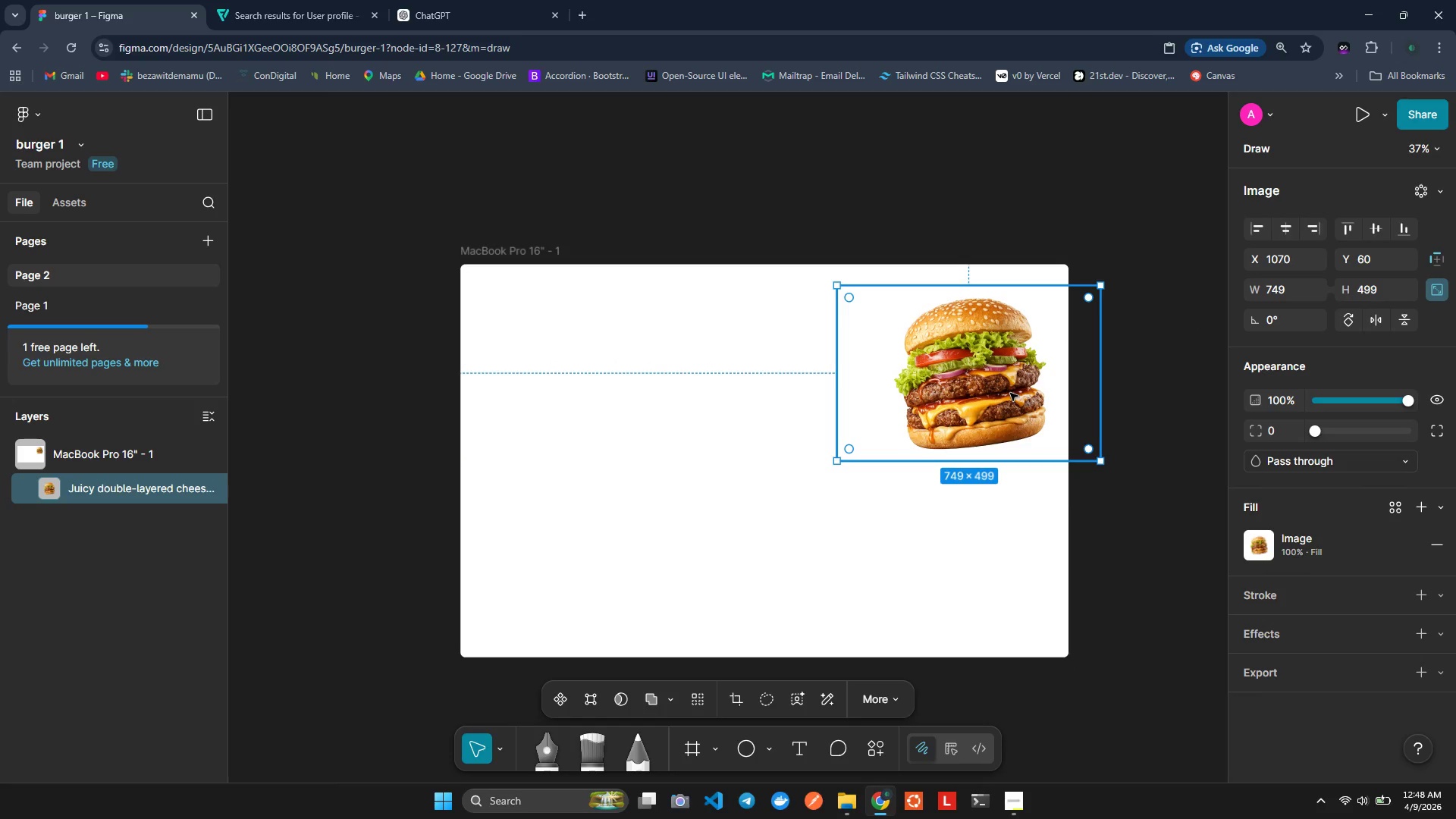 
hold_key(key=ControlLeft, duration=0.62)
scroll: coordinate [1052, 493], scroll_direction: up, amount: 2.0
 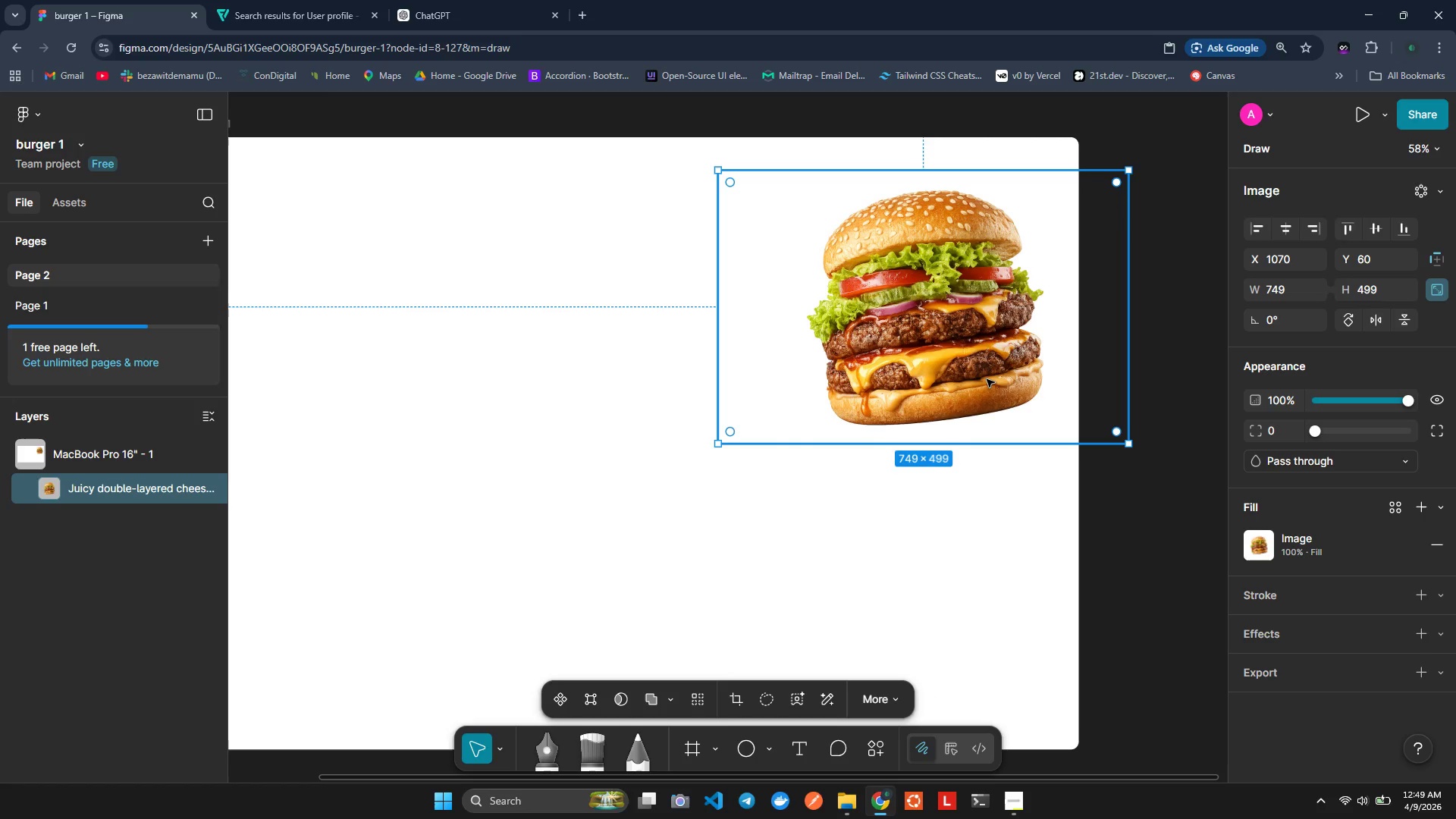 
wait(8.12)
 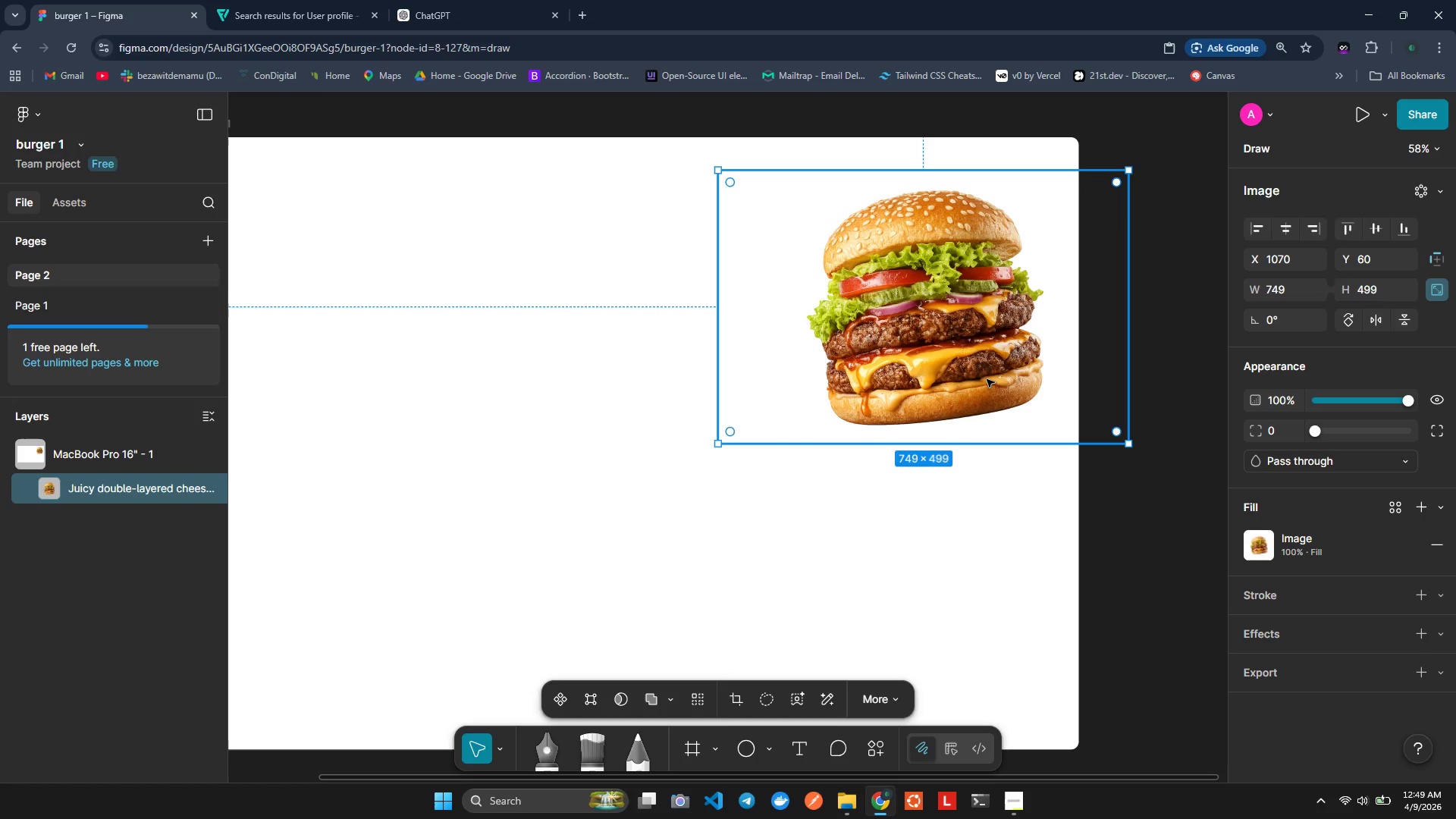 
key(Space)
 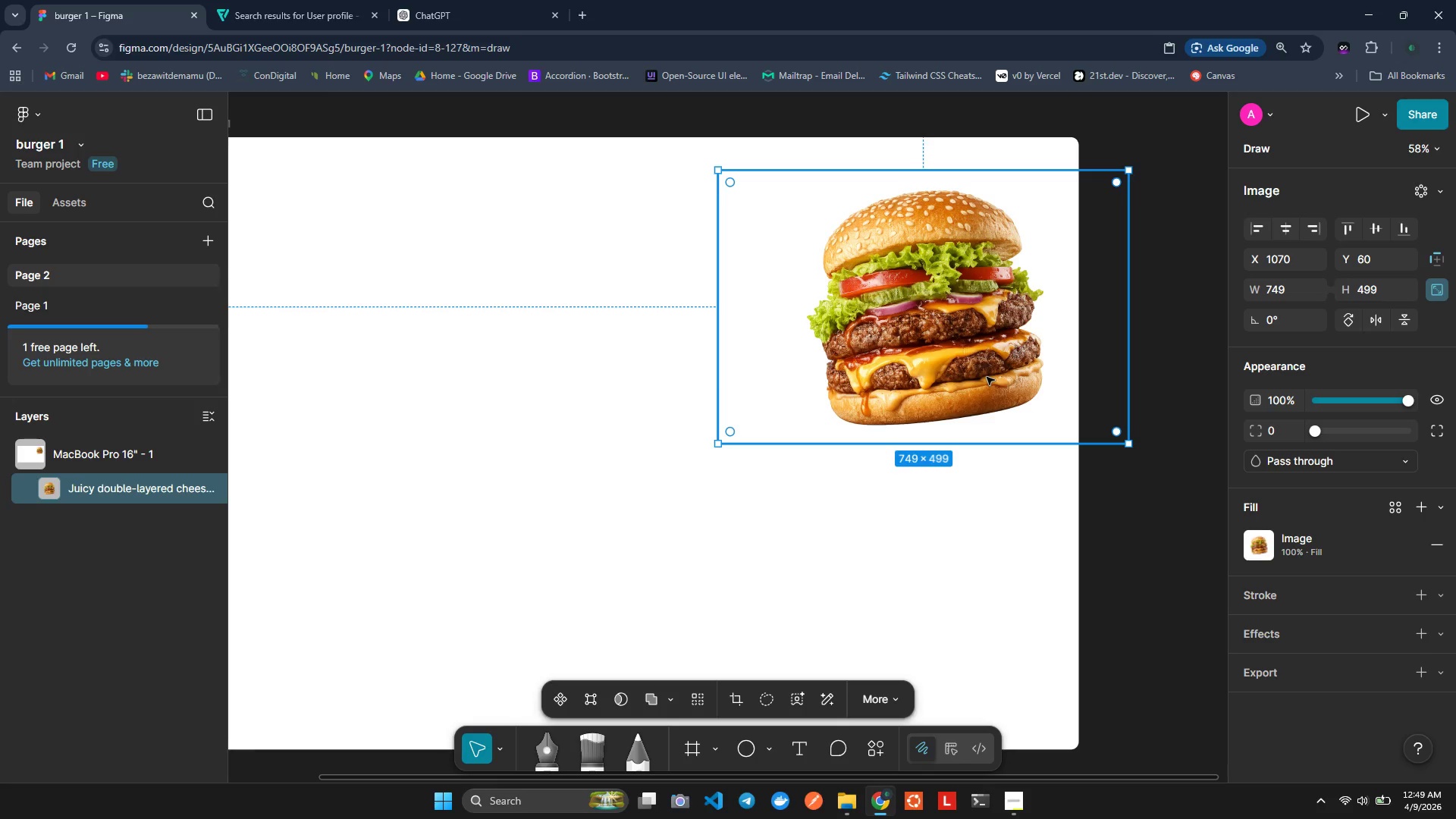 
wait(8.09)
 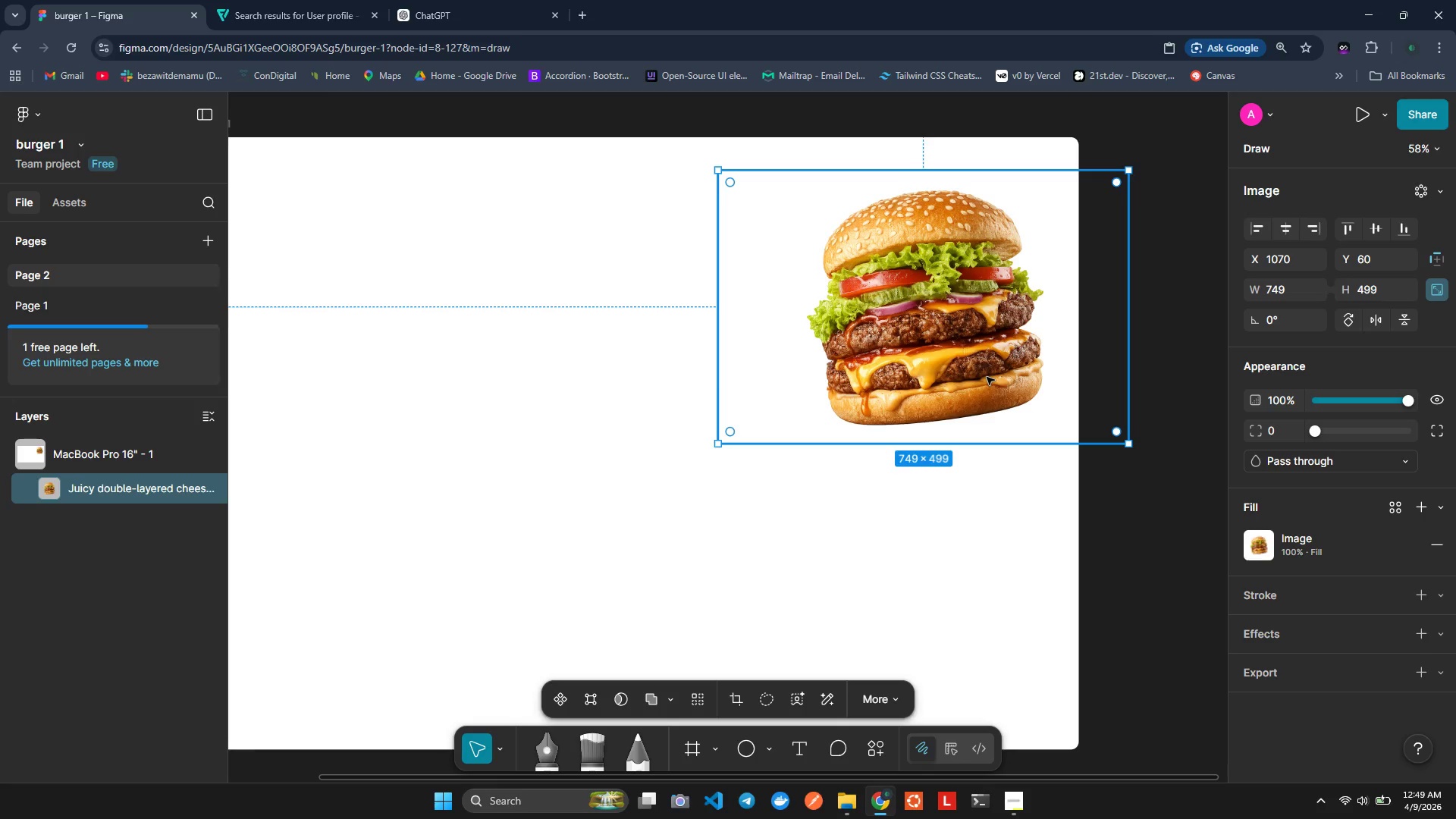 
left_click_drag(start_coordinate=[1131, 445], to_coordinate=[1062, 445])
 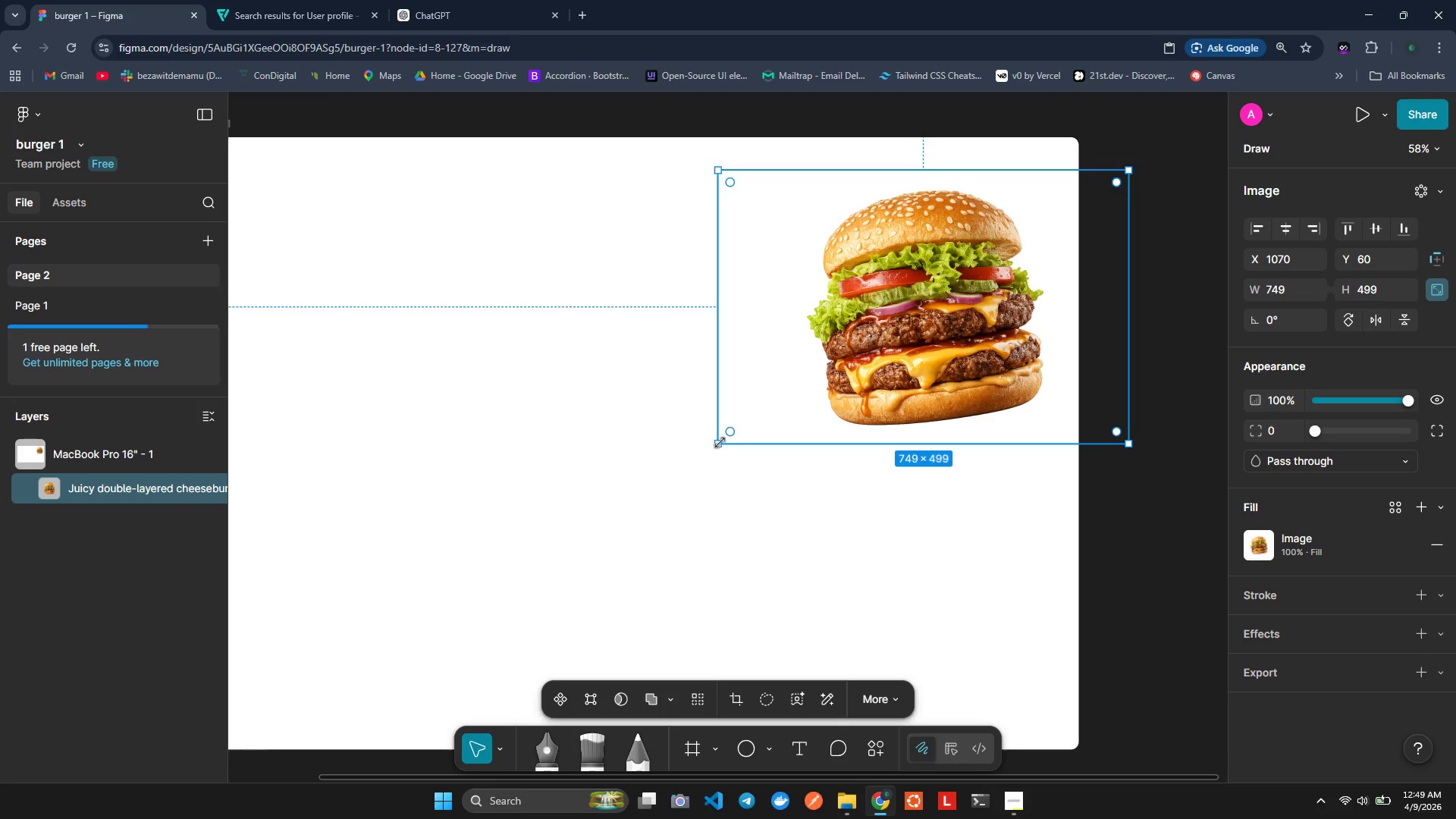 
left_click_drag(start_coordinate=[721, 442], to_coordinate=[850, 391])
 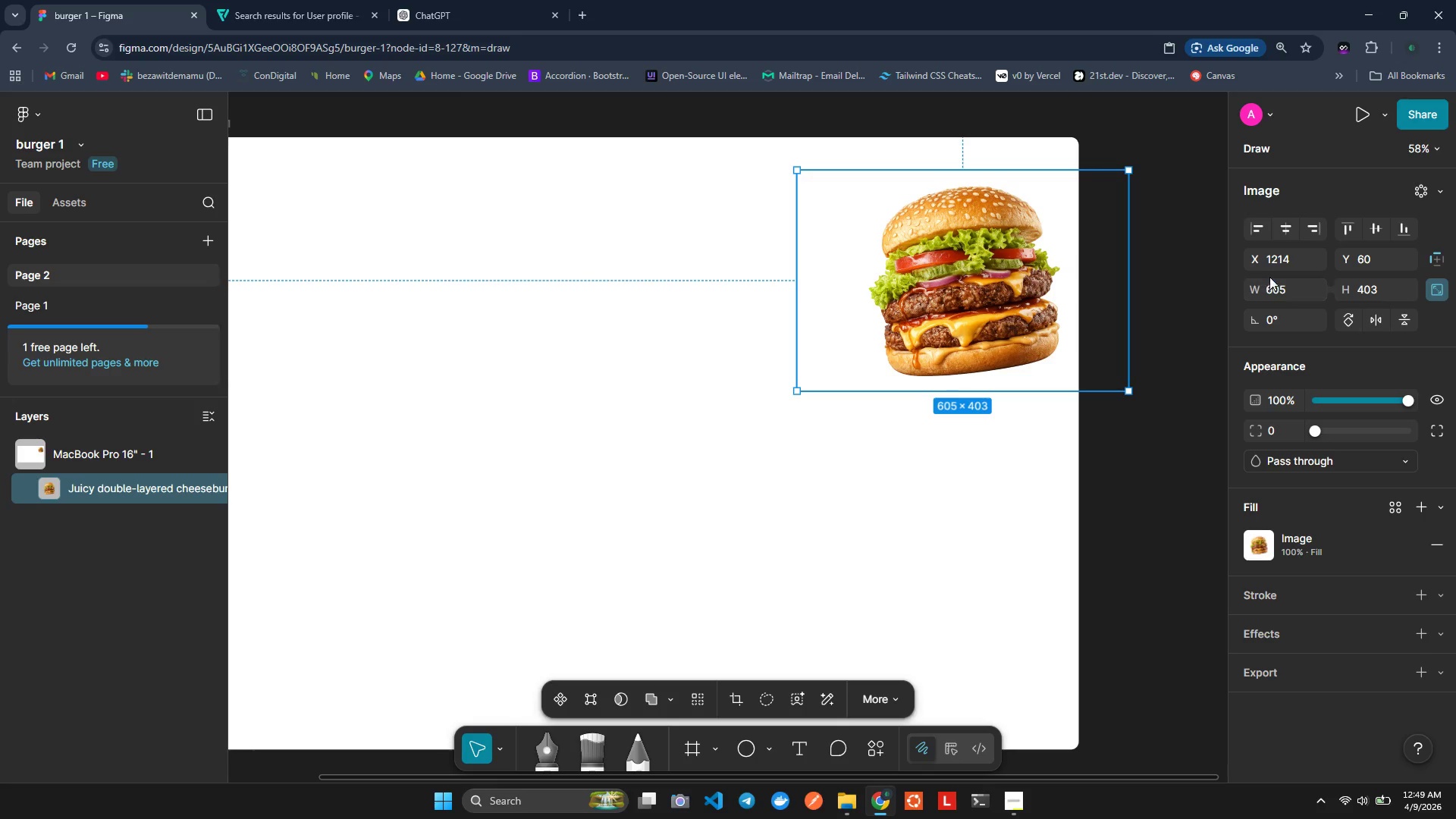 
left_click([1278, 266])
 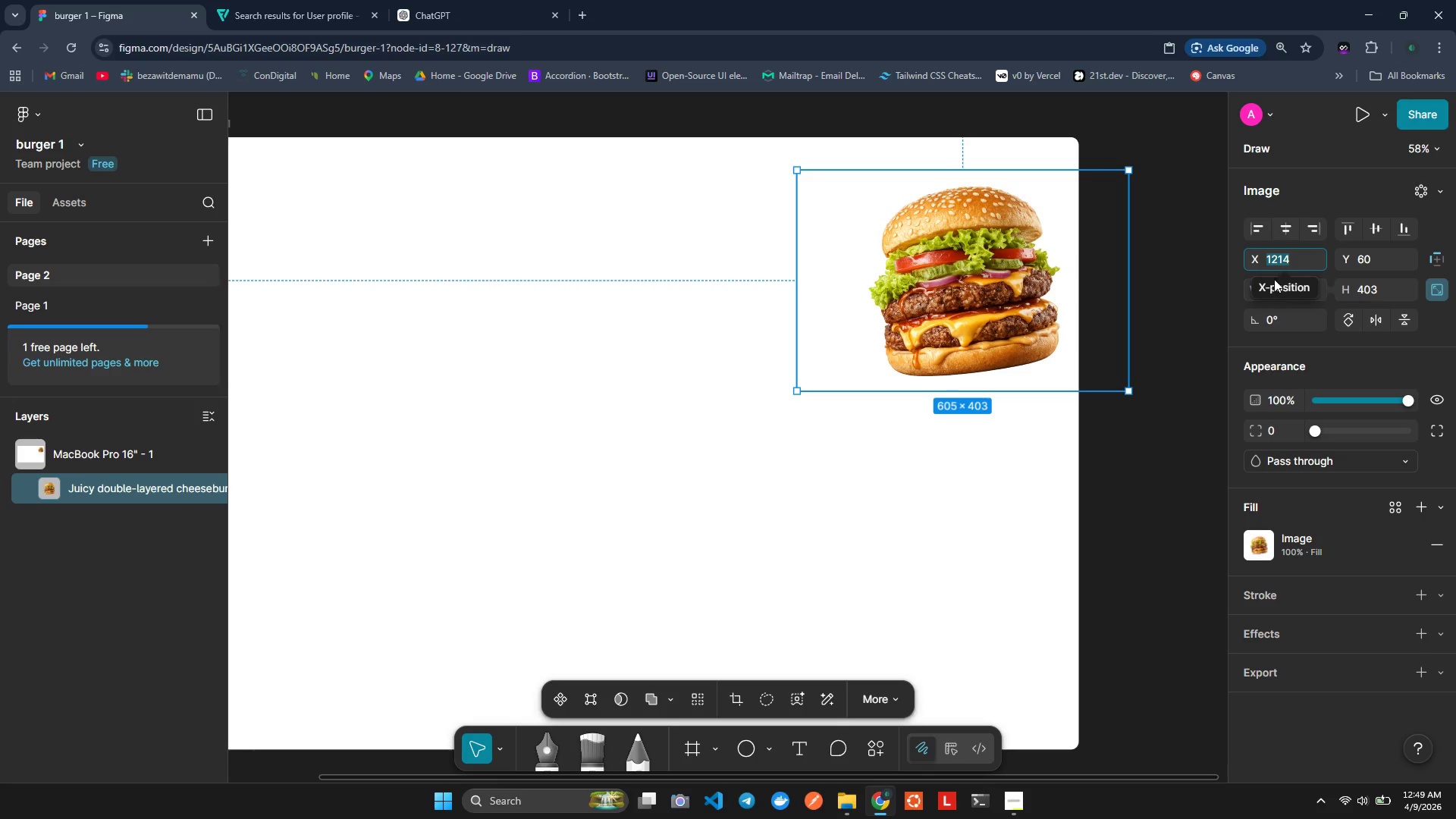 
left_click([1276, 328])
 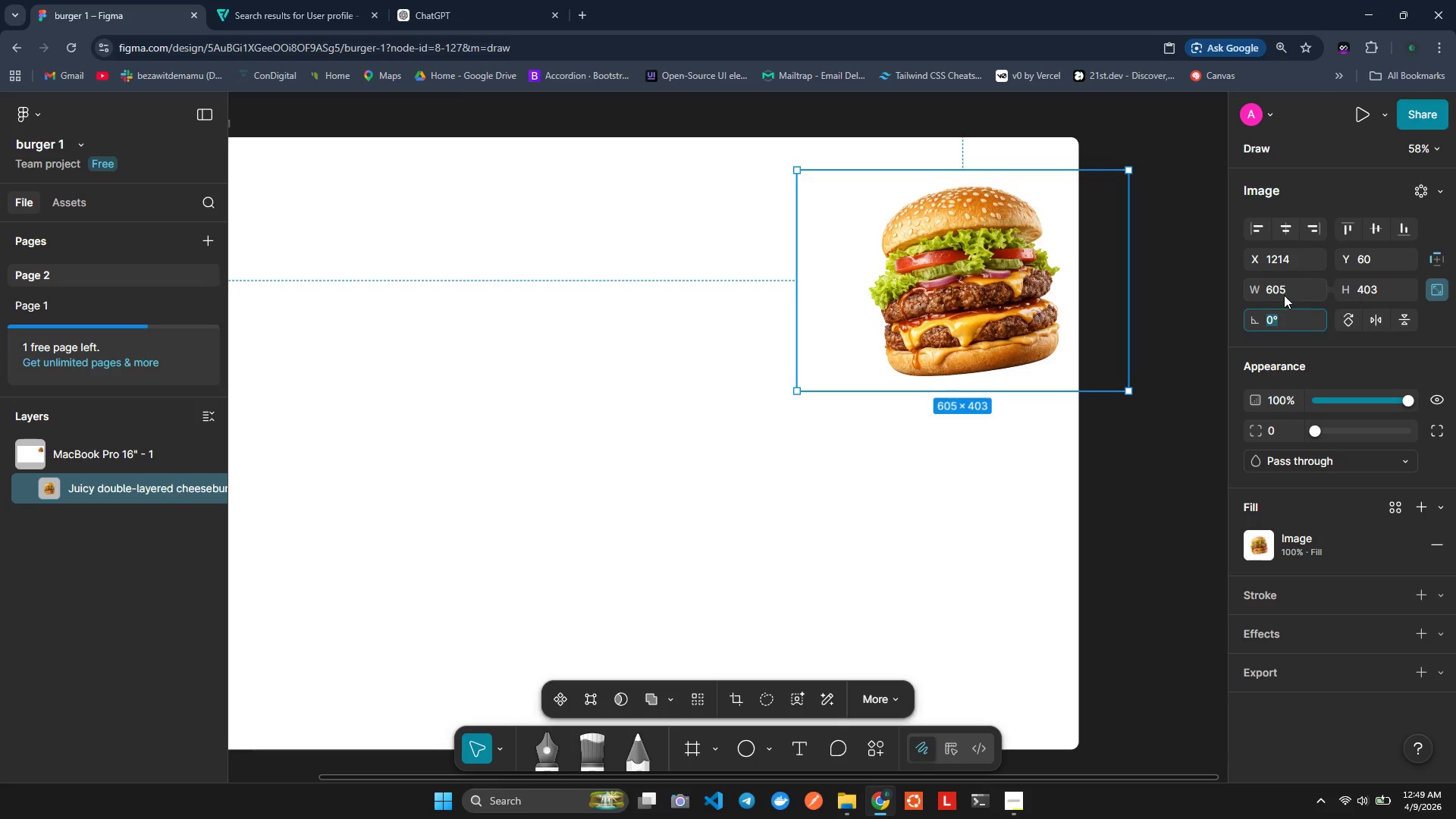 
left_click([1284, 295])
 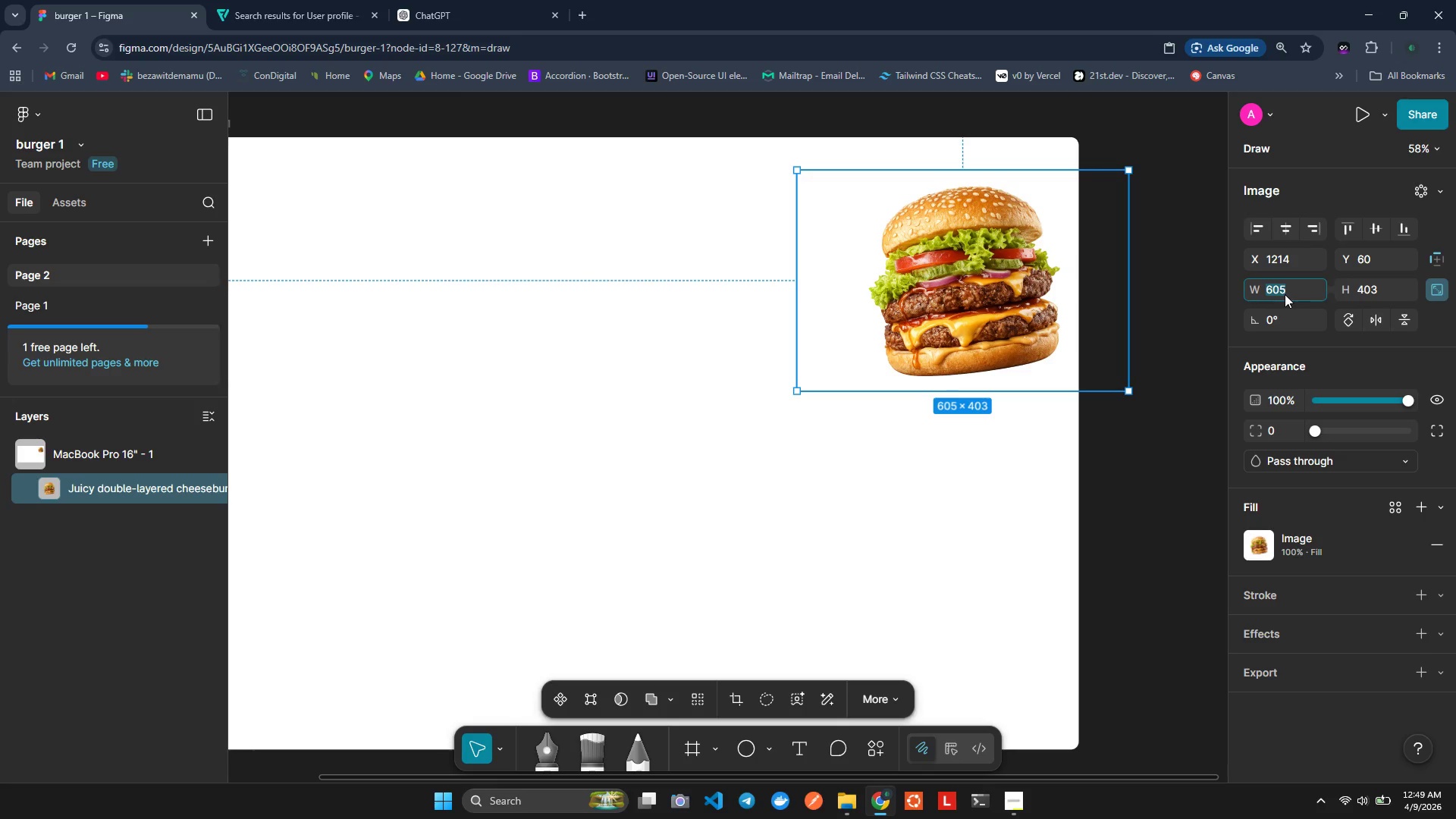 
type(536)
 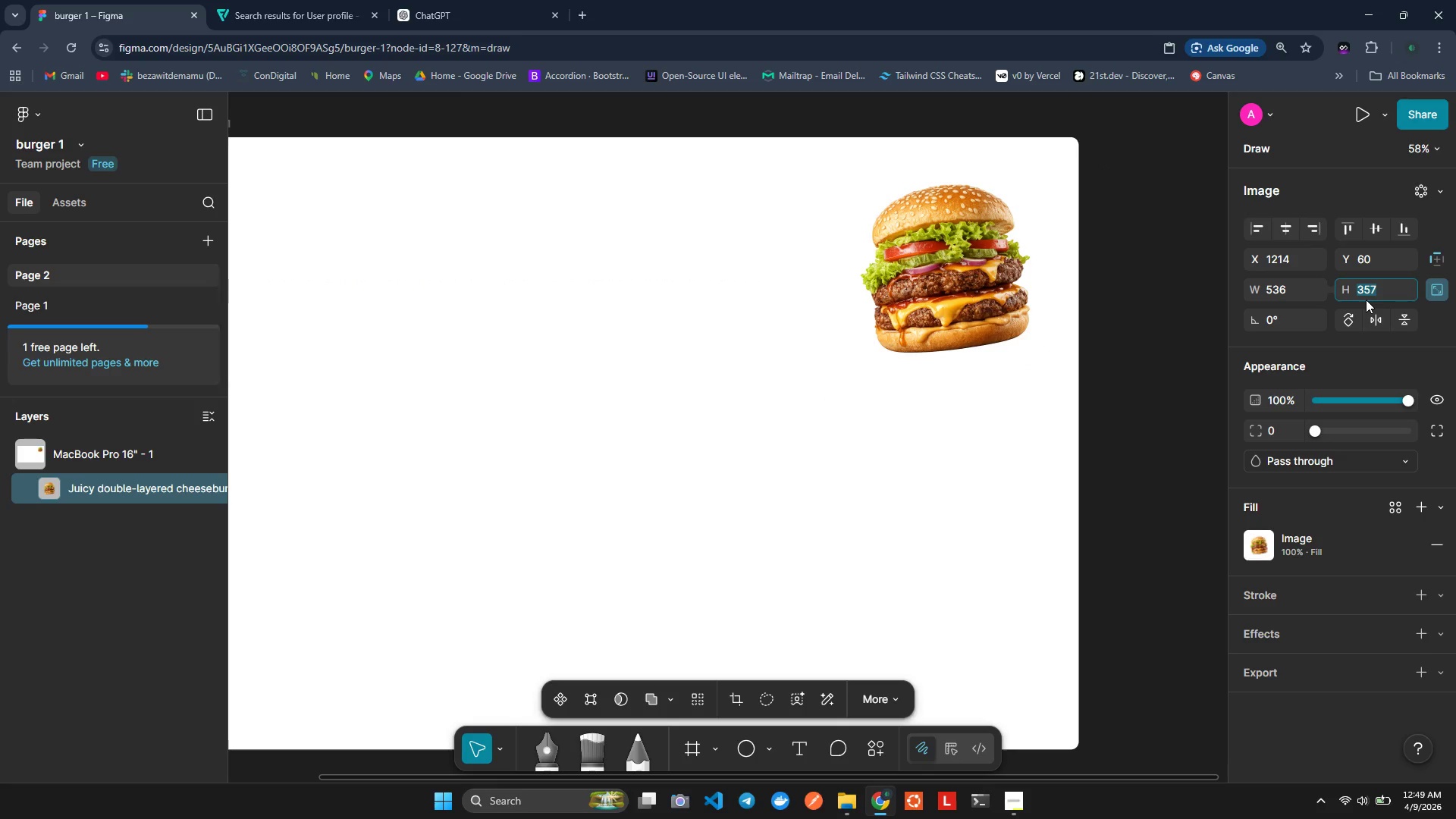 
key(3)
 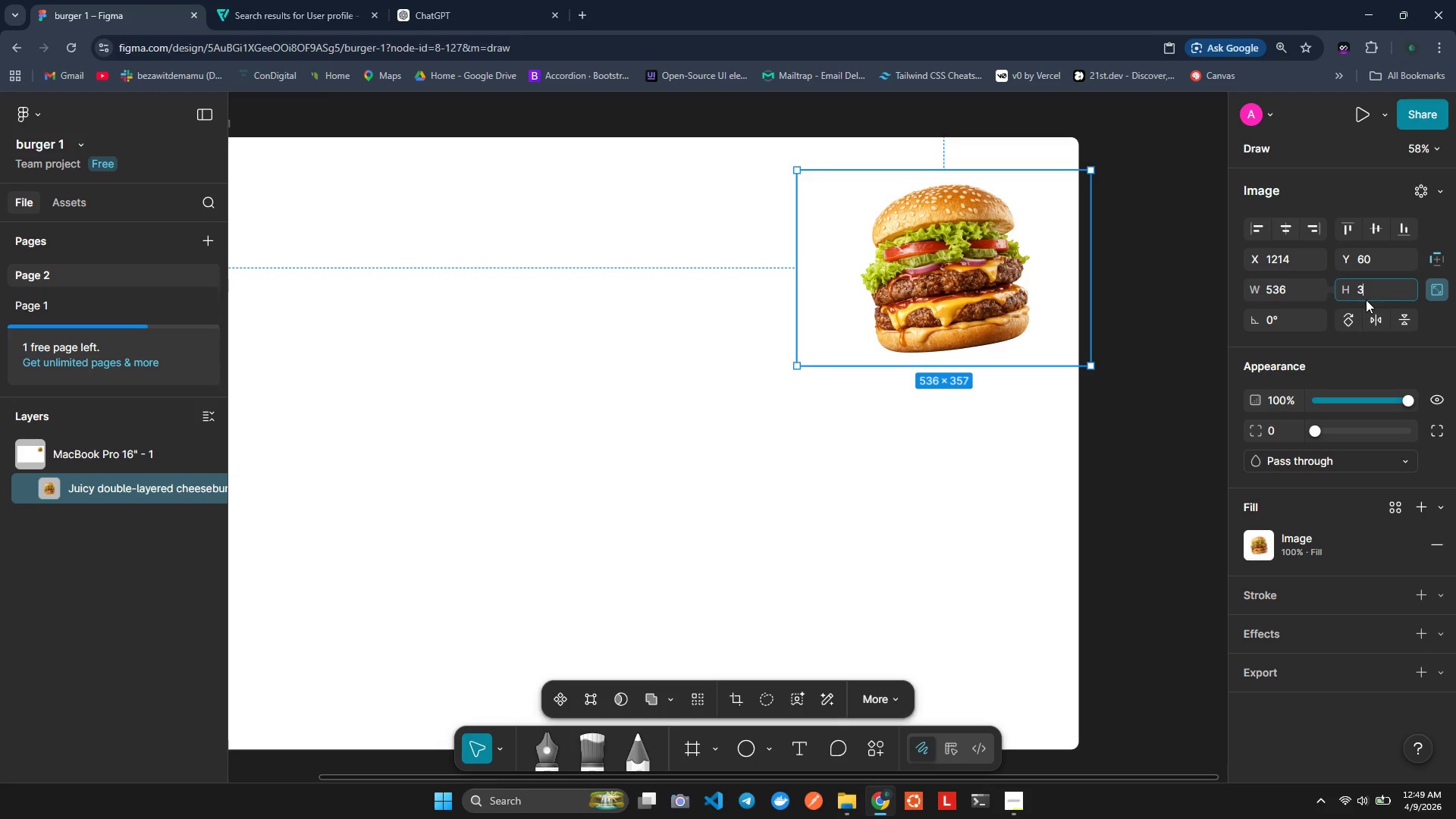 
key(Backspace)
key(Backspace)
type(536)
 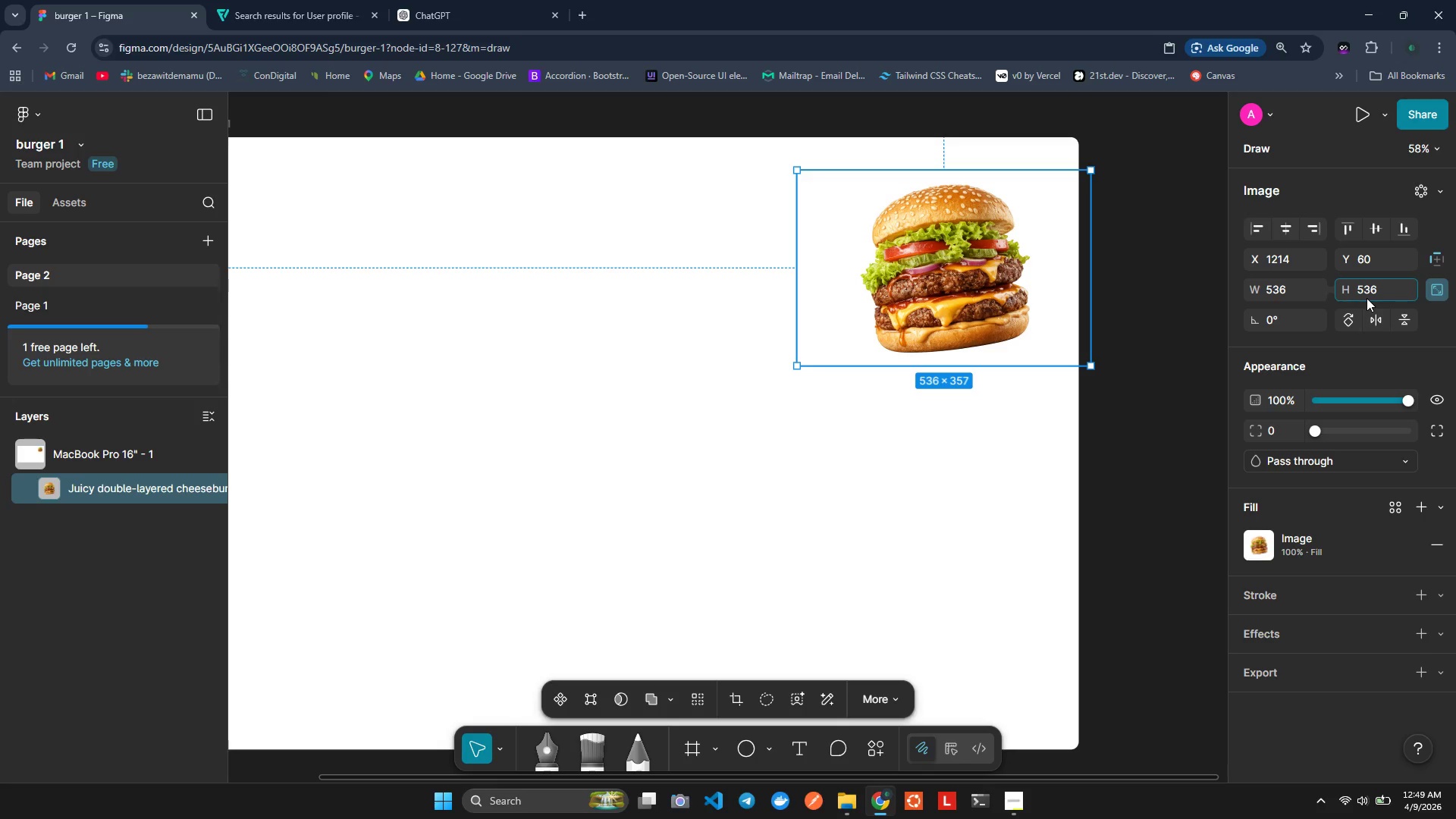 
key(Enter)
 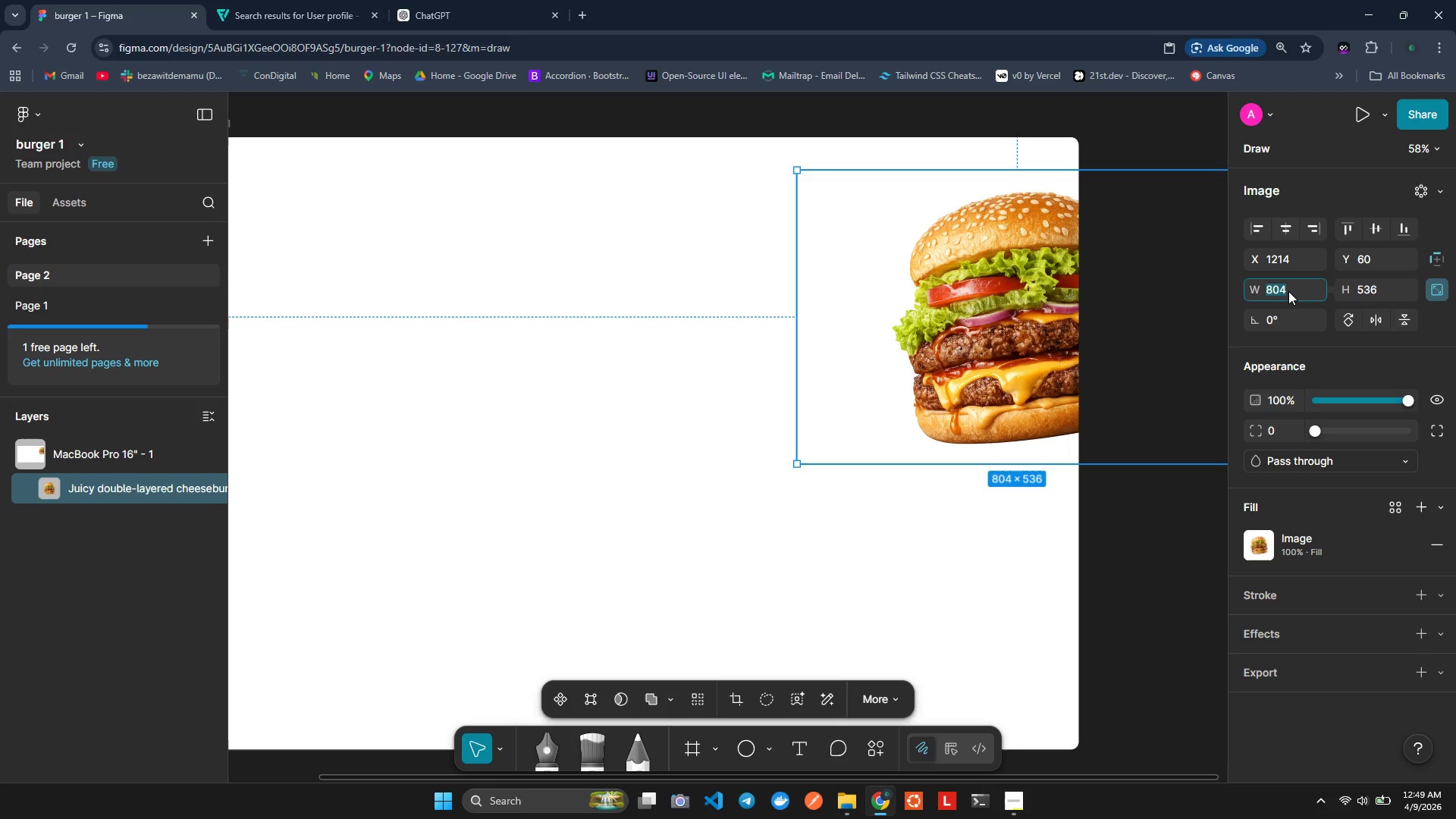 
type(536)
 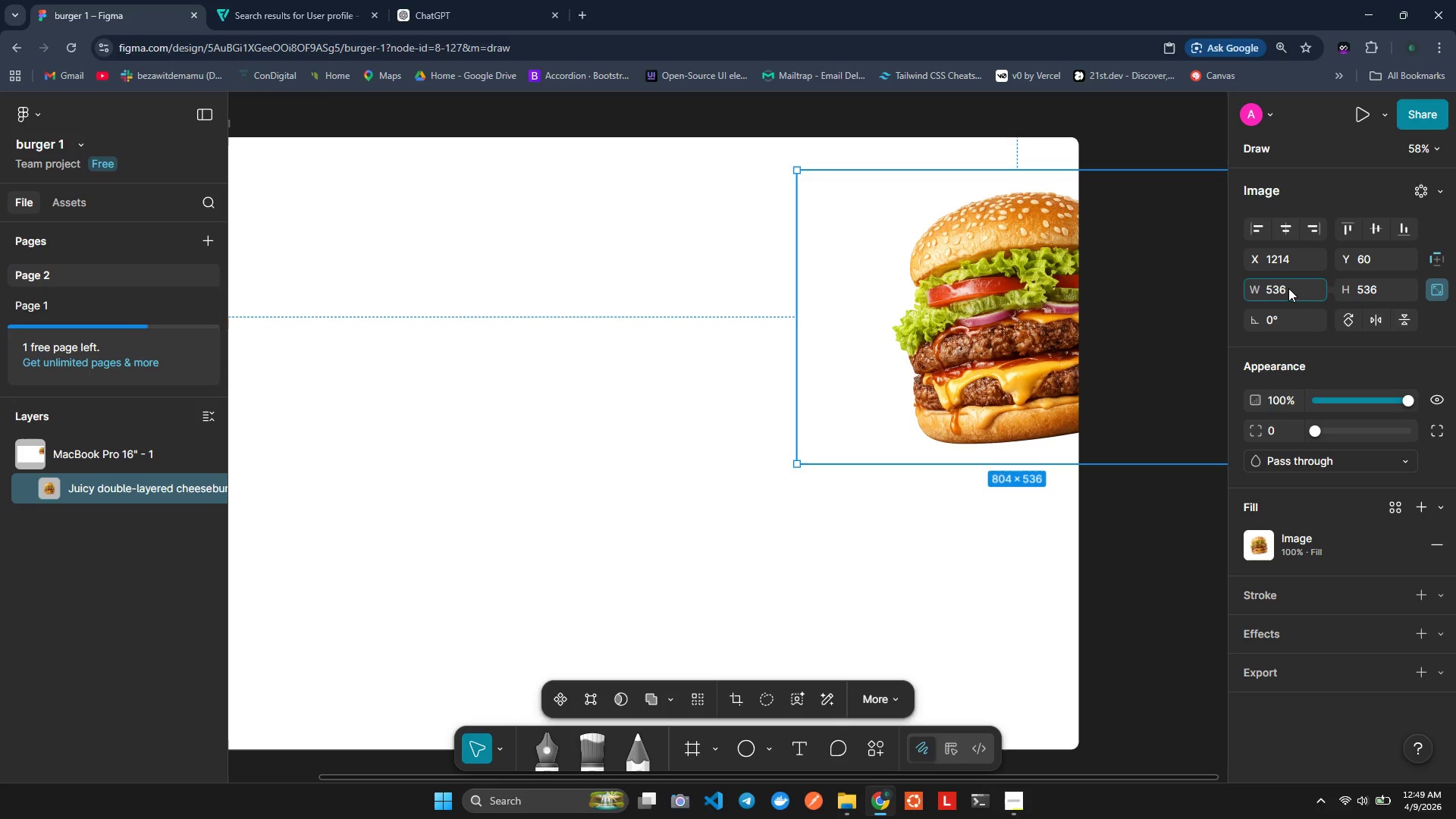 
key(Enter)
 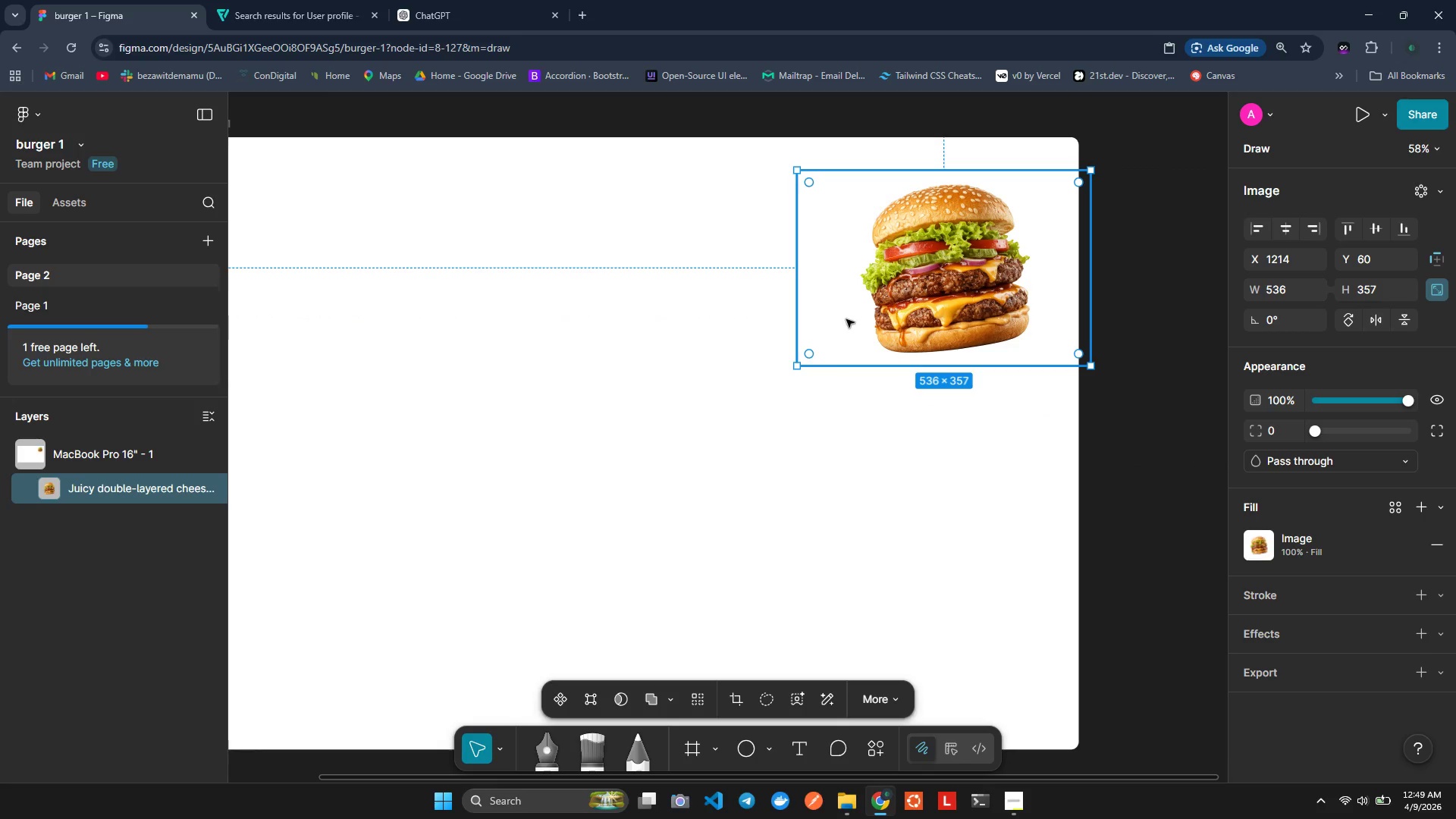 
left_click_drag(start_coordinate=[956, 283], to_coordinate=[934, 347])
 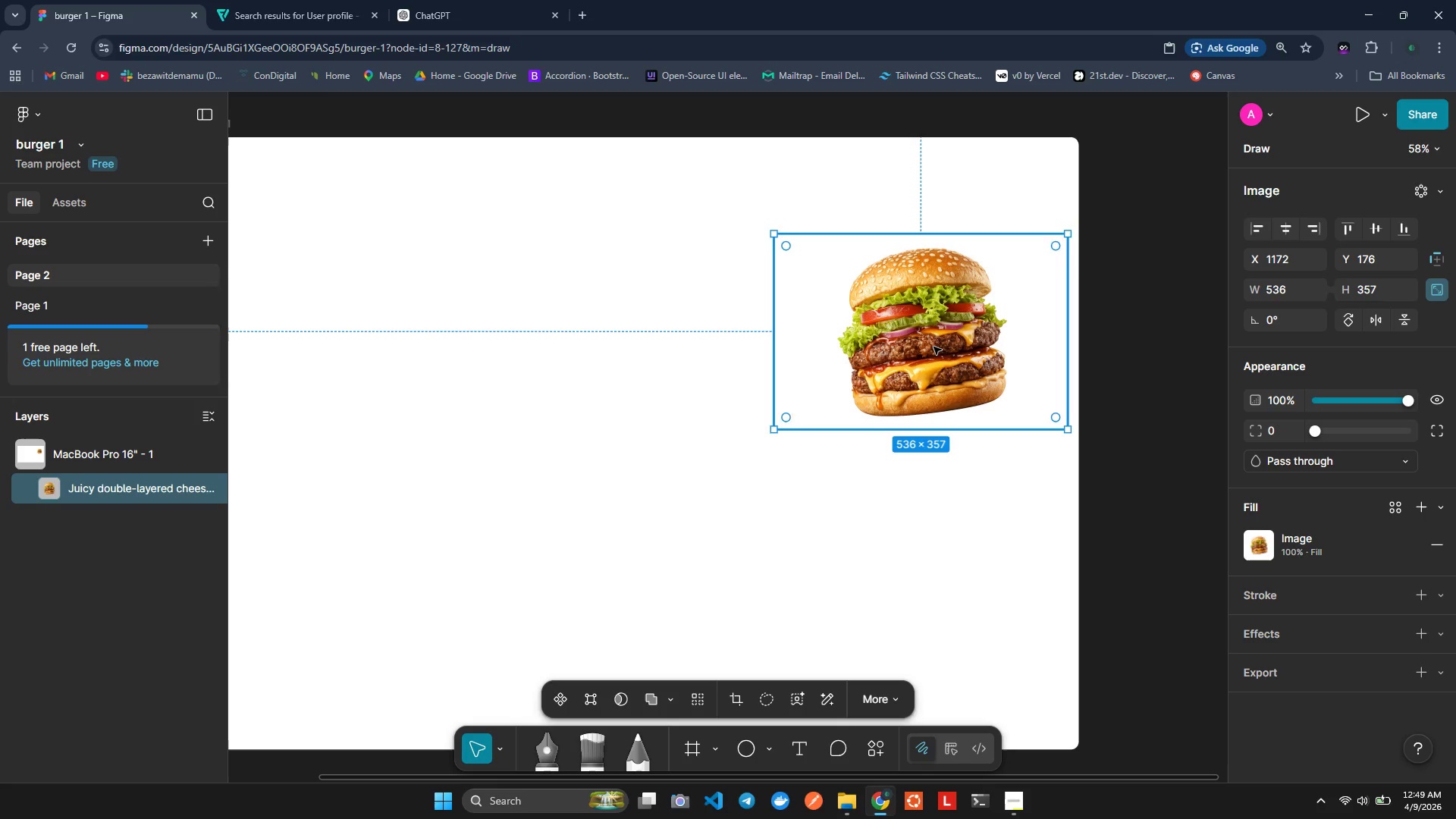 
left_click([934, 347])
 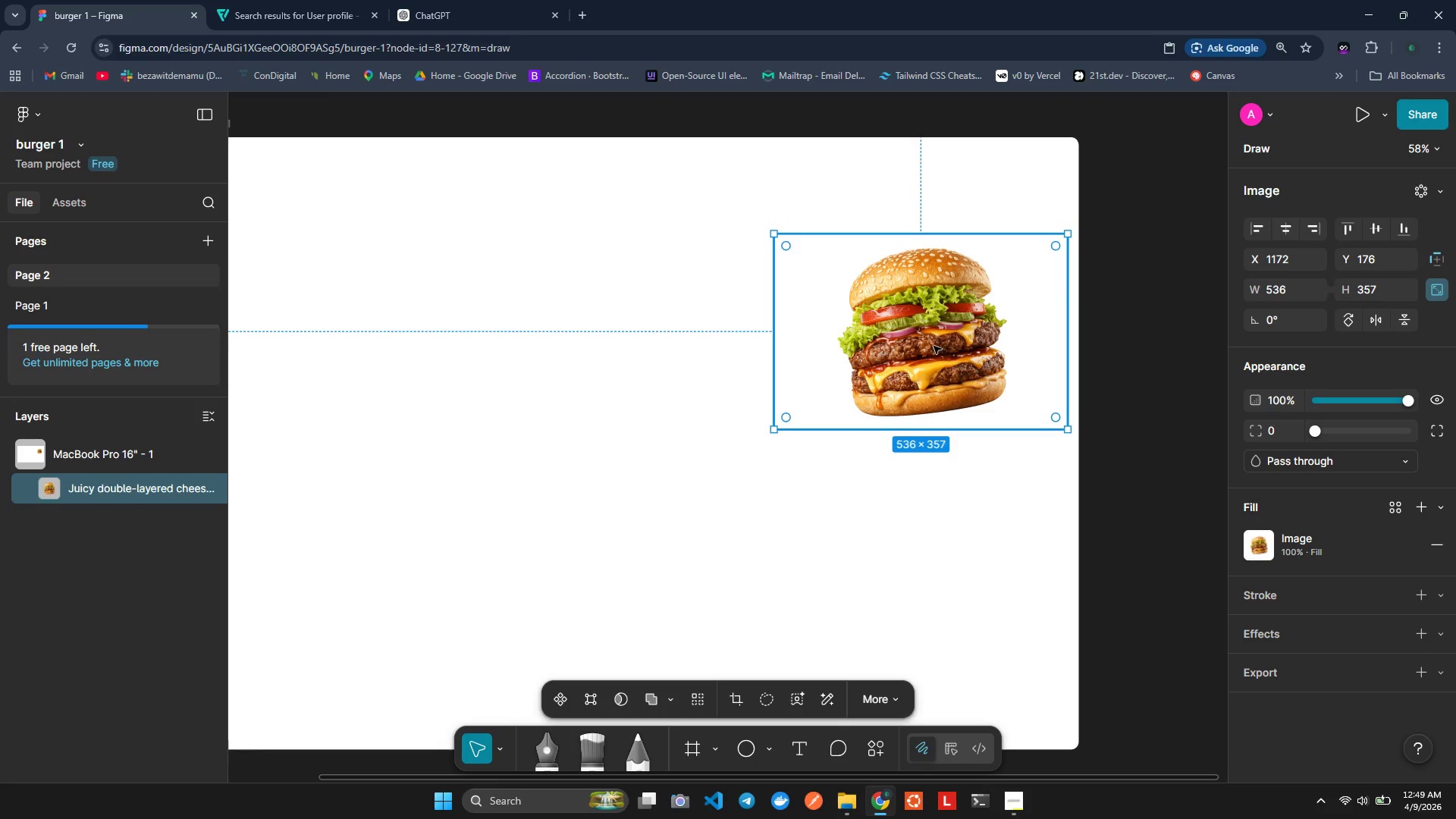 
left_click_drag(start_coordinate=[934, 347], to_coordinate=[926, 345])
 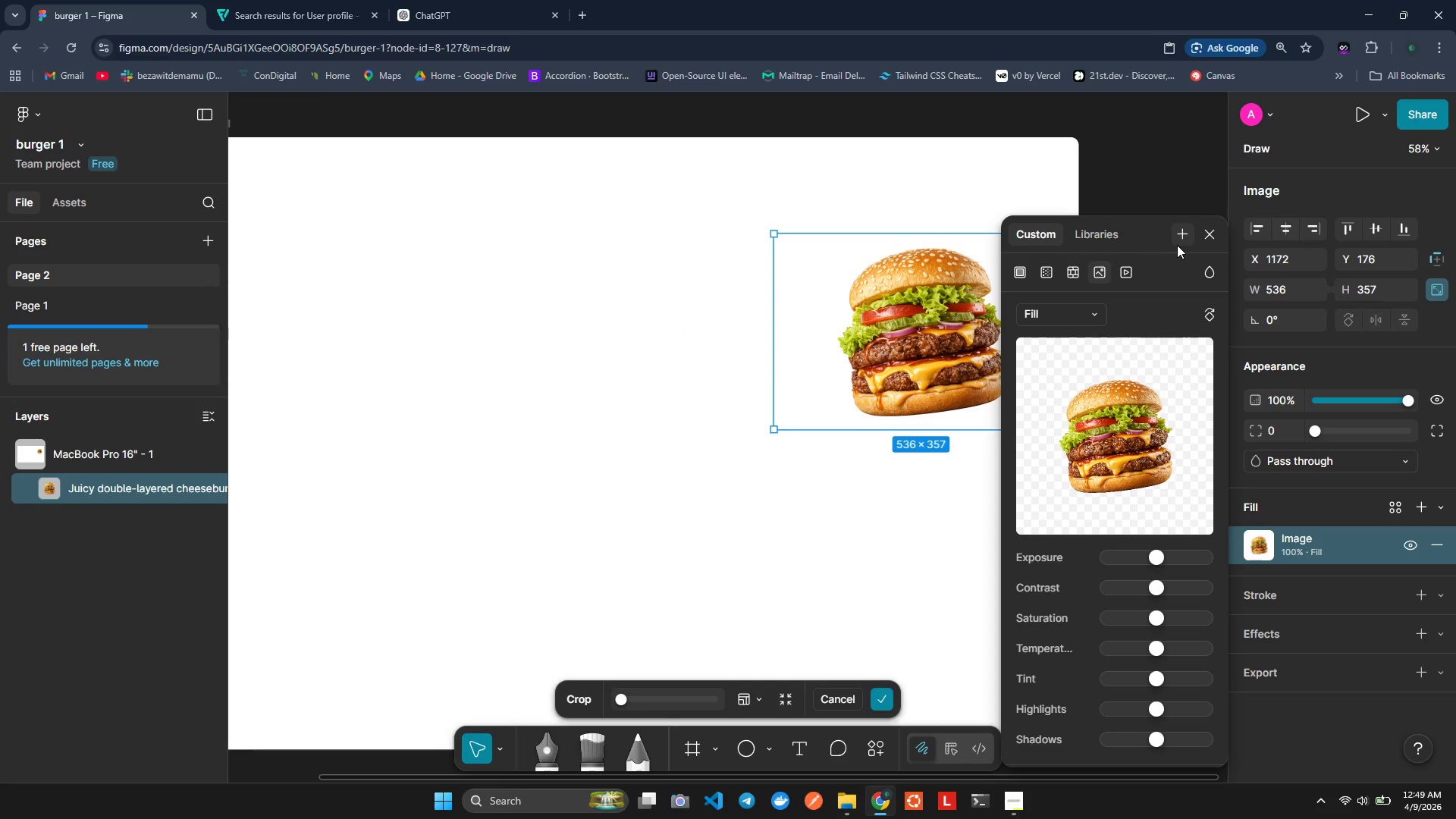 
left_click([1207, 230])
 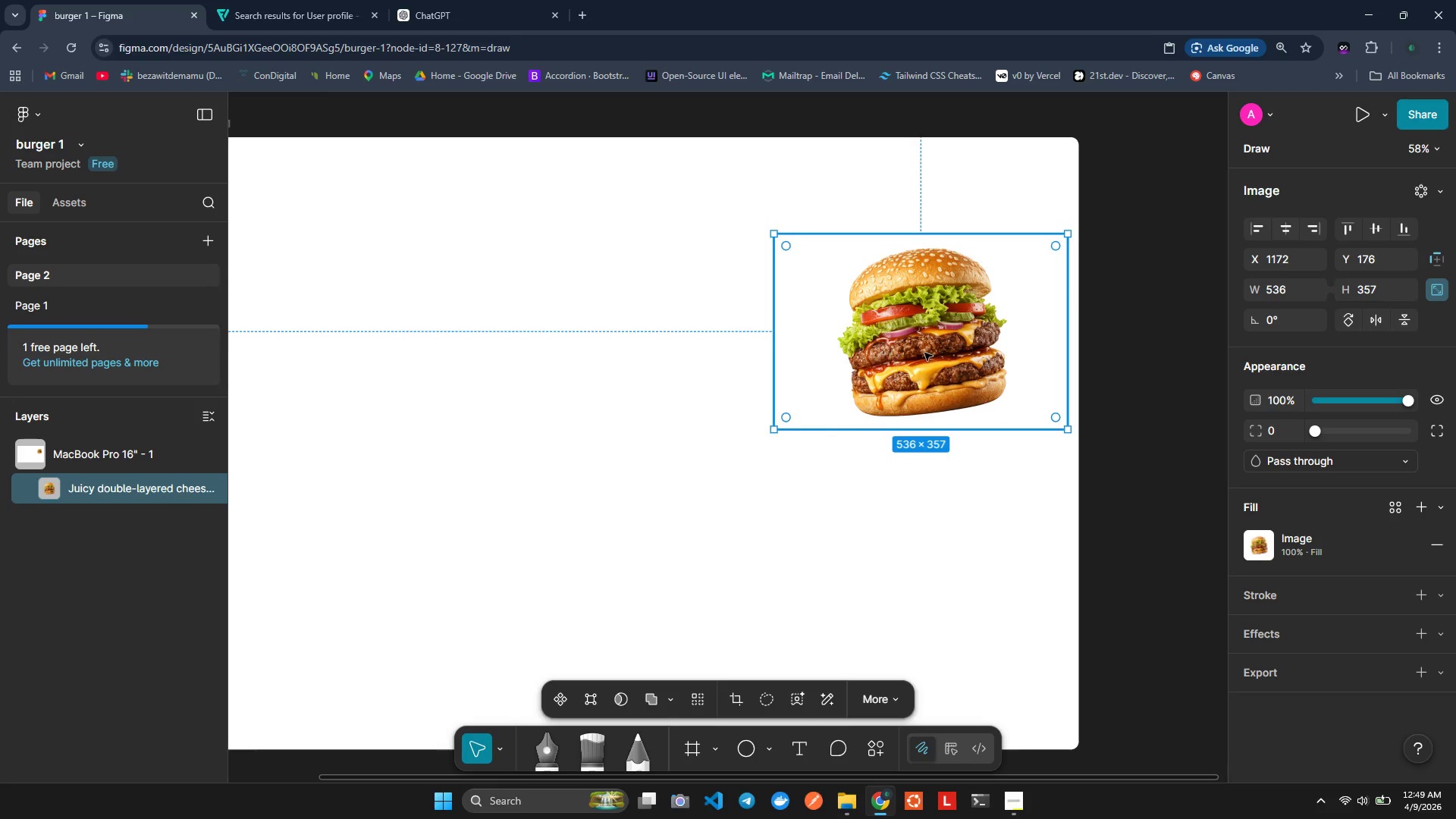 
left_click_drag(start_coordinate=[927, 353], to_coordinate=[930, 347])
 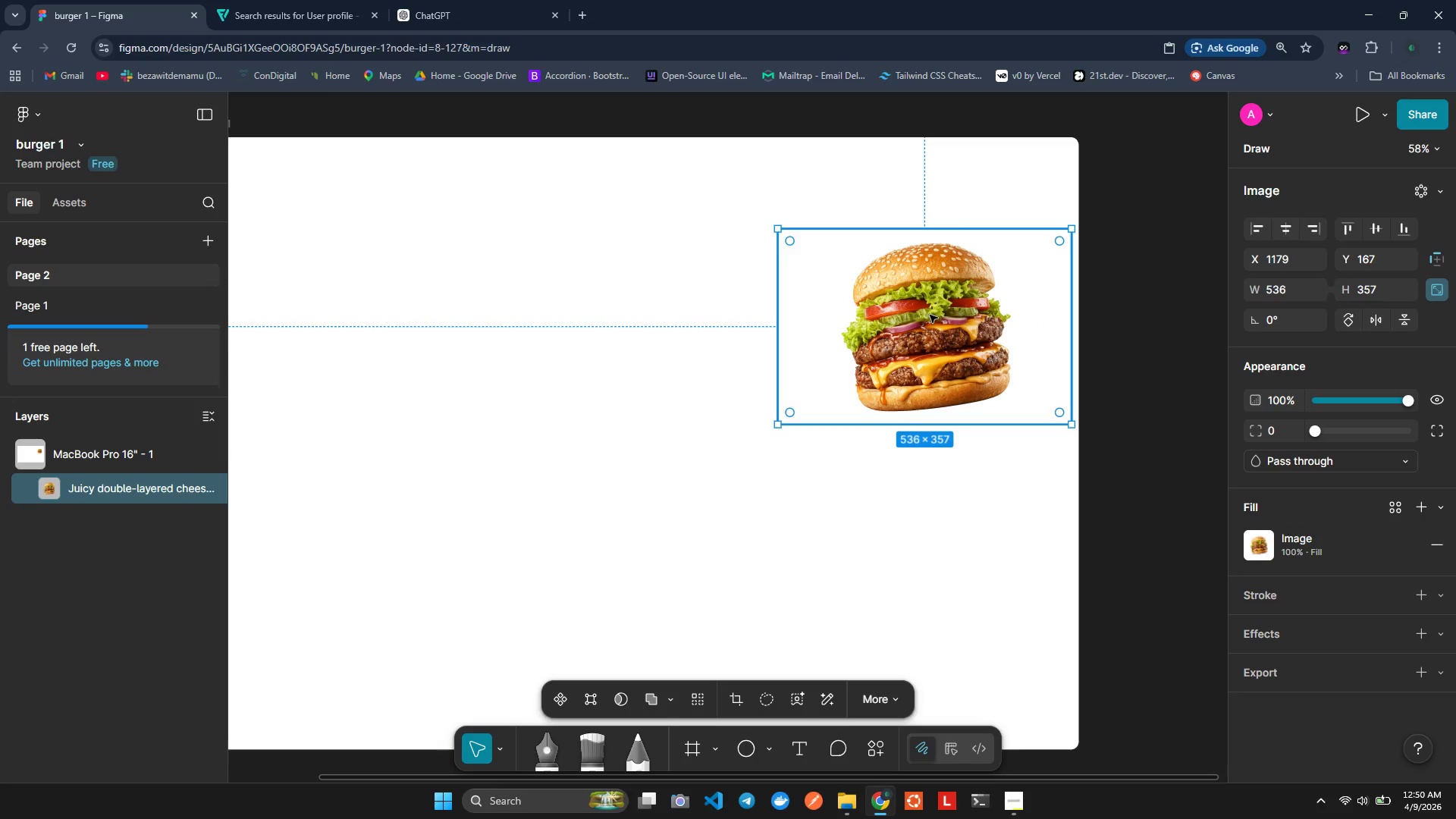 
left_click_drag(start_coordinate=[930, 315], to_coordinate=[913, 326])
 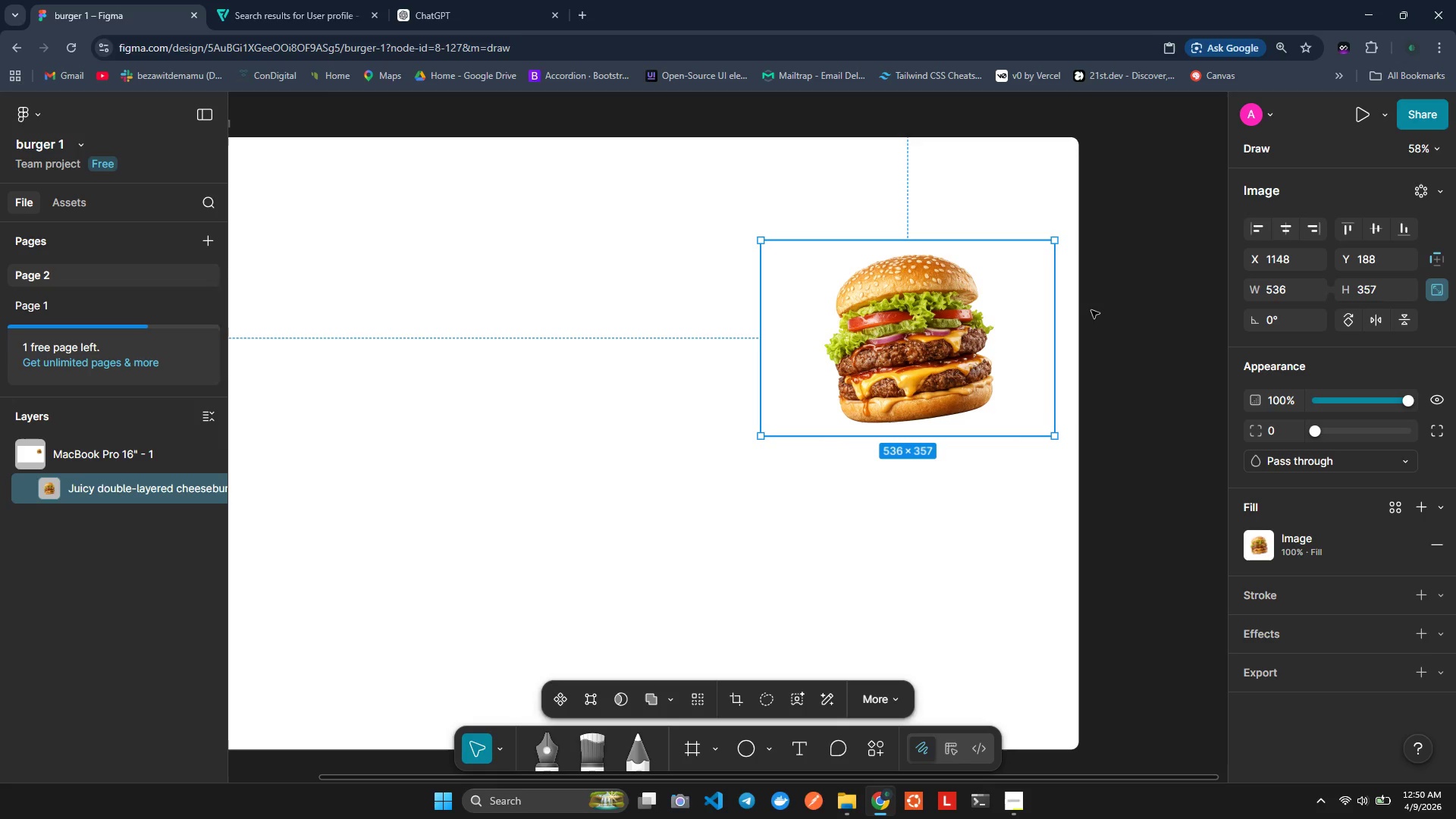 
left_click([1101, 301])
 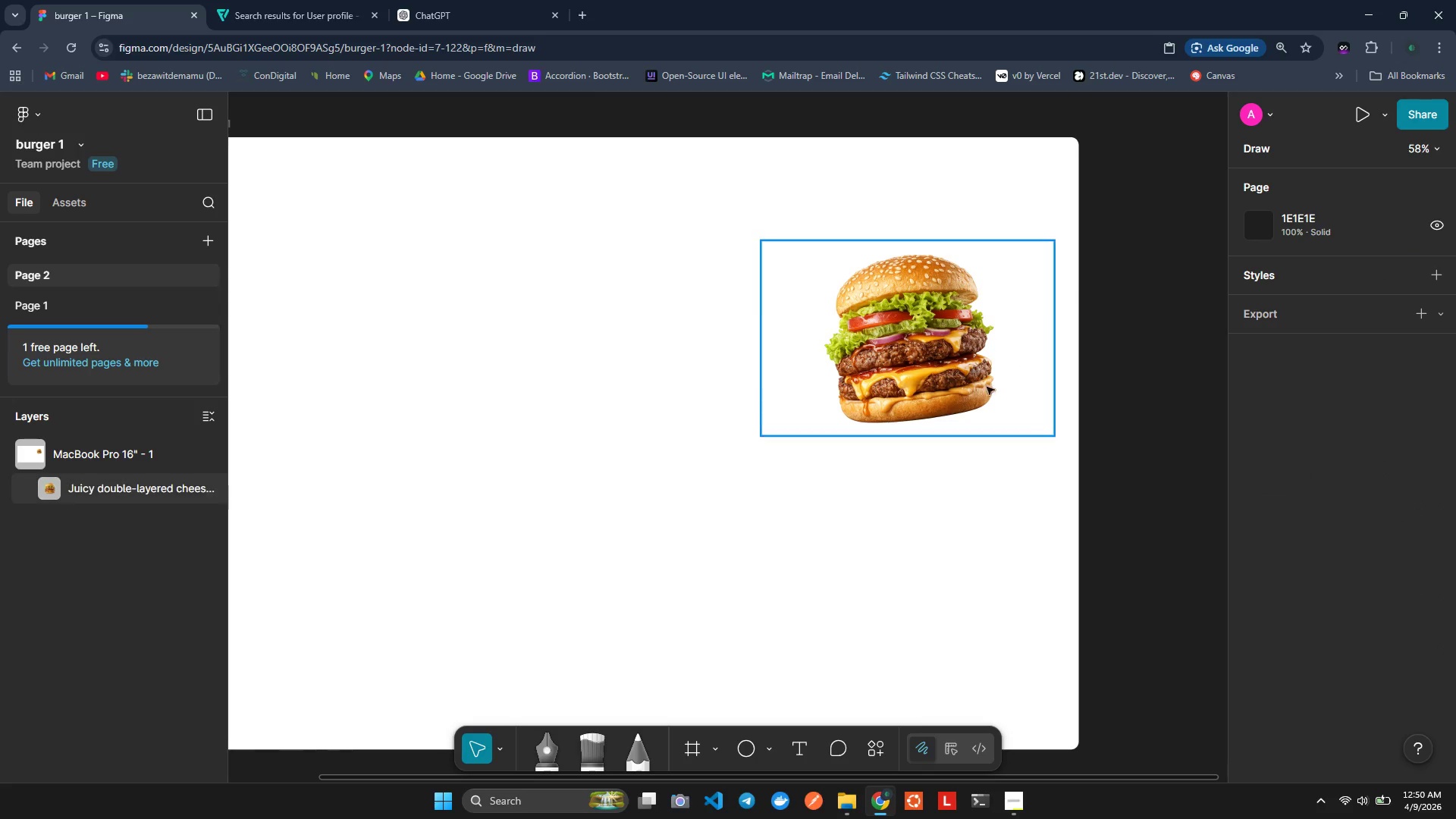 
wait(6.11)
 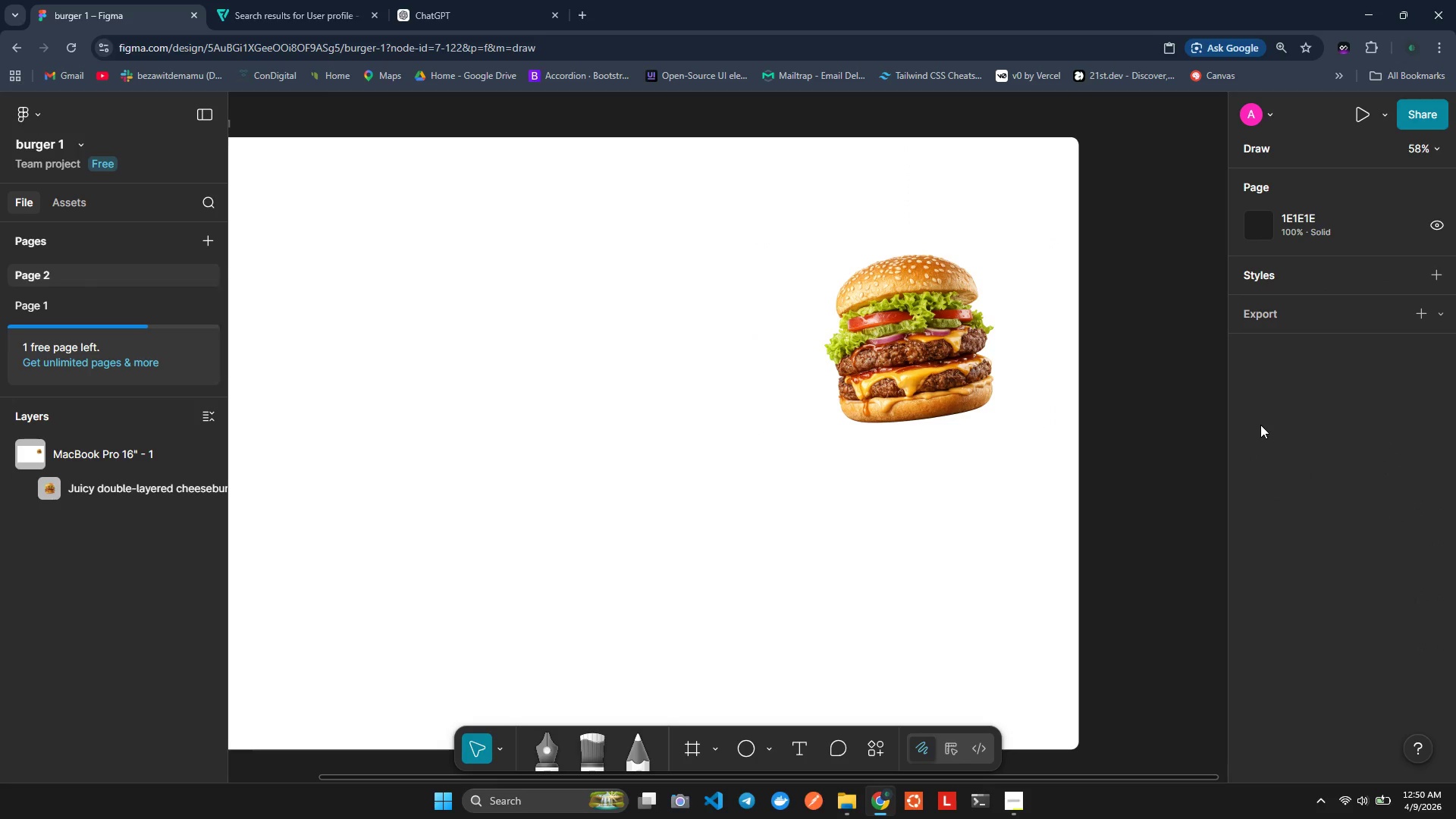 
left_click([1289, 328])
 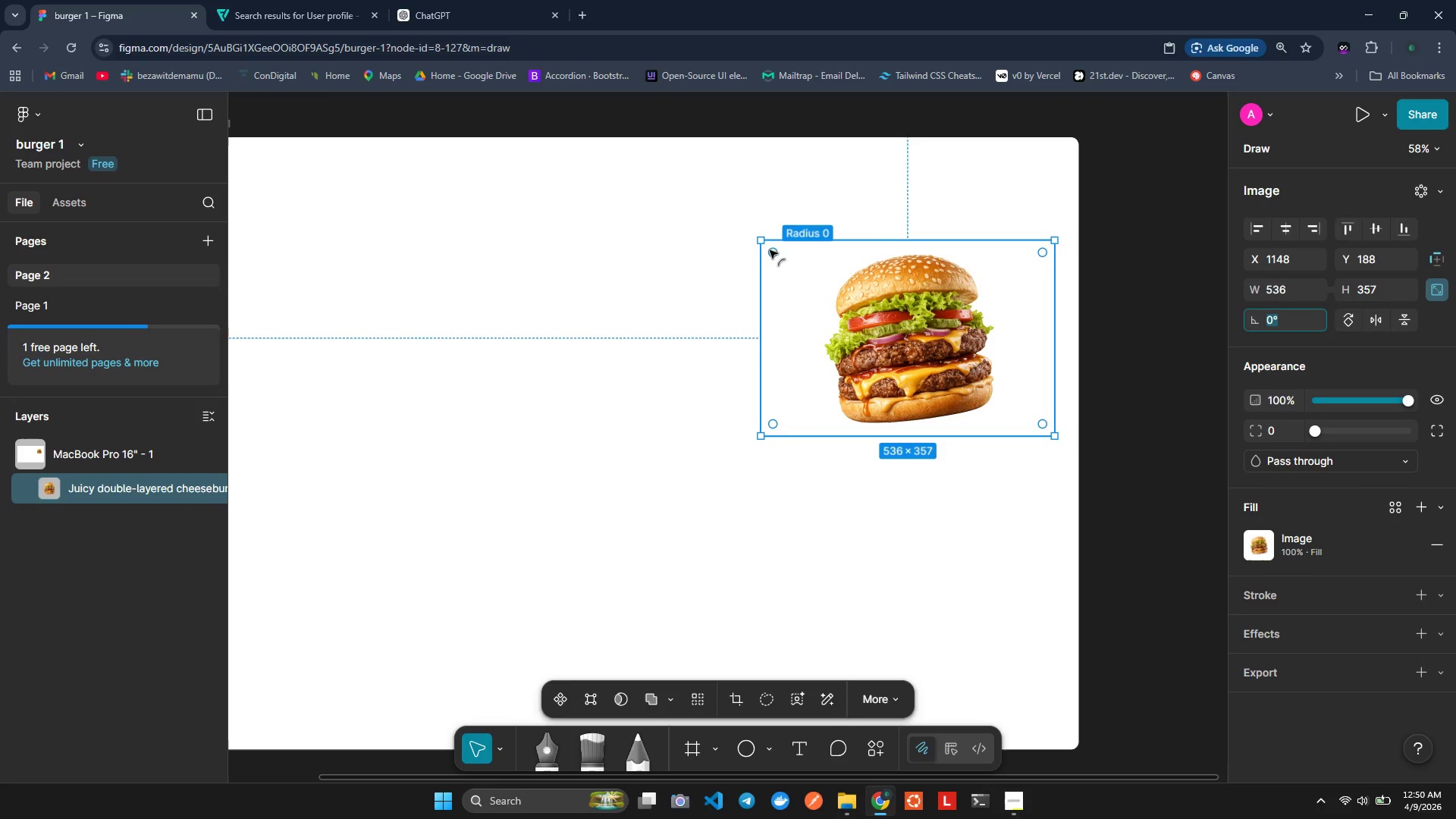 
left_click_drag(start_coordinate=[771, 253], to_coordinate=[830, 201])
 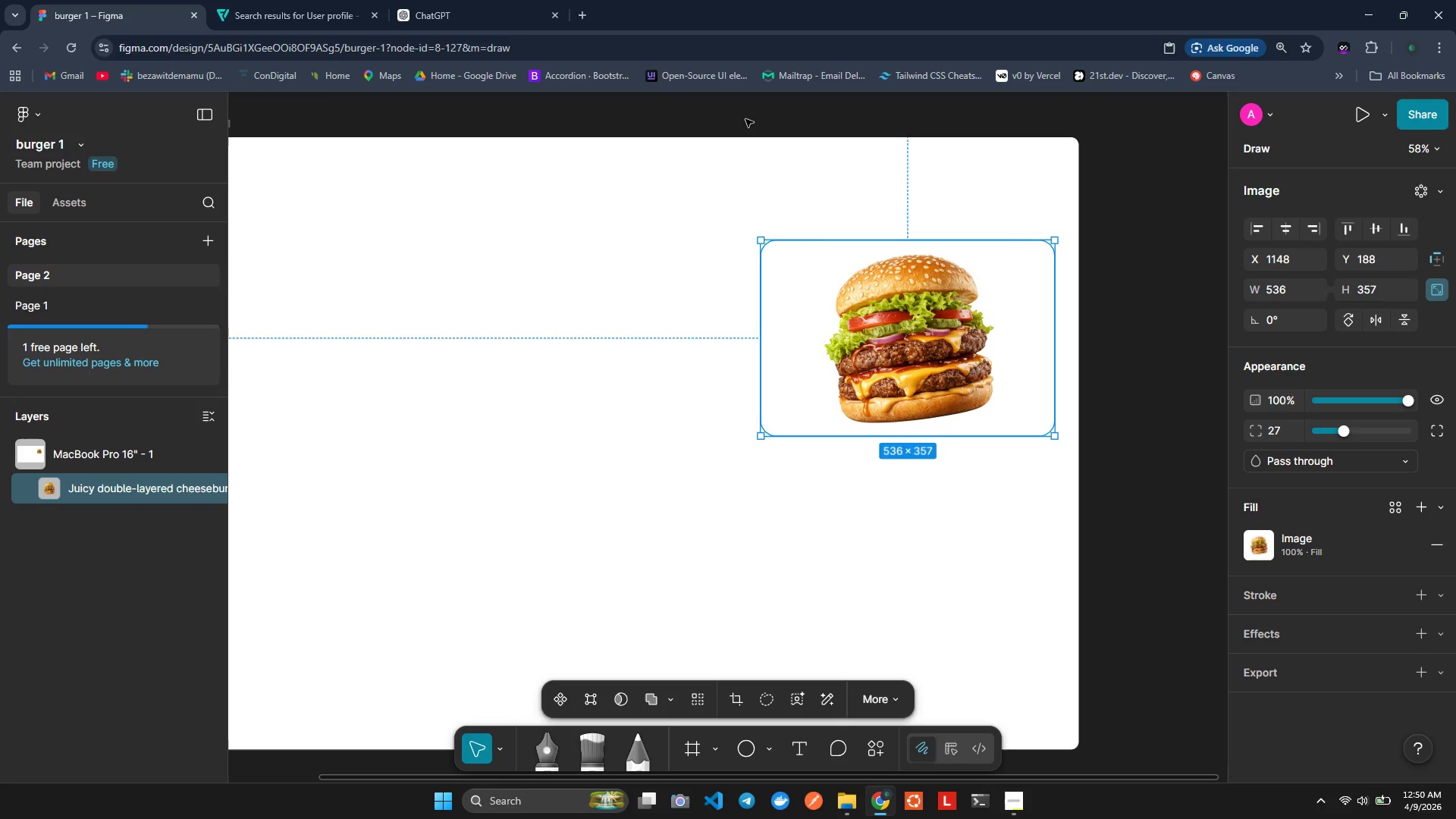 
left_click([1210, 225])
 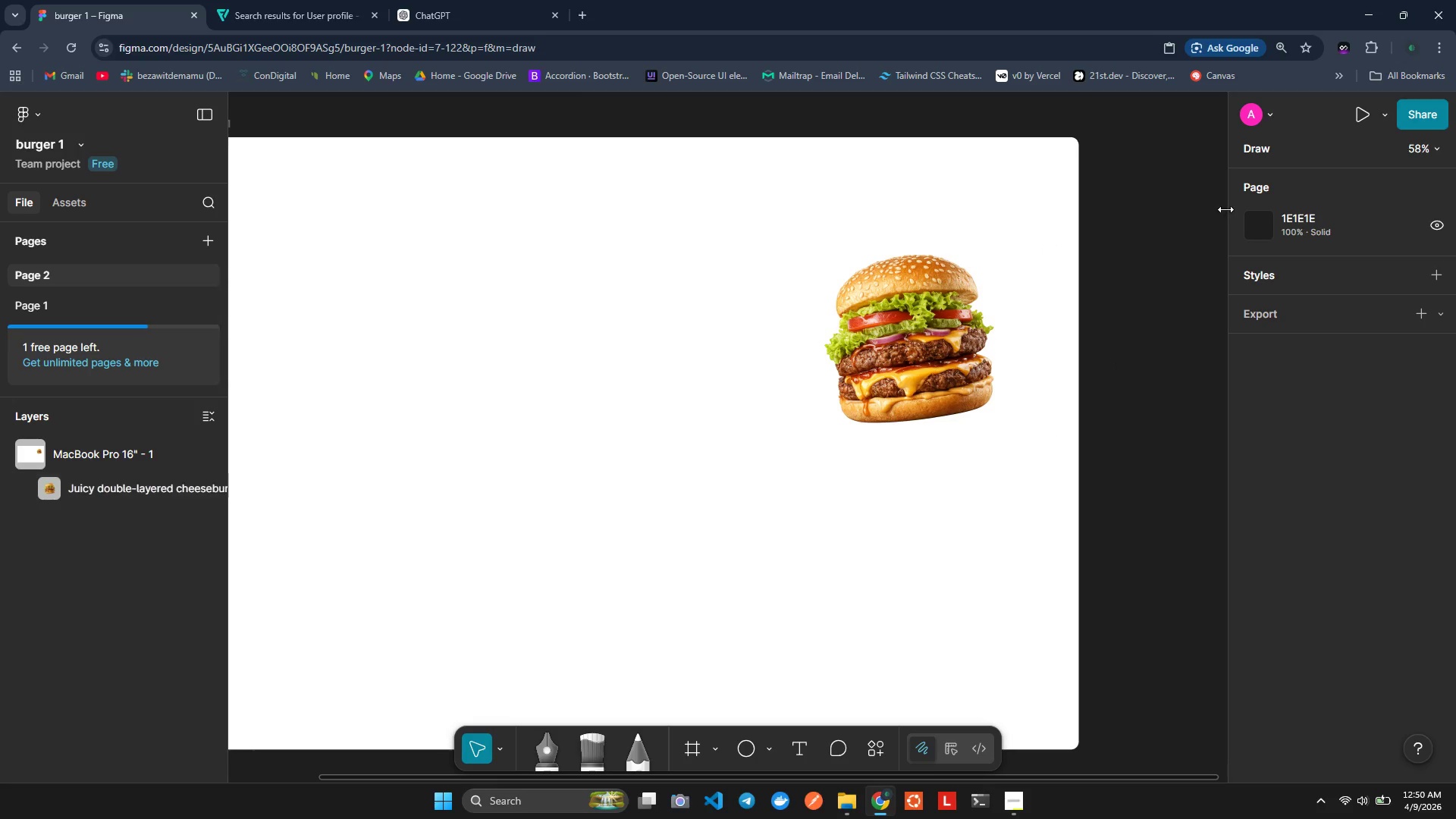 
double_click([401, 259])
 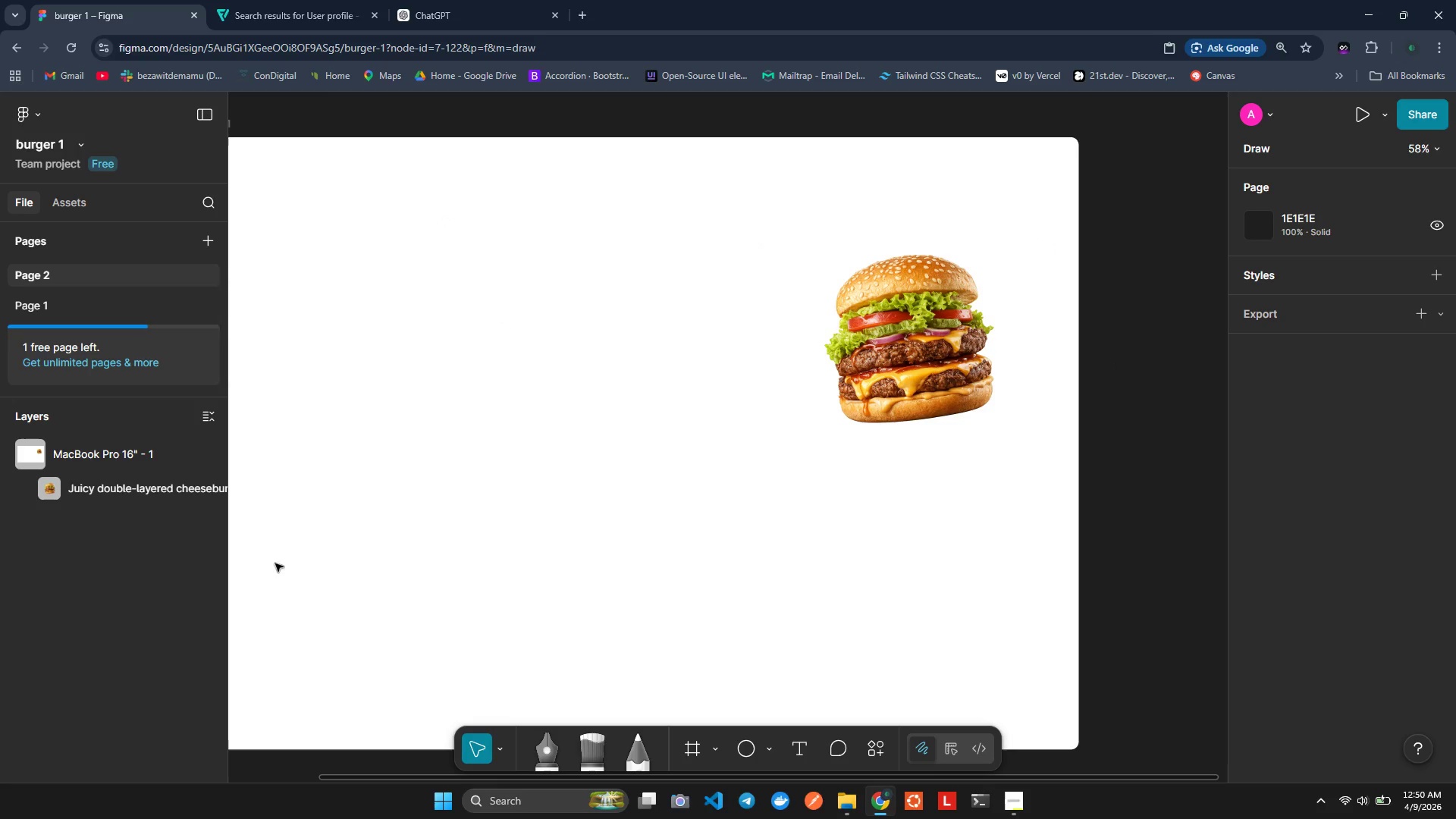 
key(Shift+ShiftLeft)
 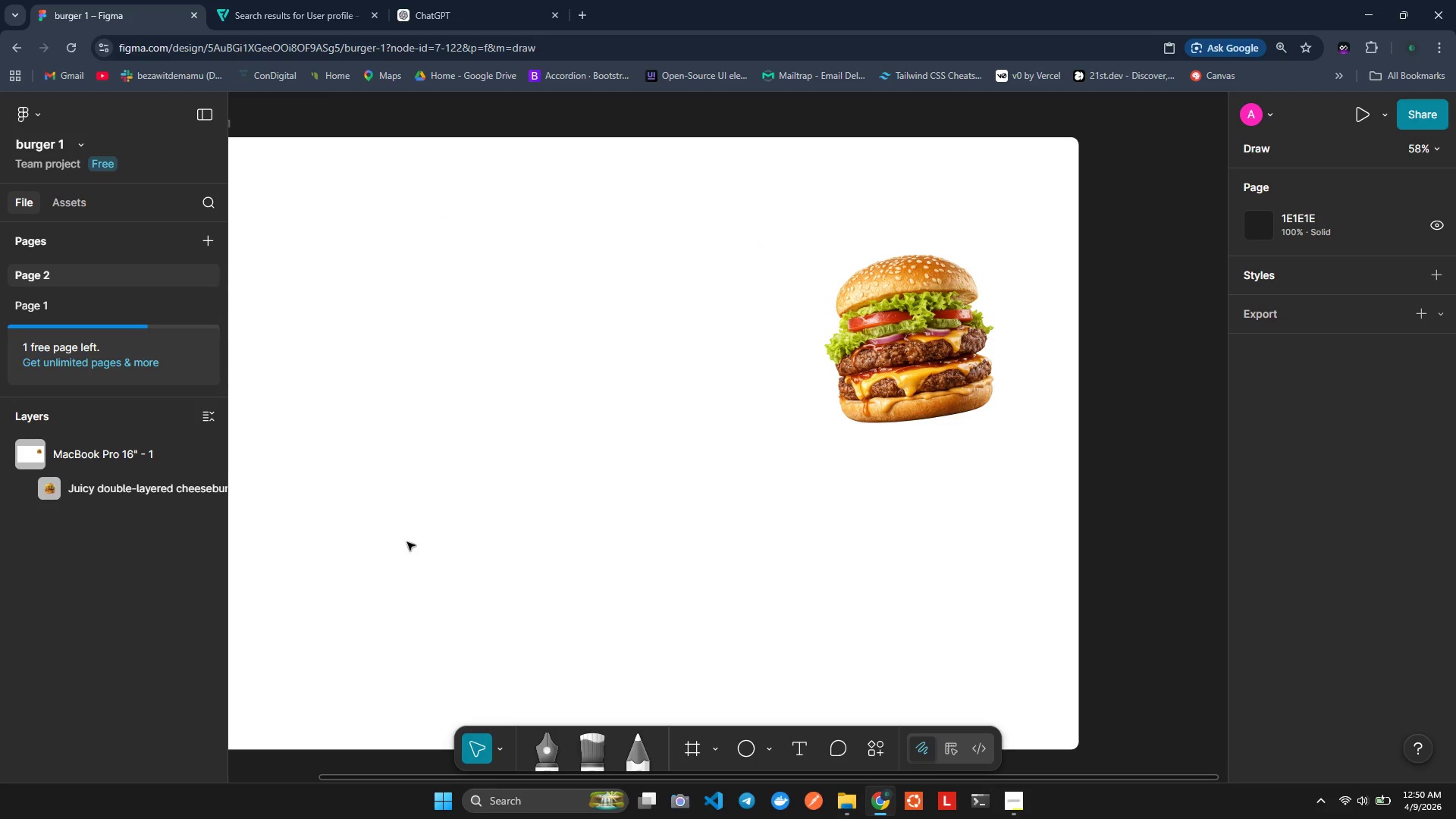 
hold_key(key=ControlLeft, duration=0.55)
scroll: coordinate [407, 542], scroll_direction: down, amount: 2.0
 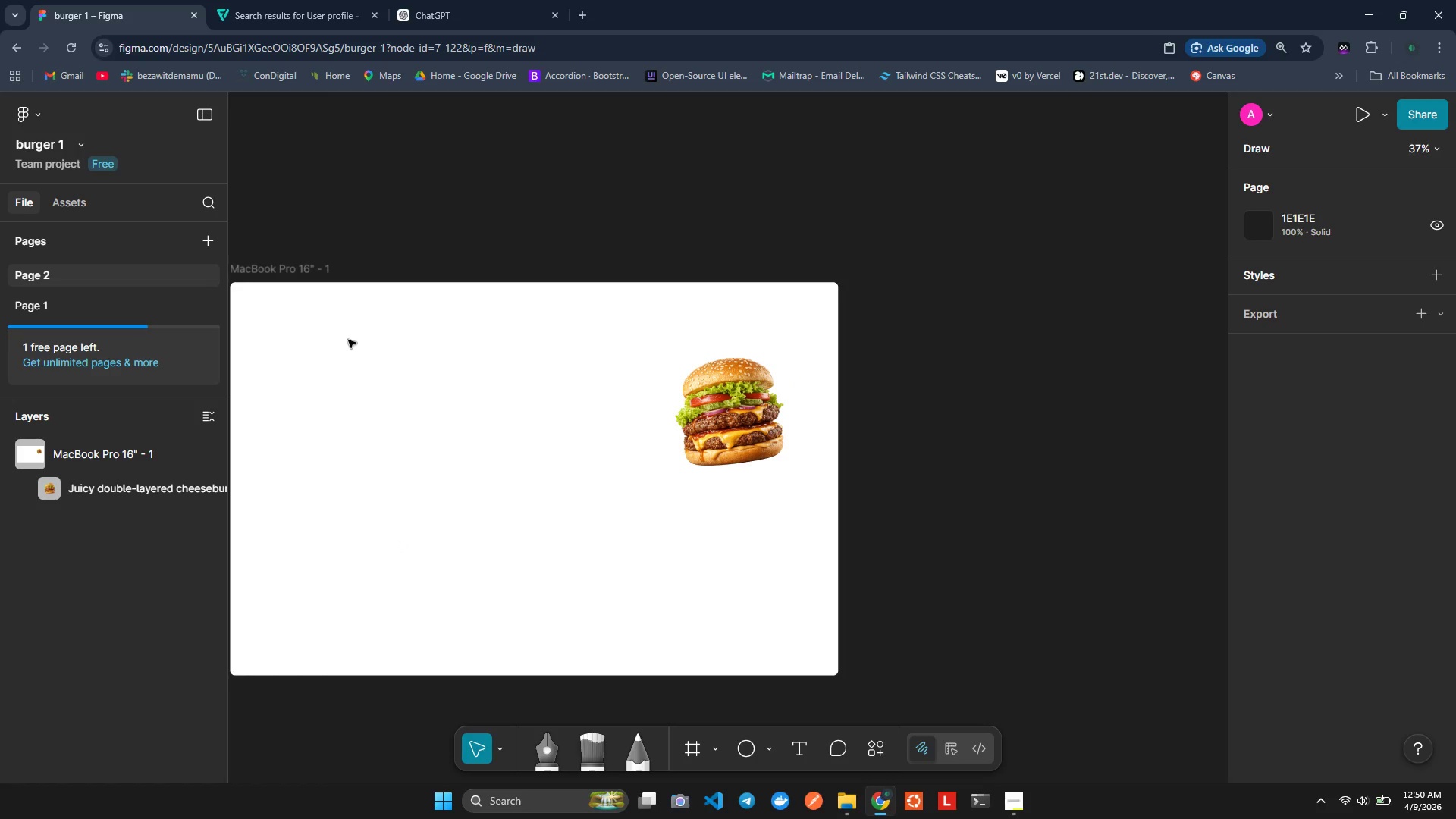 
double_click([330, 441])
 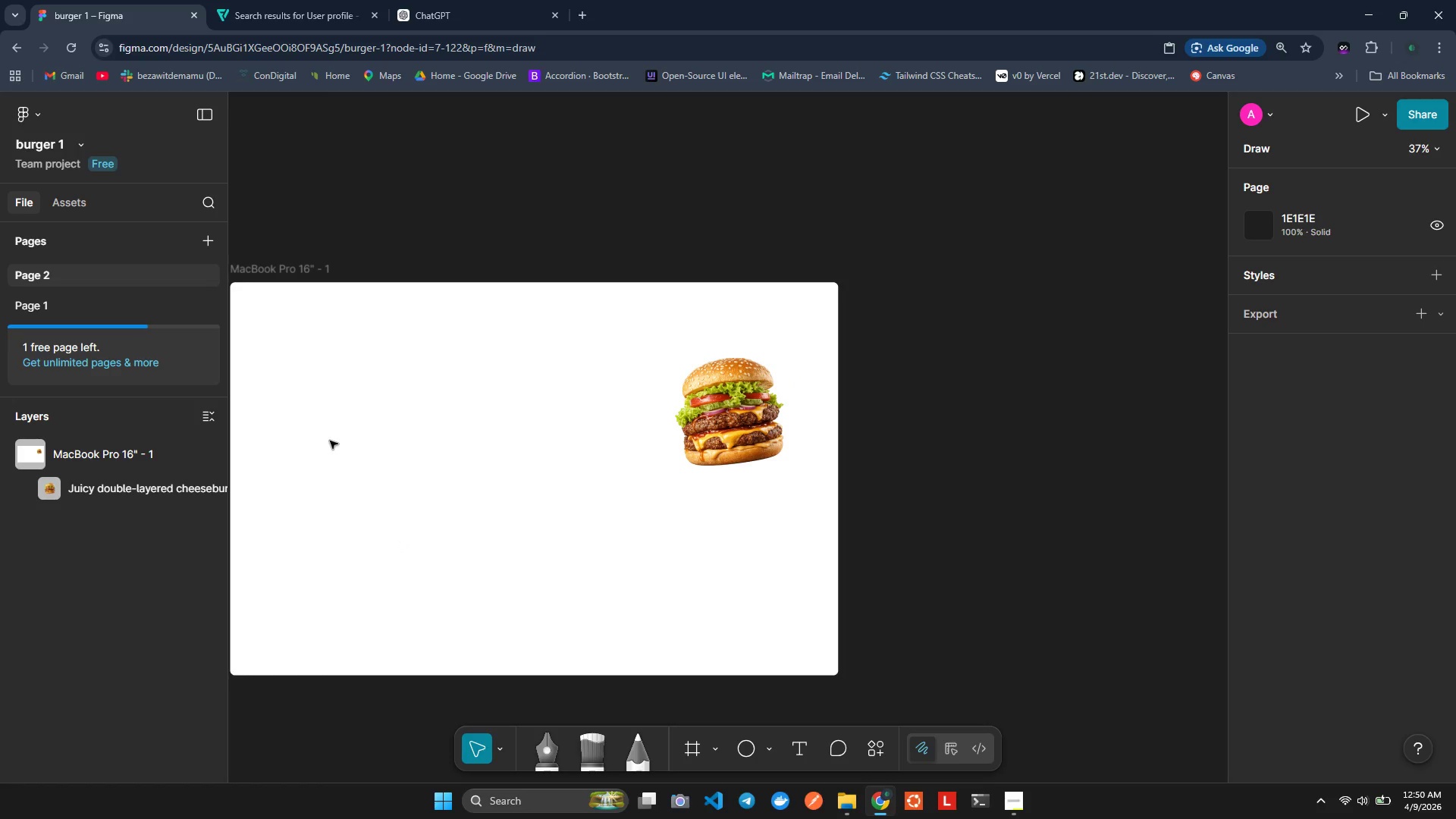 
triple_click([330, 441])
 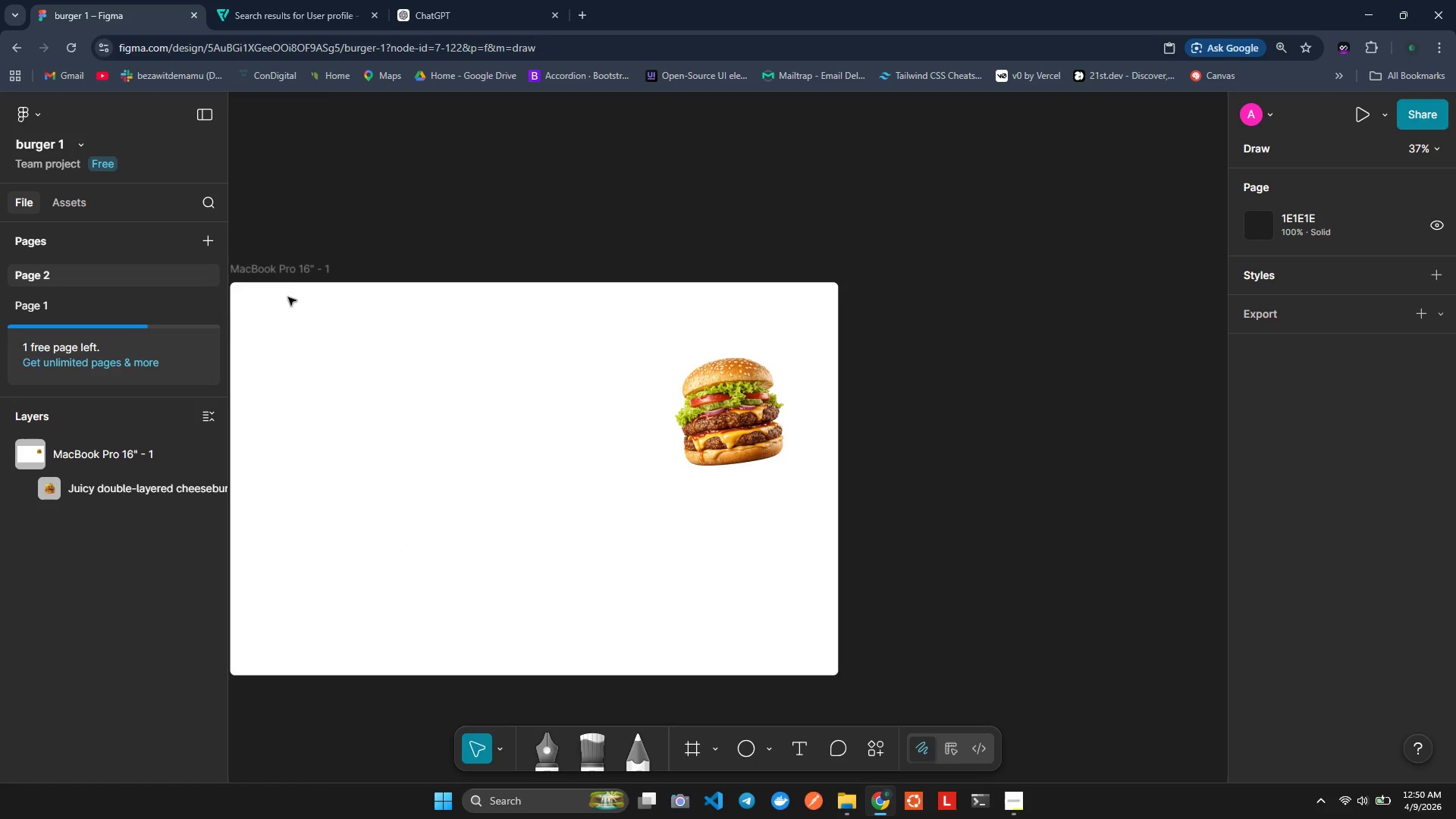 
left_click([288, 280])
 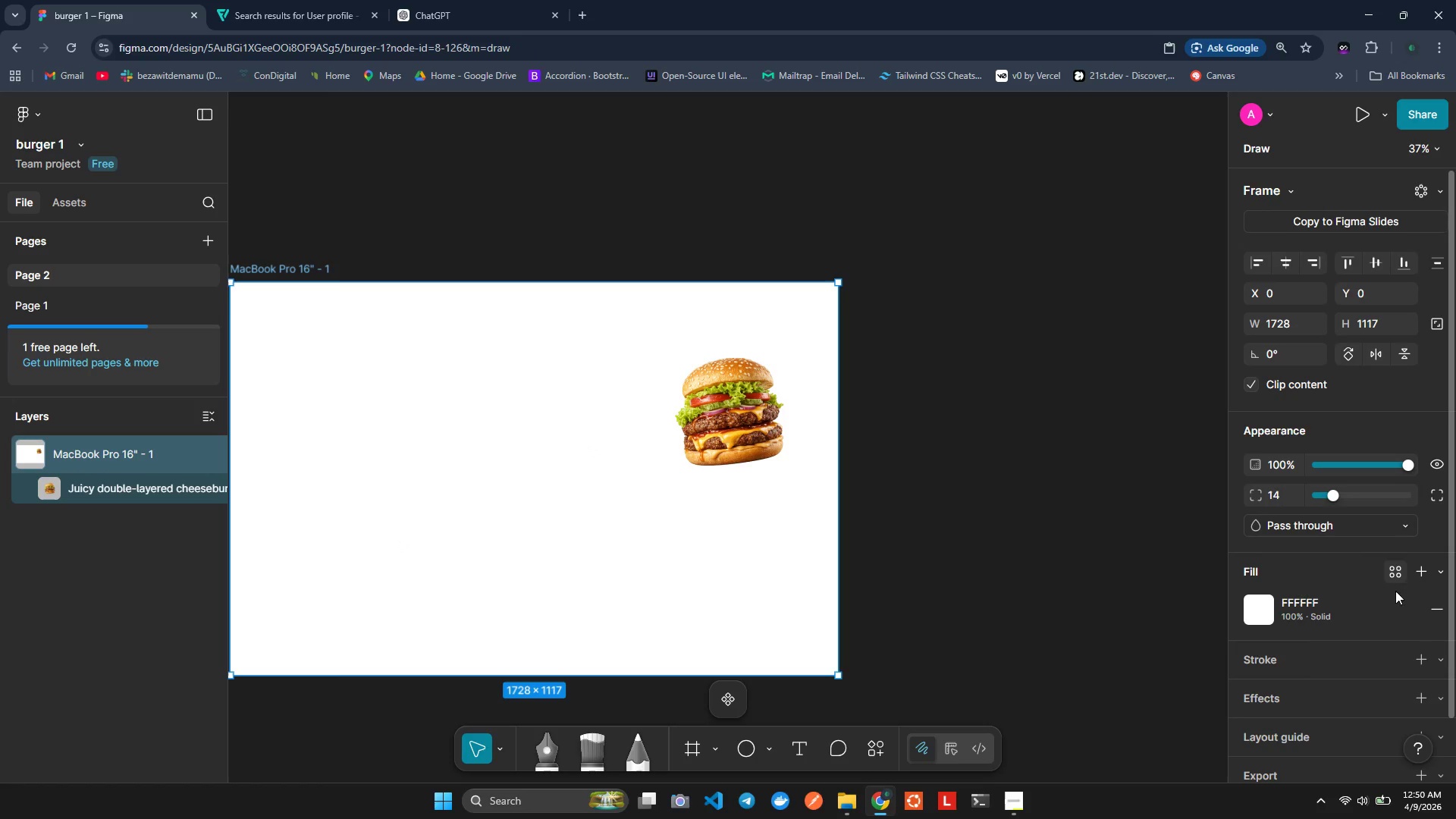 
scroll: coordinate [1384, 617], scroll_direction: down, amount: 1.0
 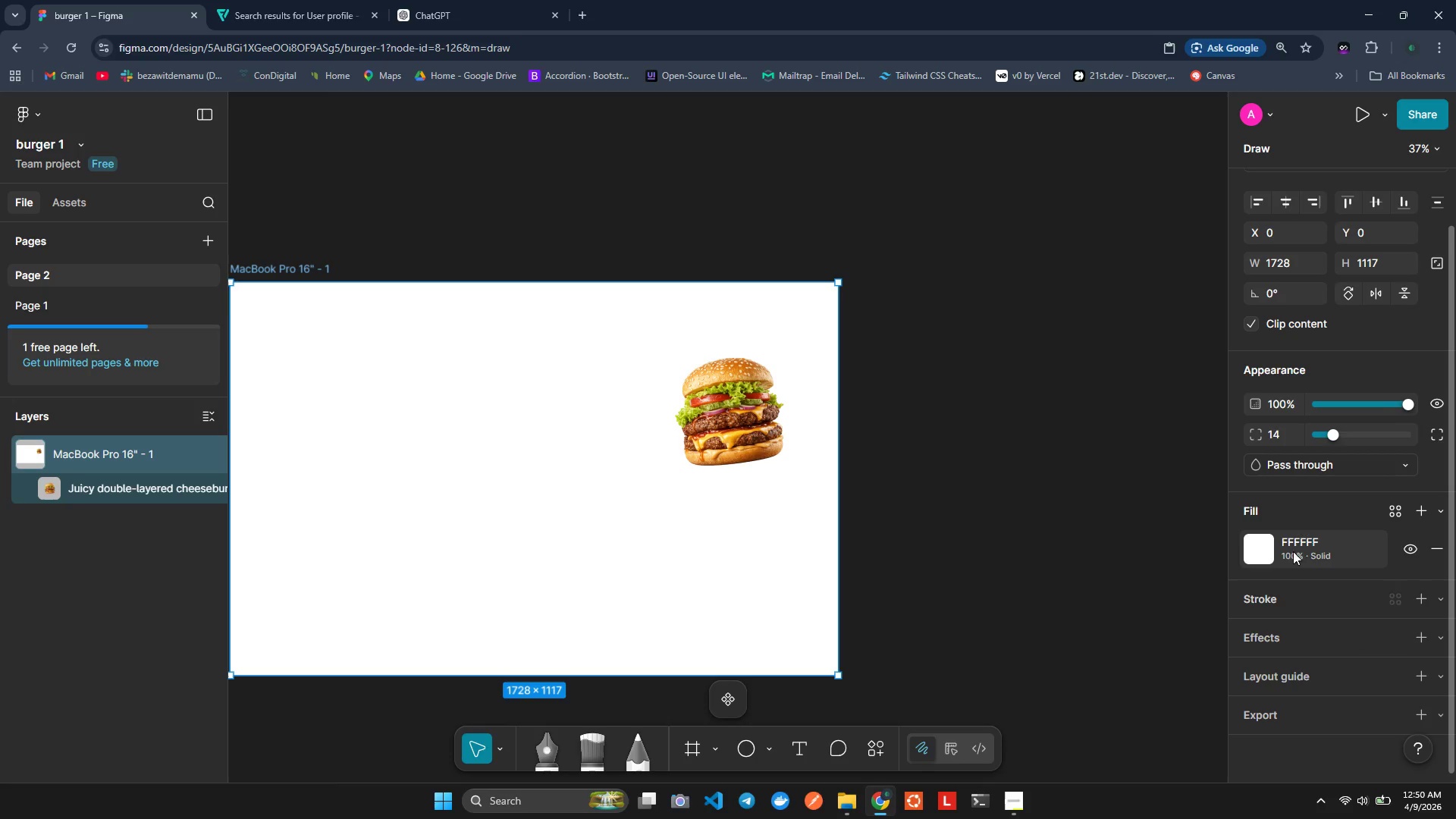 
left_click([1277, 535])
 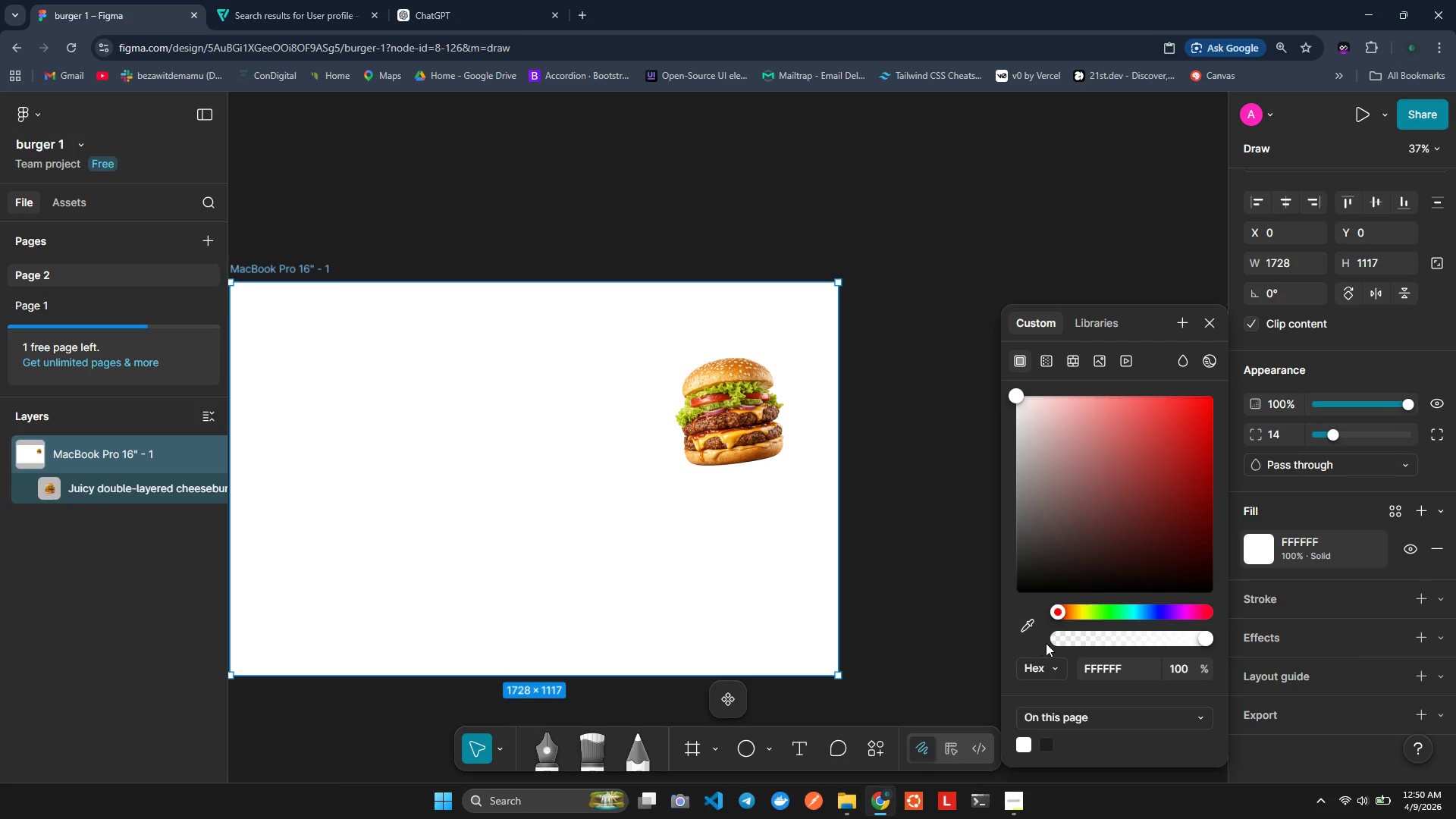 
scroll: coordinate [1280, 538], scroll_direction: down, amount: 5.0
 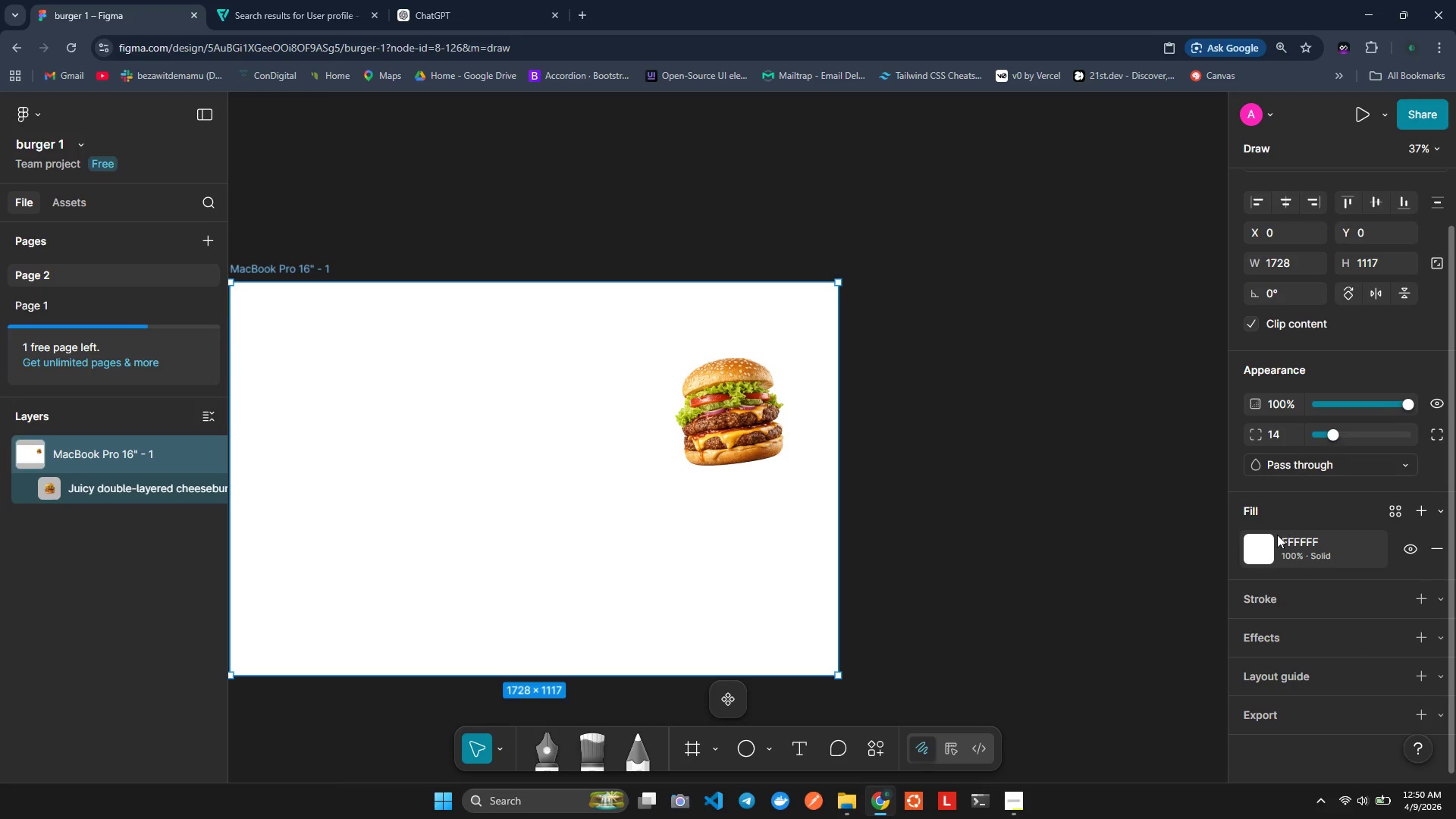 
left_click([1031, 623])
 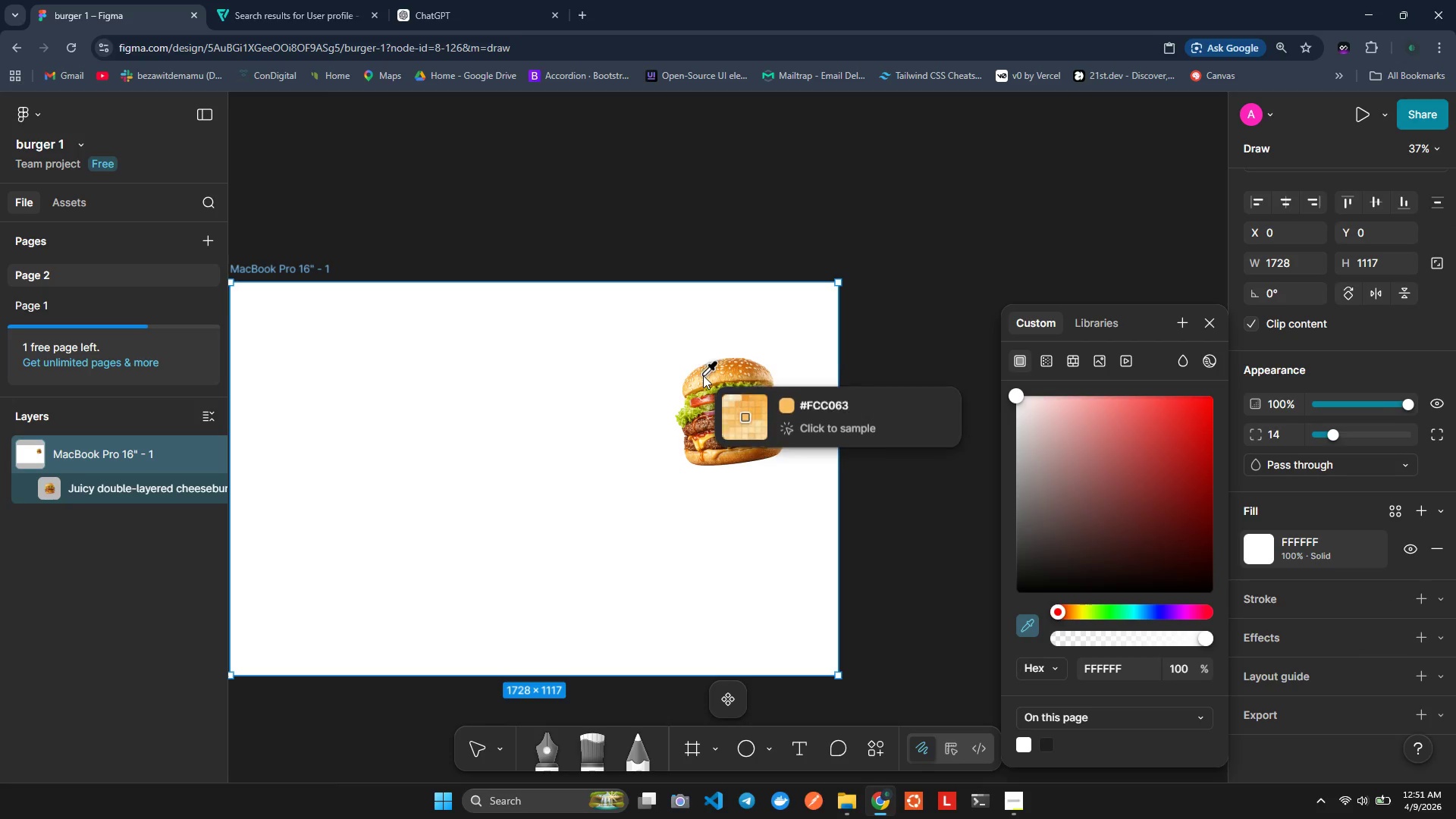 
left_click([704, 378])
 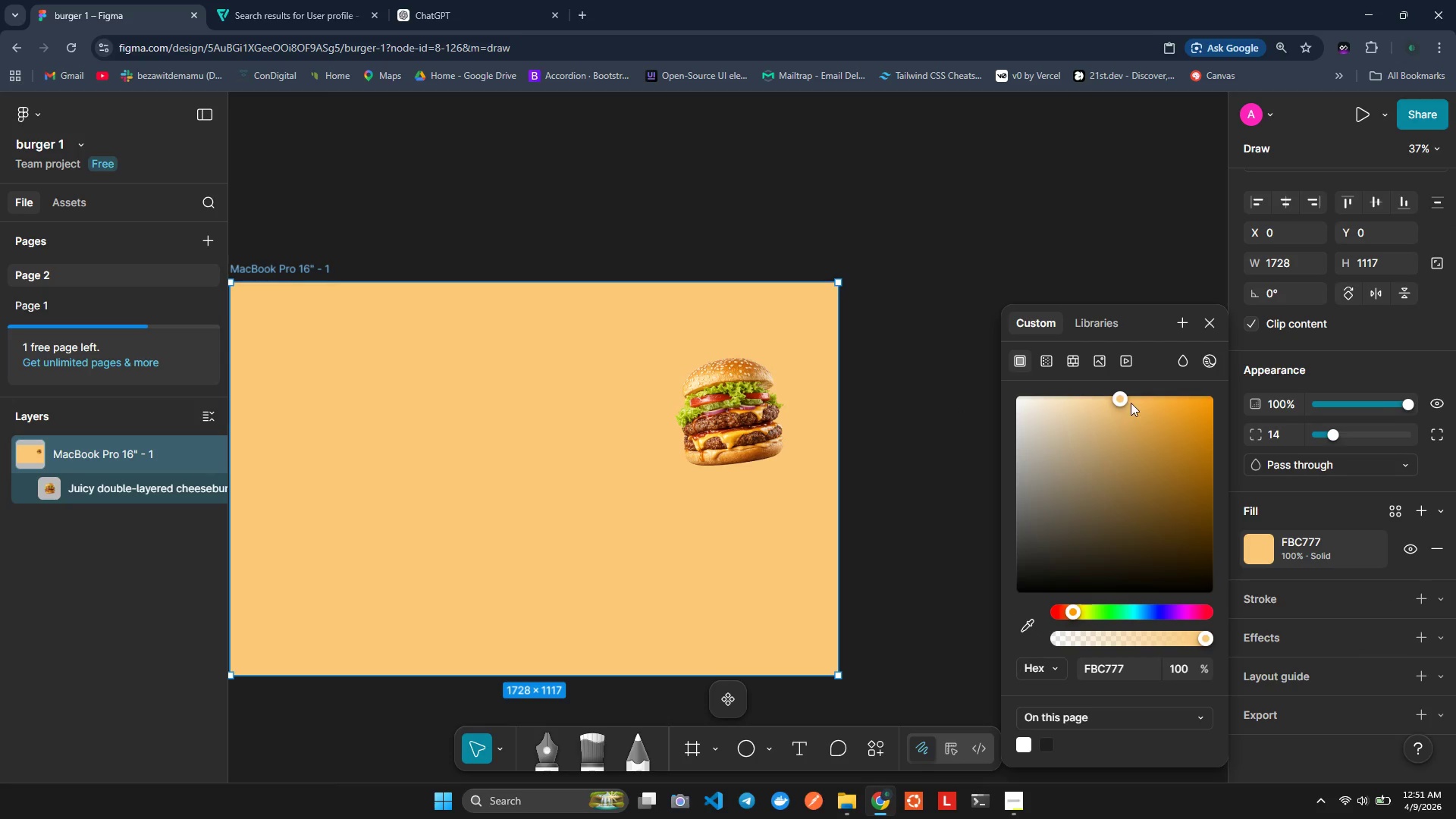 
left_click_drag(start_coordinate=[1116, 401], to_coordinate=[1081, 407])
 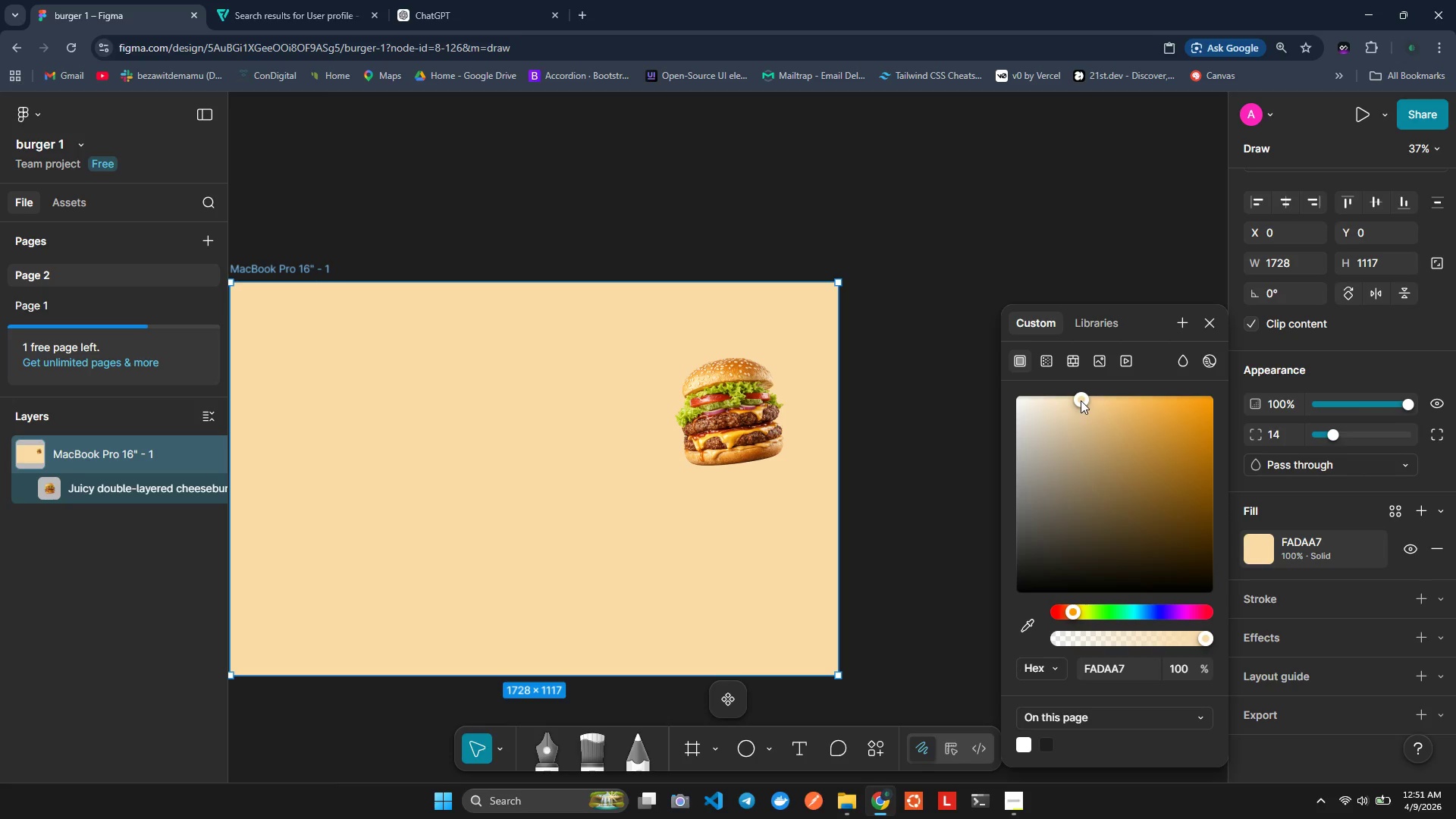 
wait(5.64)
 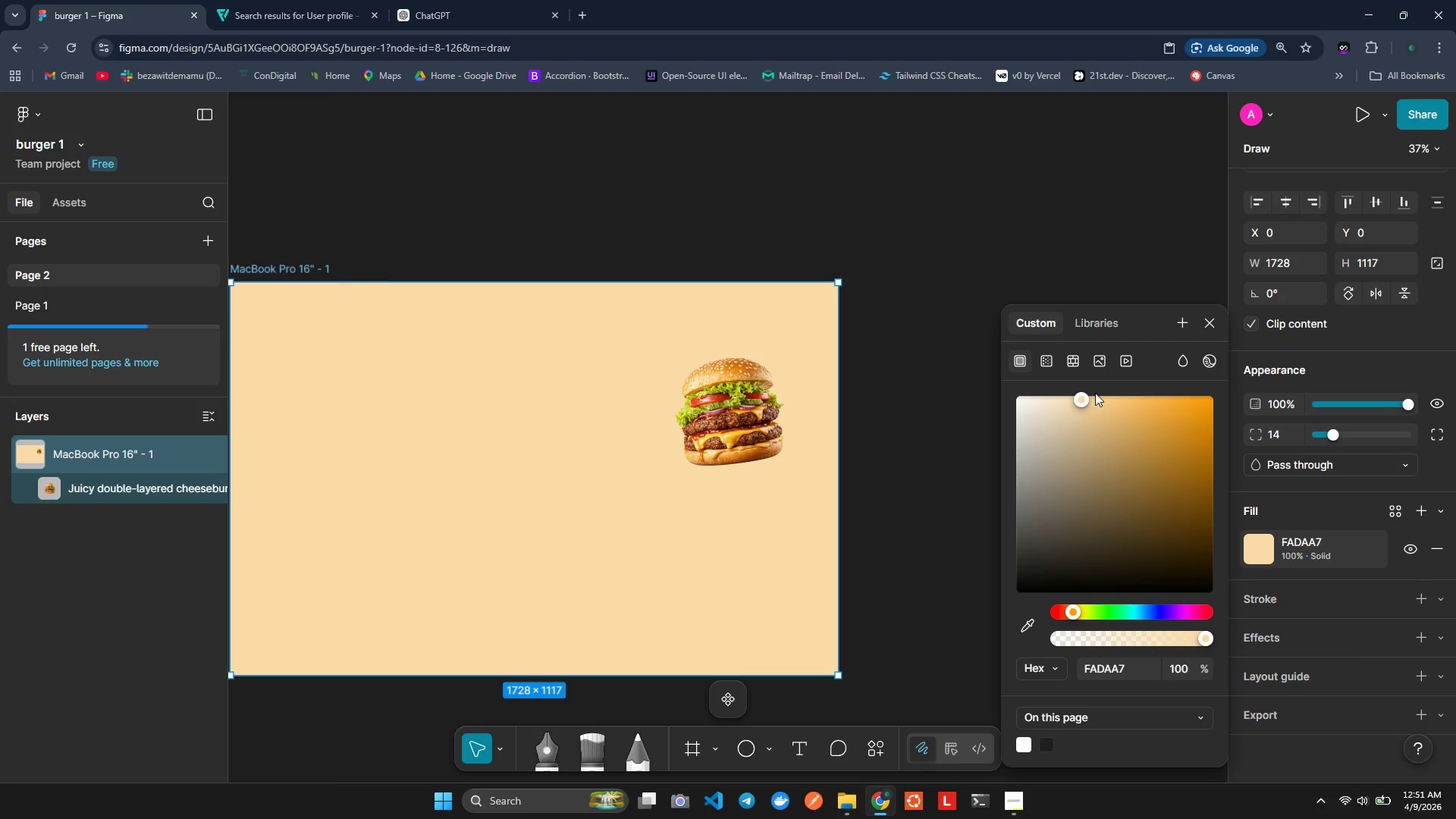 
left_click_drag(start_coordinate=[1081, 400], to_coordinate=[1055, 406])
 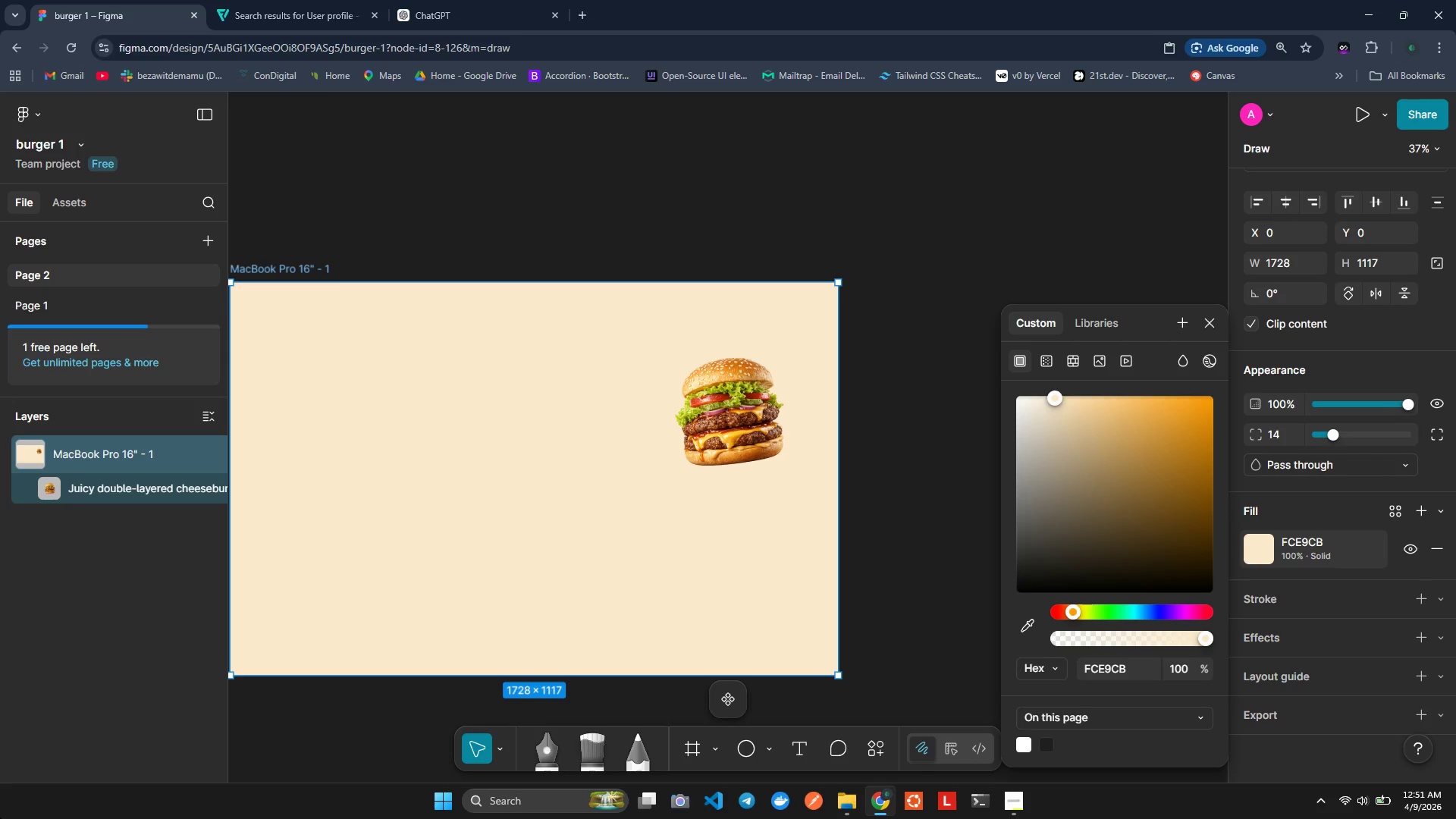 
wait(19.71)
 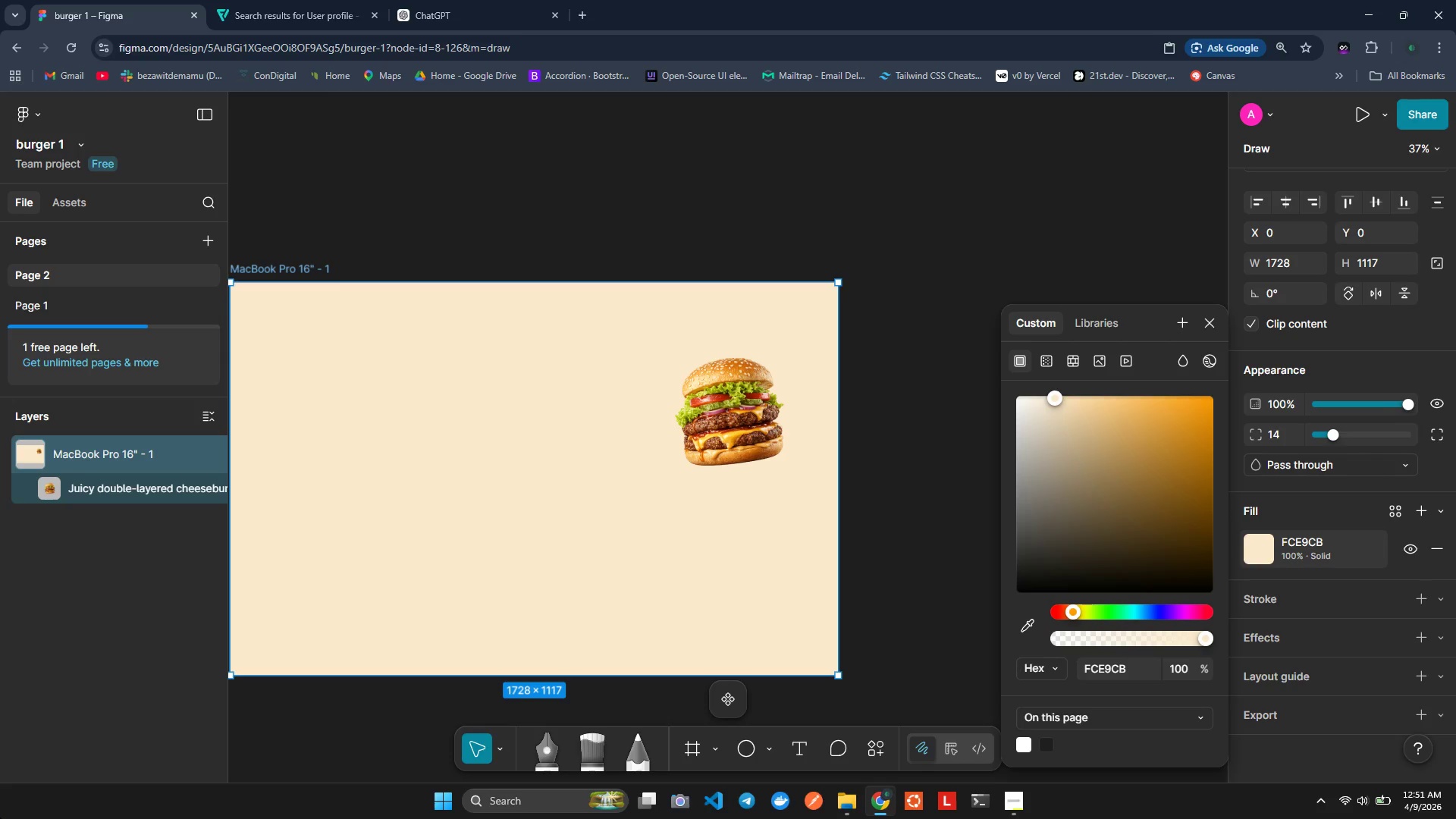 
mouse_move([739, 701])
 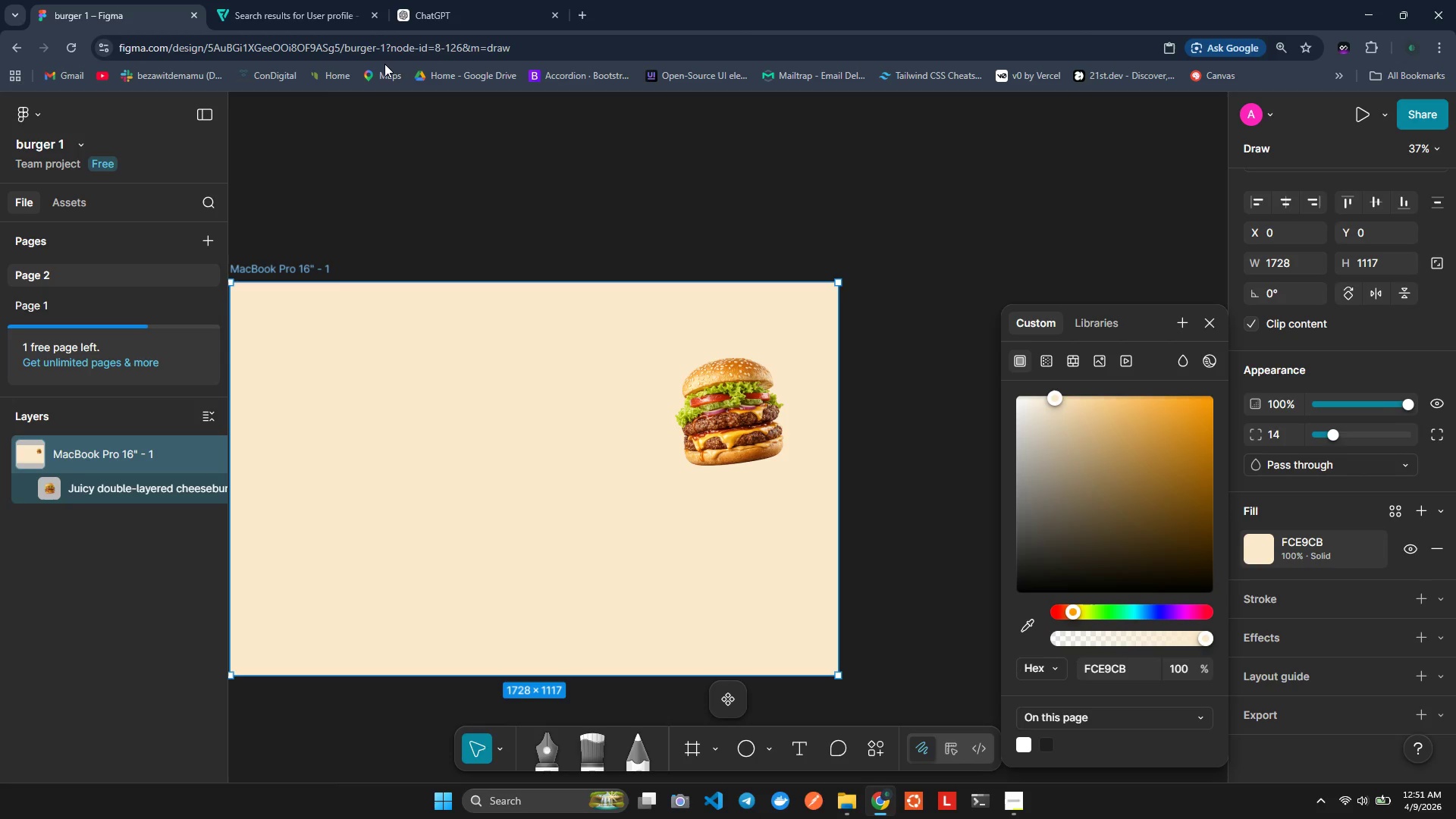 
wait(15.48)
 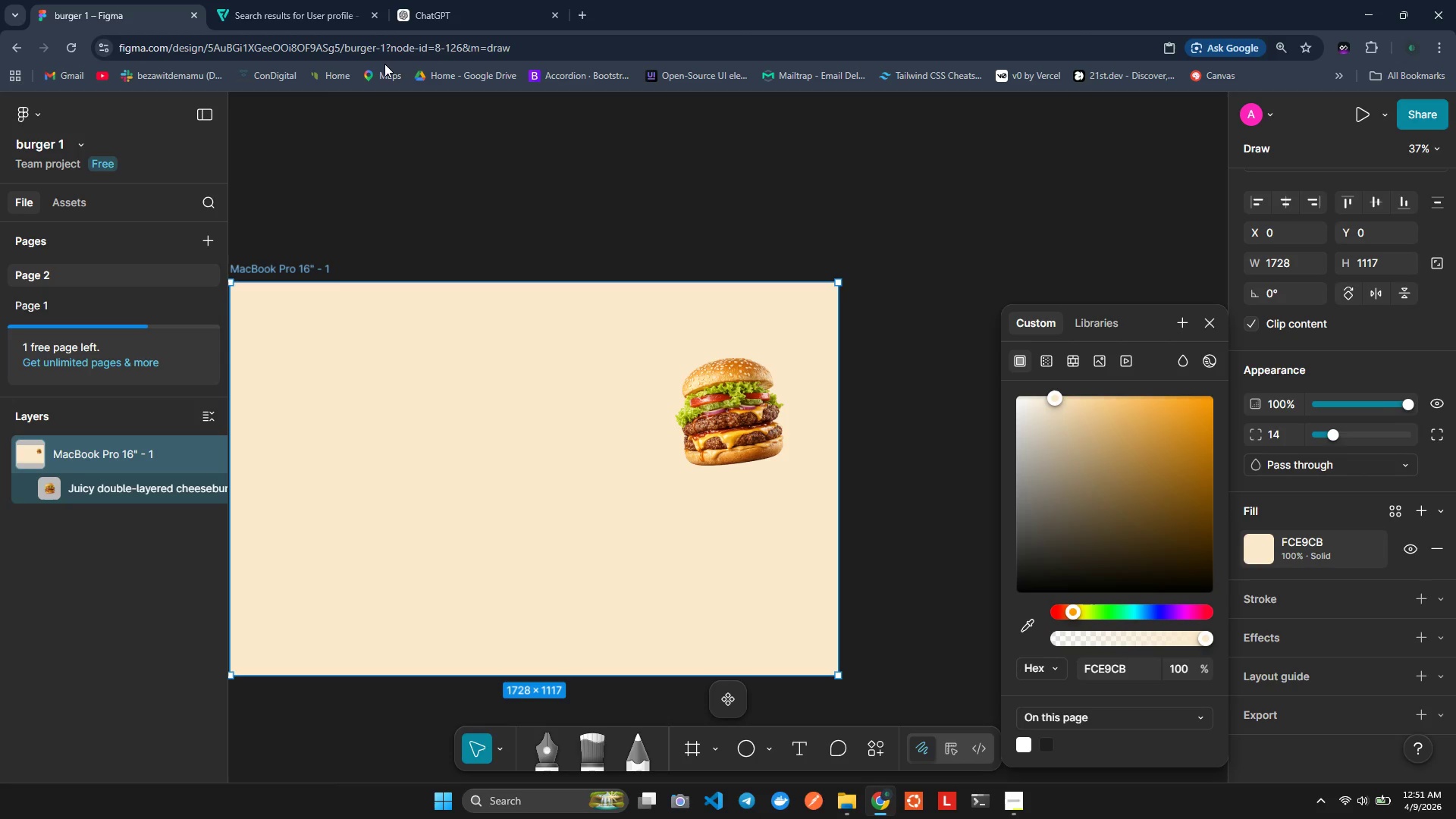 
left_click([880, 444])
 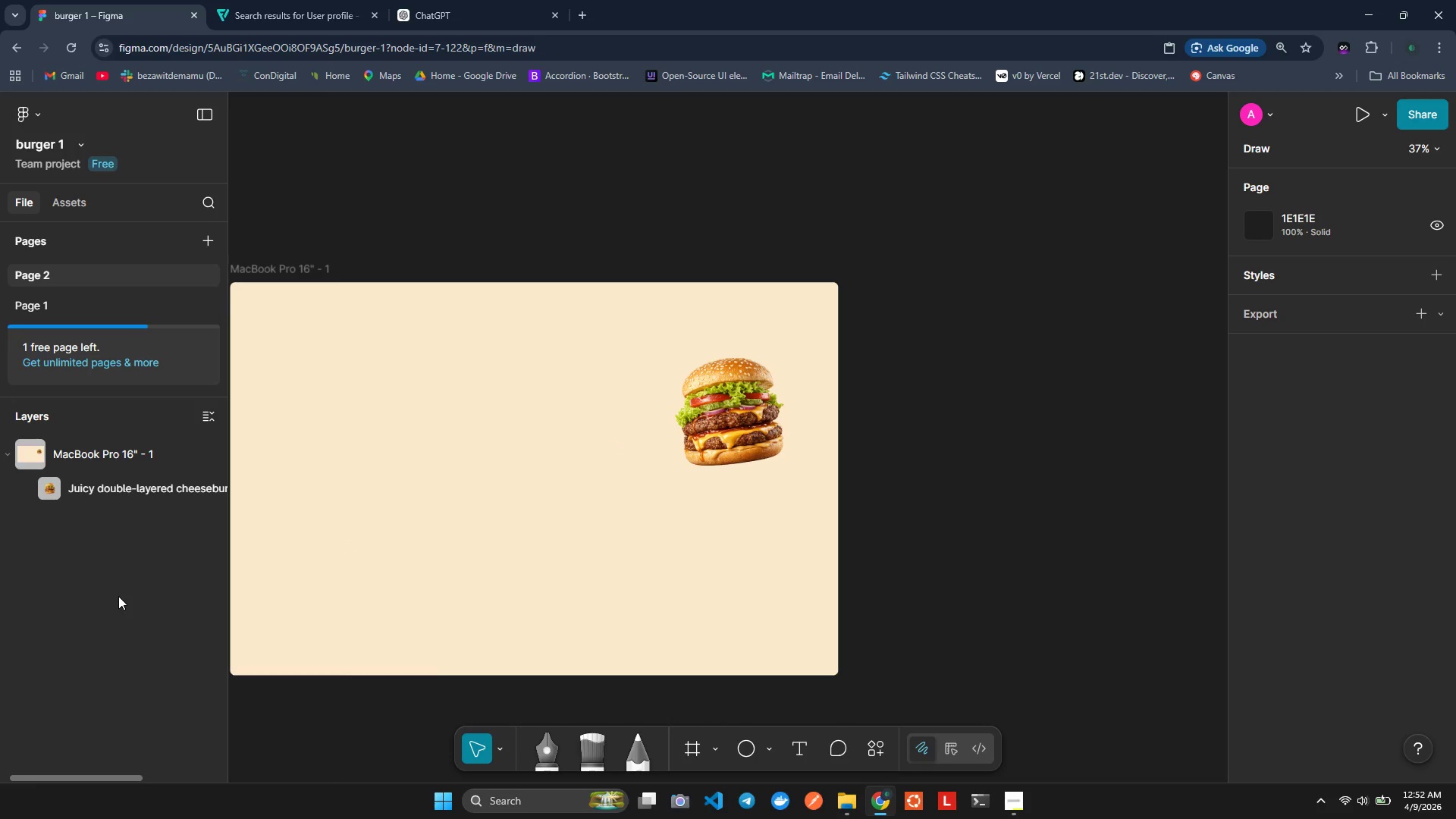 
wait(21.33)
 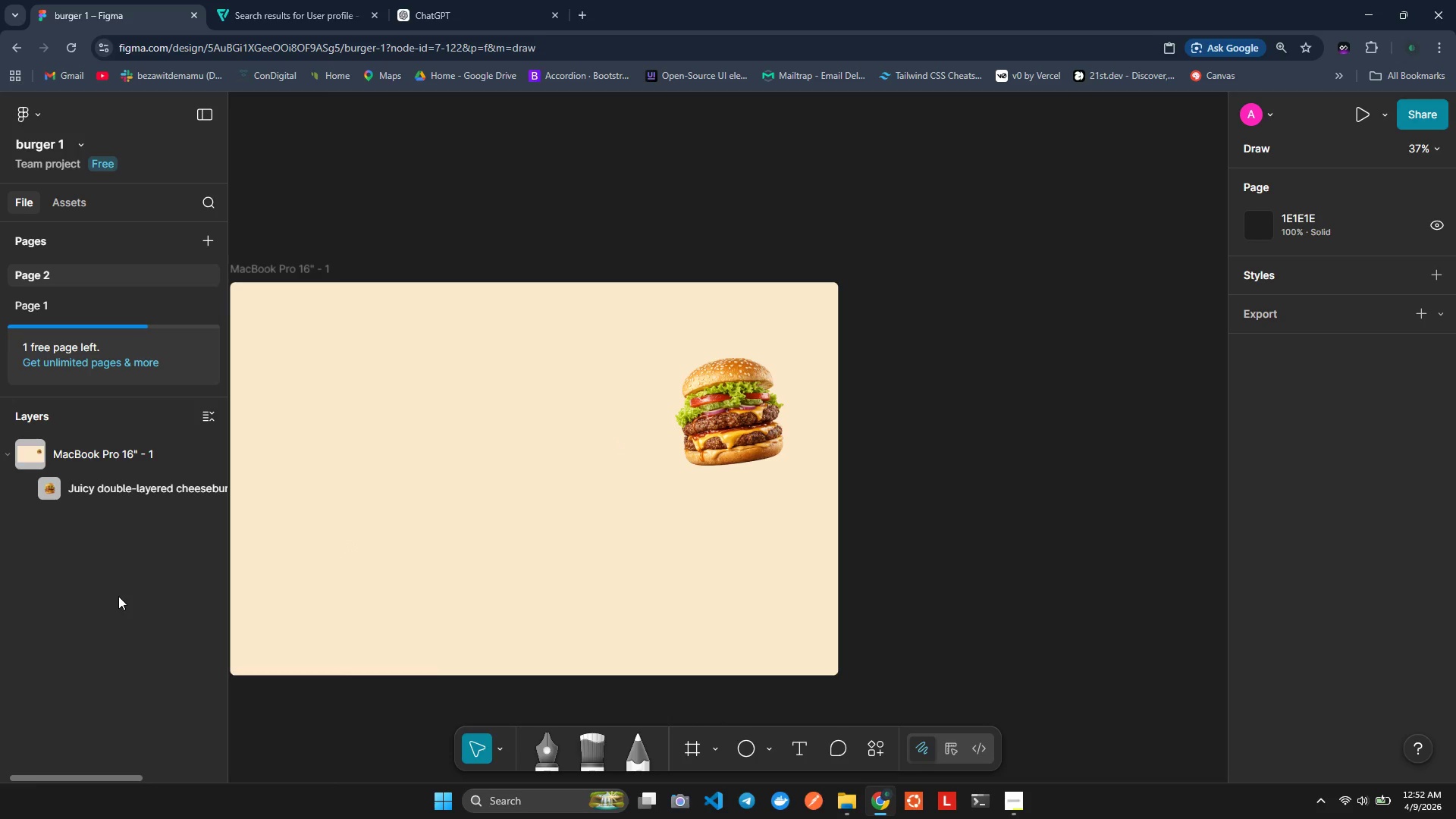 
left_click([337, 240])
 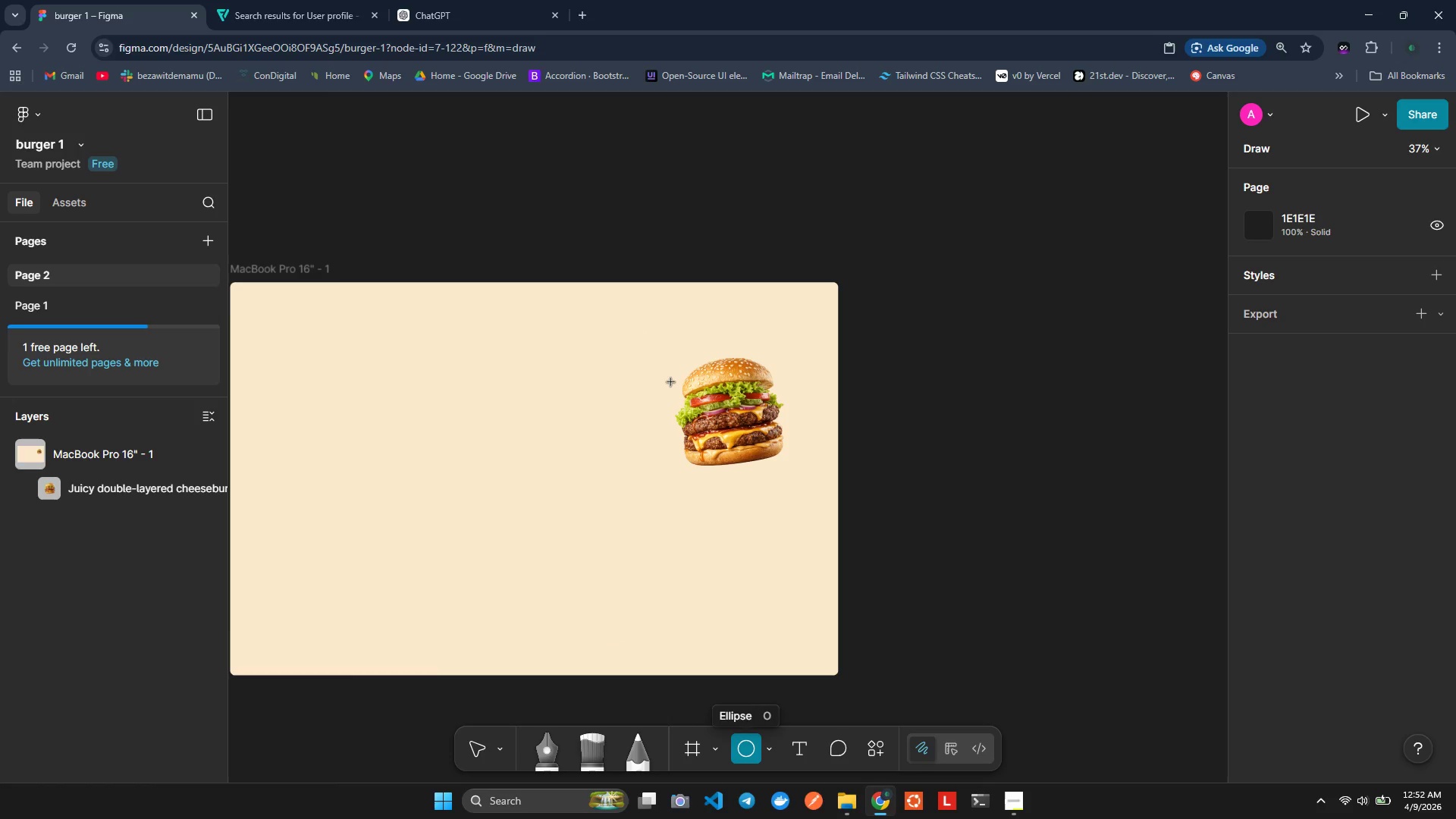 
left_click_drag(start_coordinate=[679, 350], to_coordinate=[809, 477])
 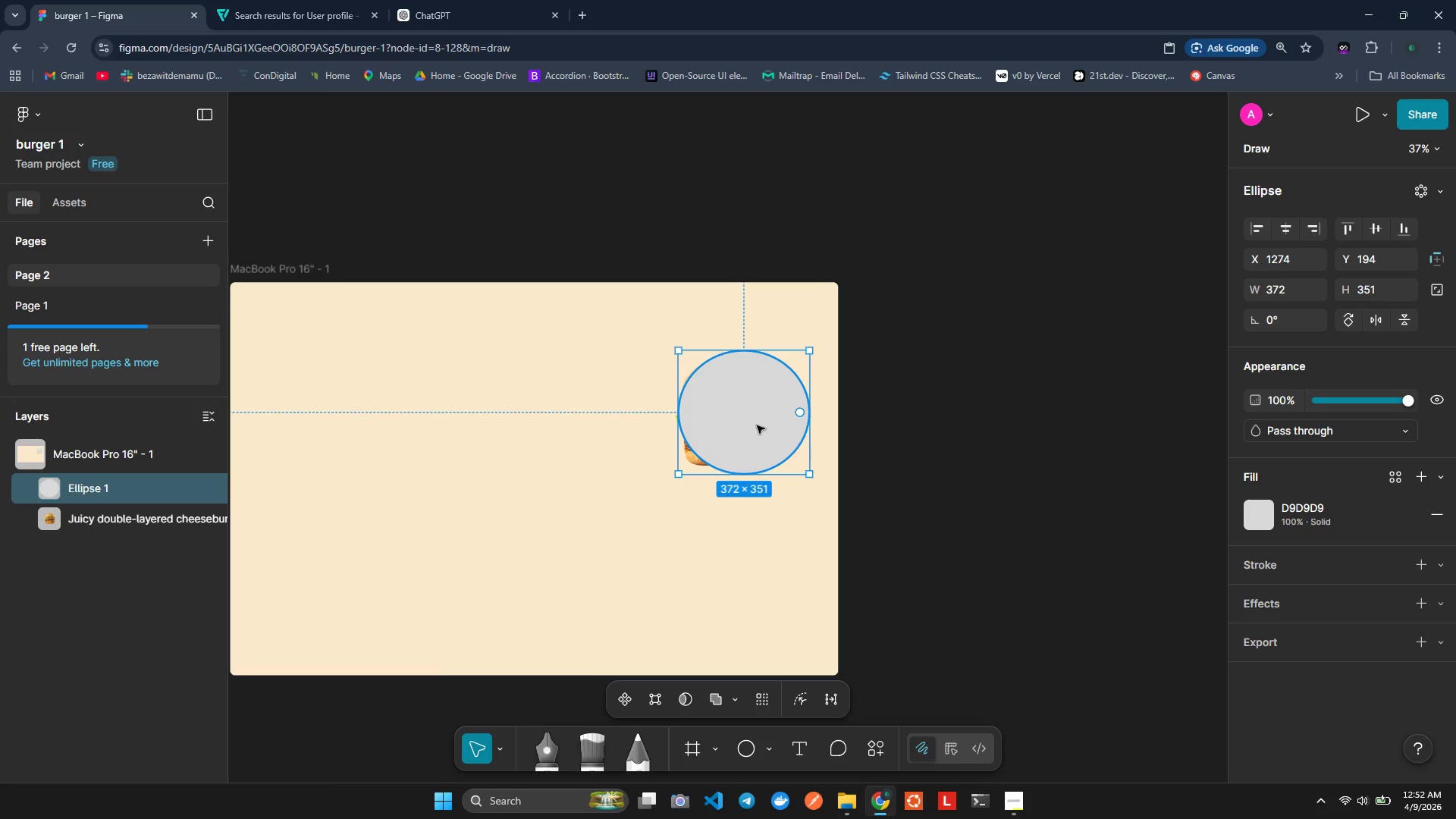 
left_click_drag(start_coordinate=[757, 425], to_coordinate=[739, 428])
 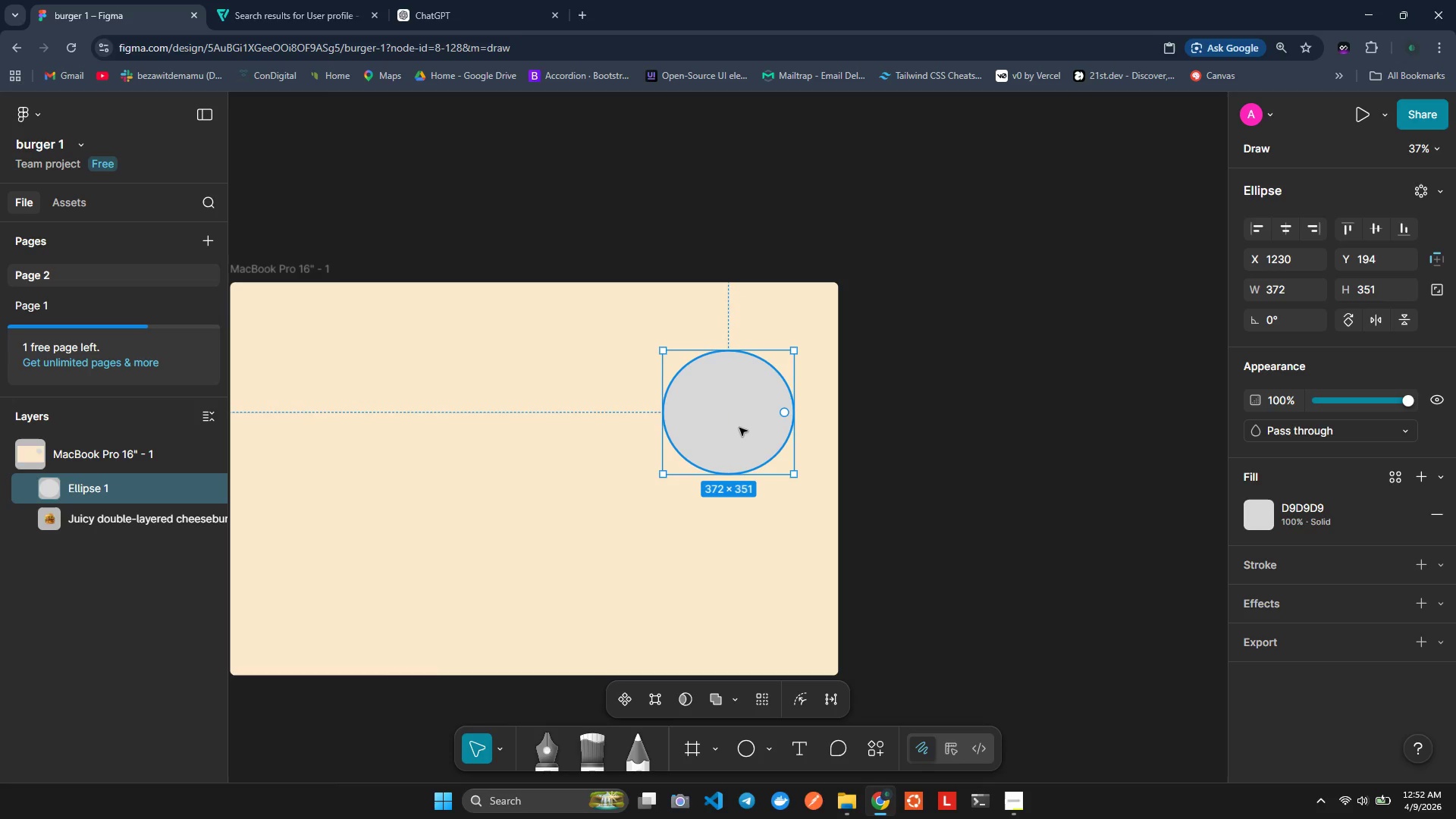 
right_click([739, 428])
 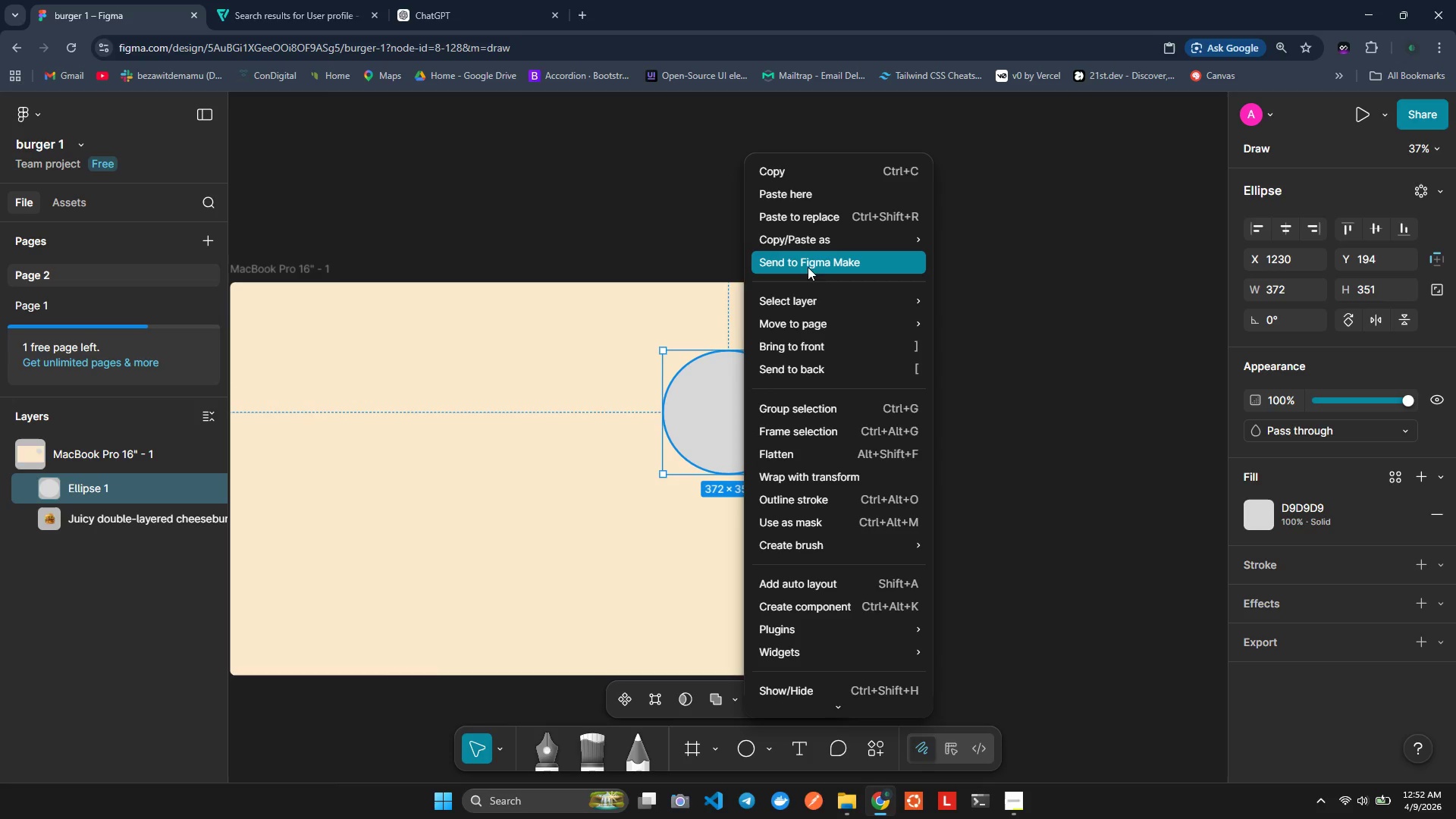 
mouse_move([821, 355])
 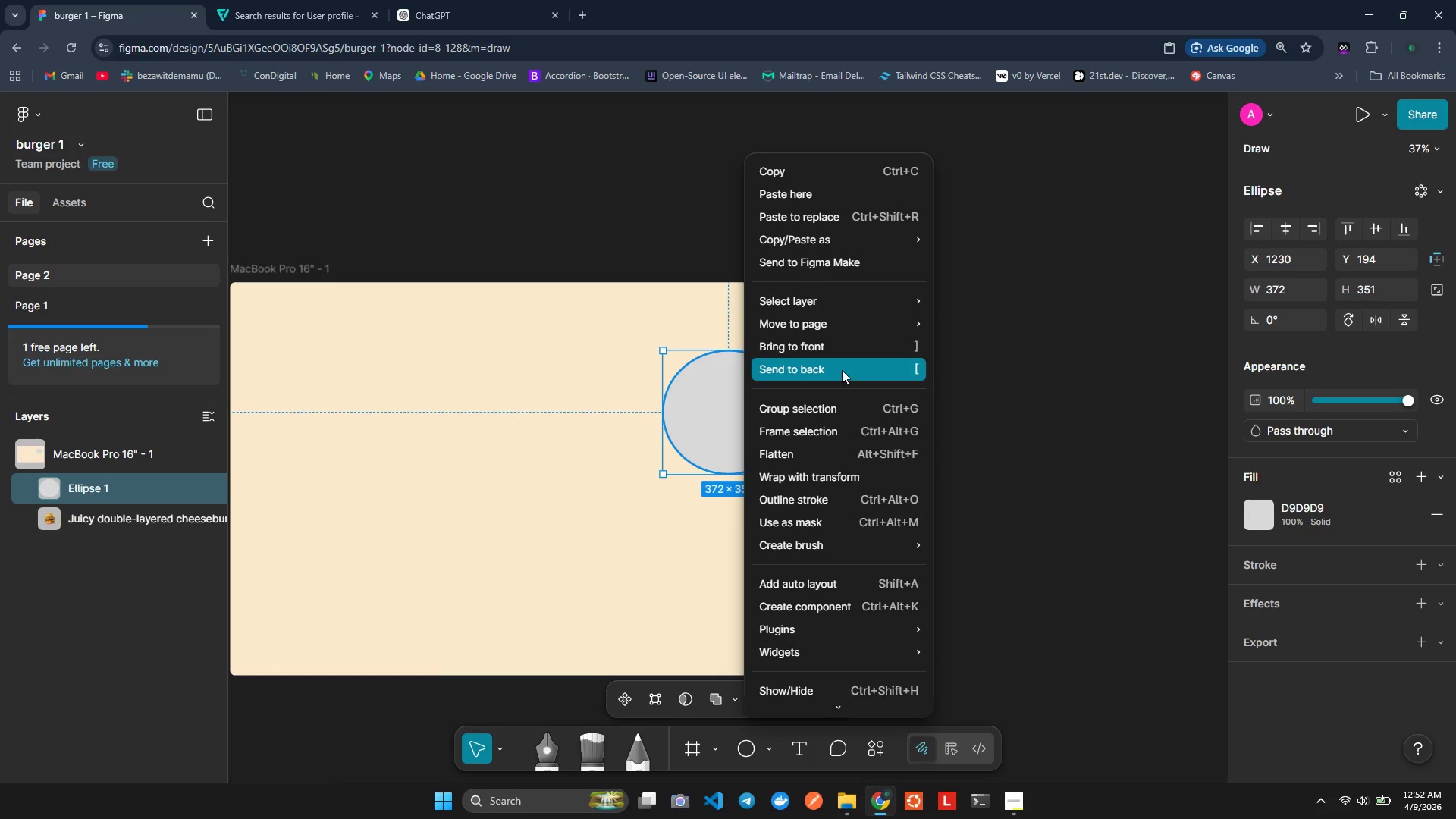 
left_click([844, 368])
 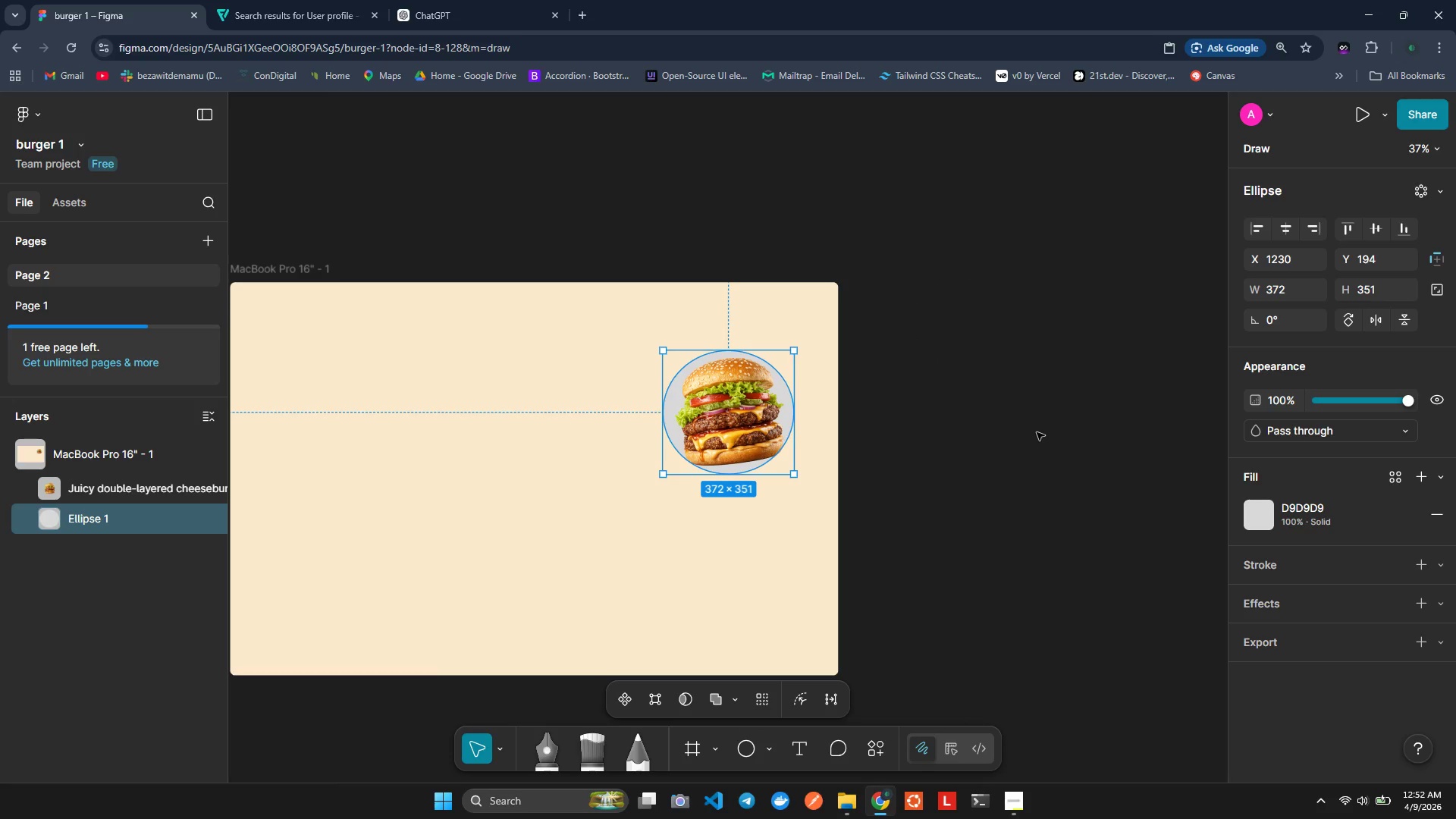 
left_click([1043, 432])
 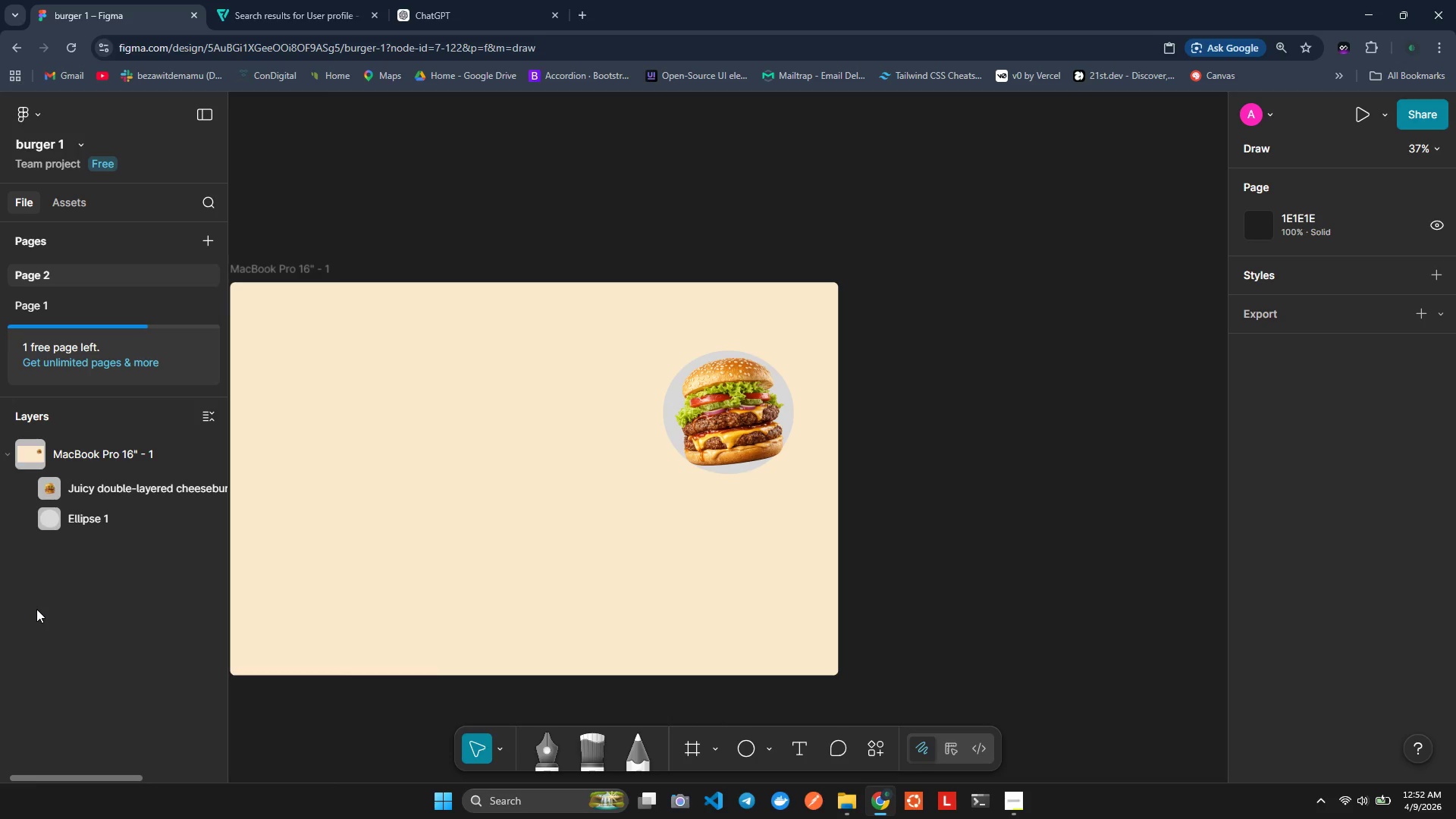 
wait(15.3)
 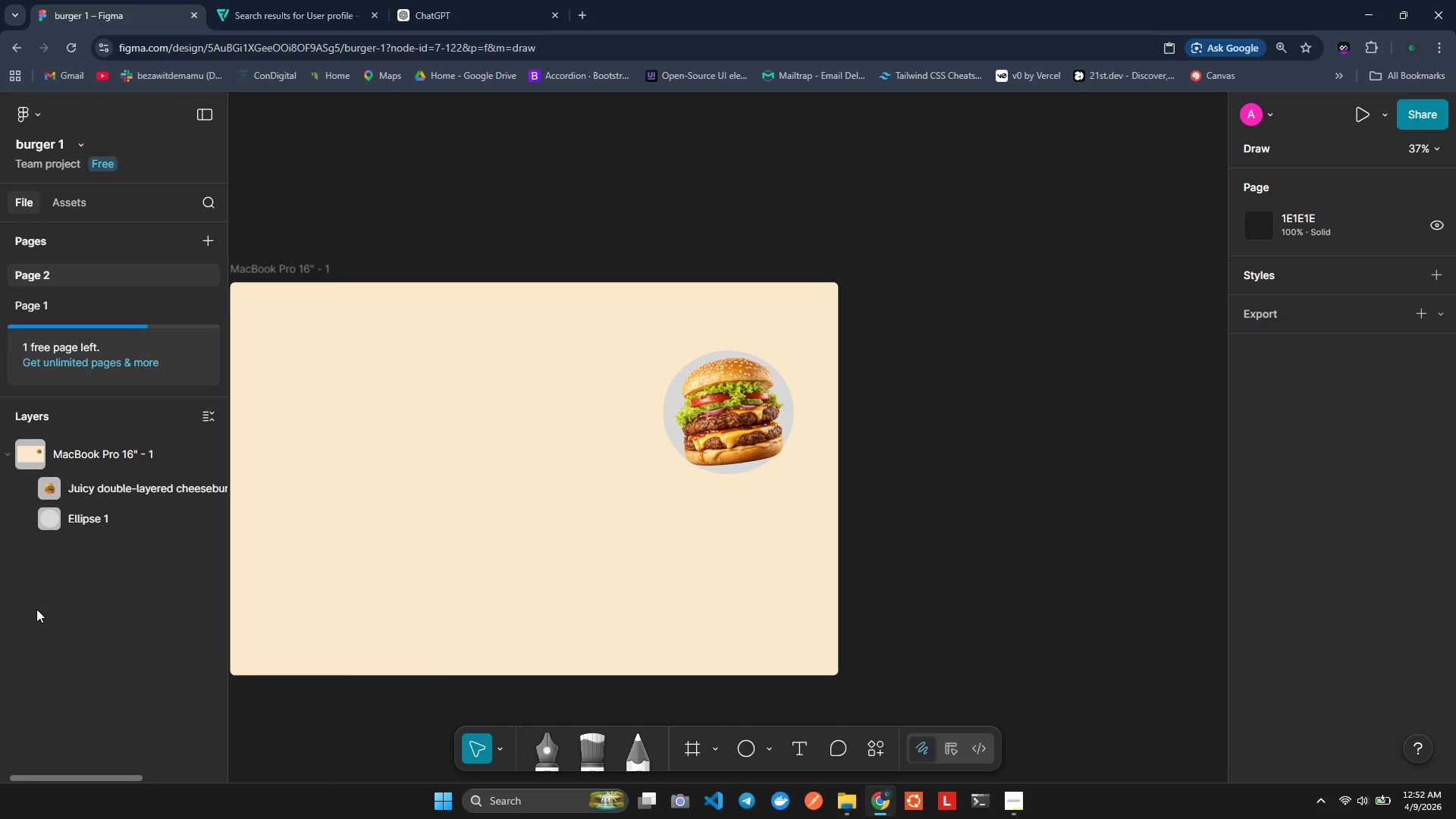 
left_click([657, 398])
 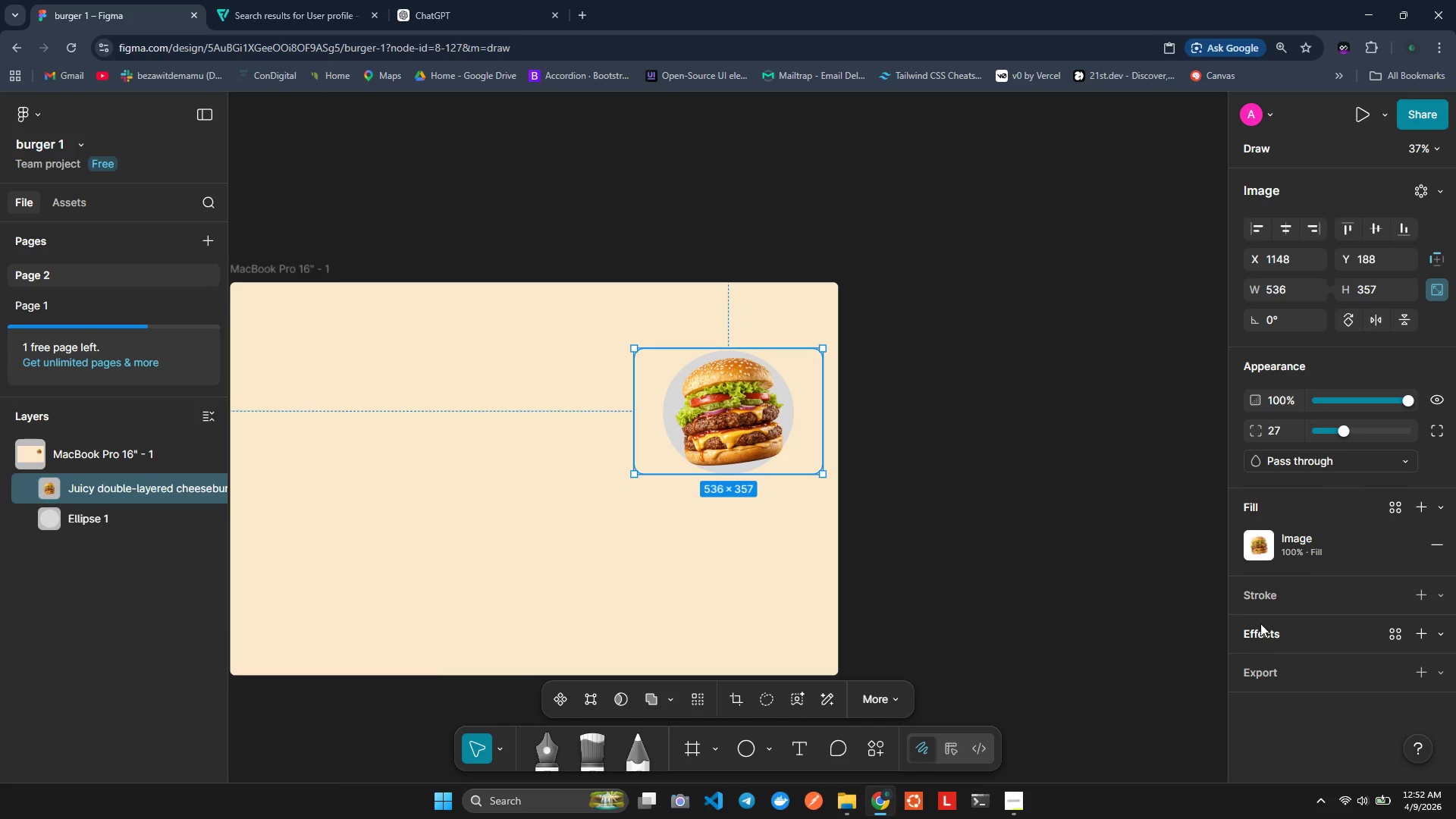 
scroll: coordinate [1281, 646], scroll_direction: down, amount: 1.0
 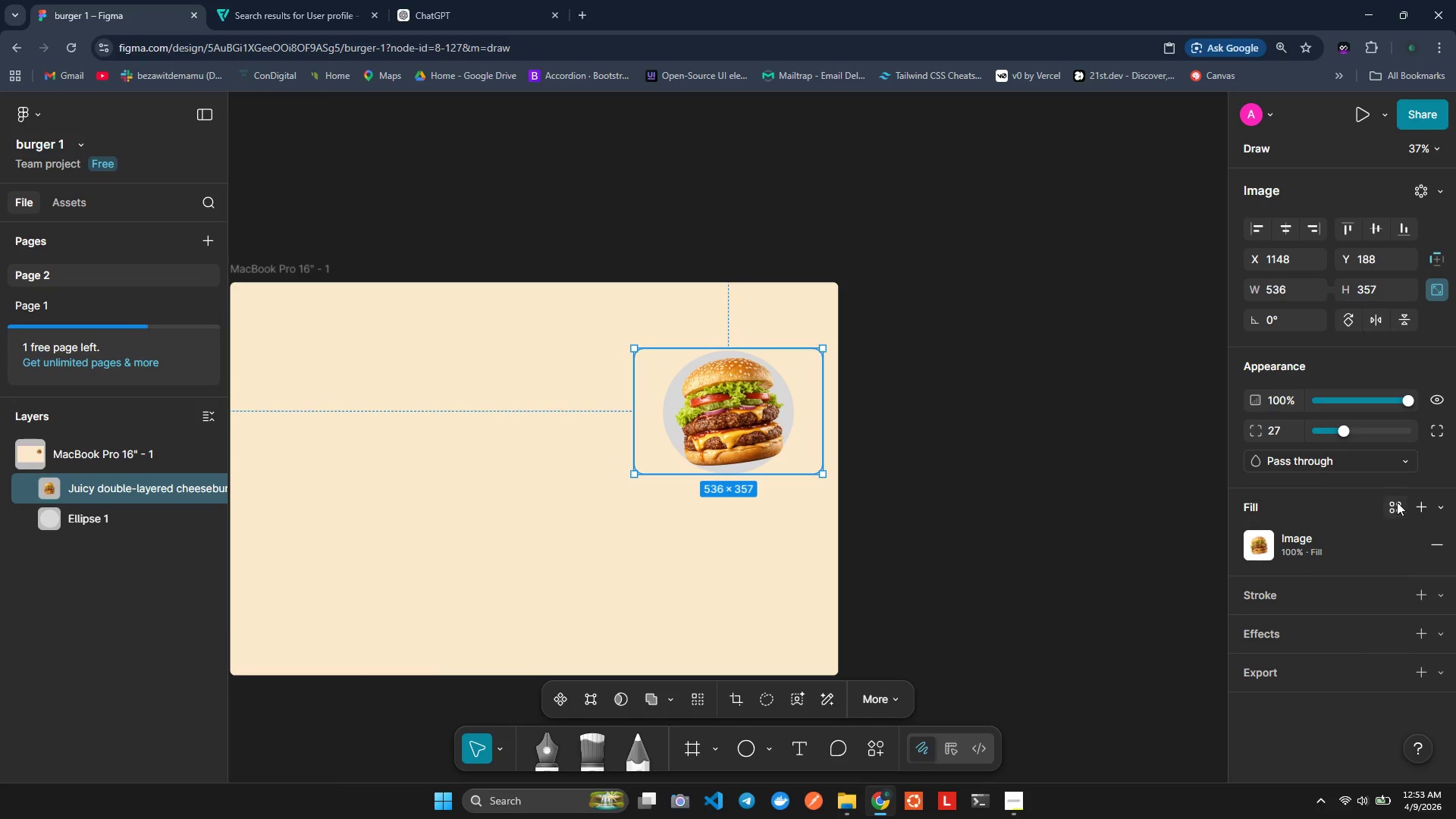 
left_click([1418, 500])
 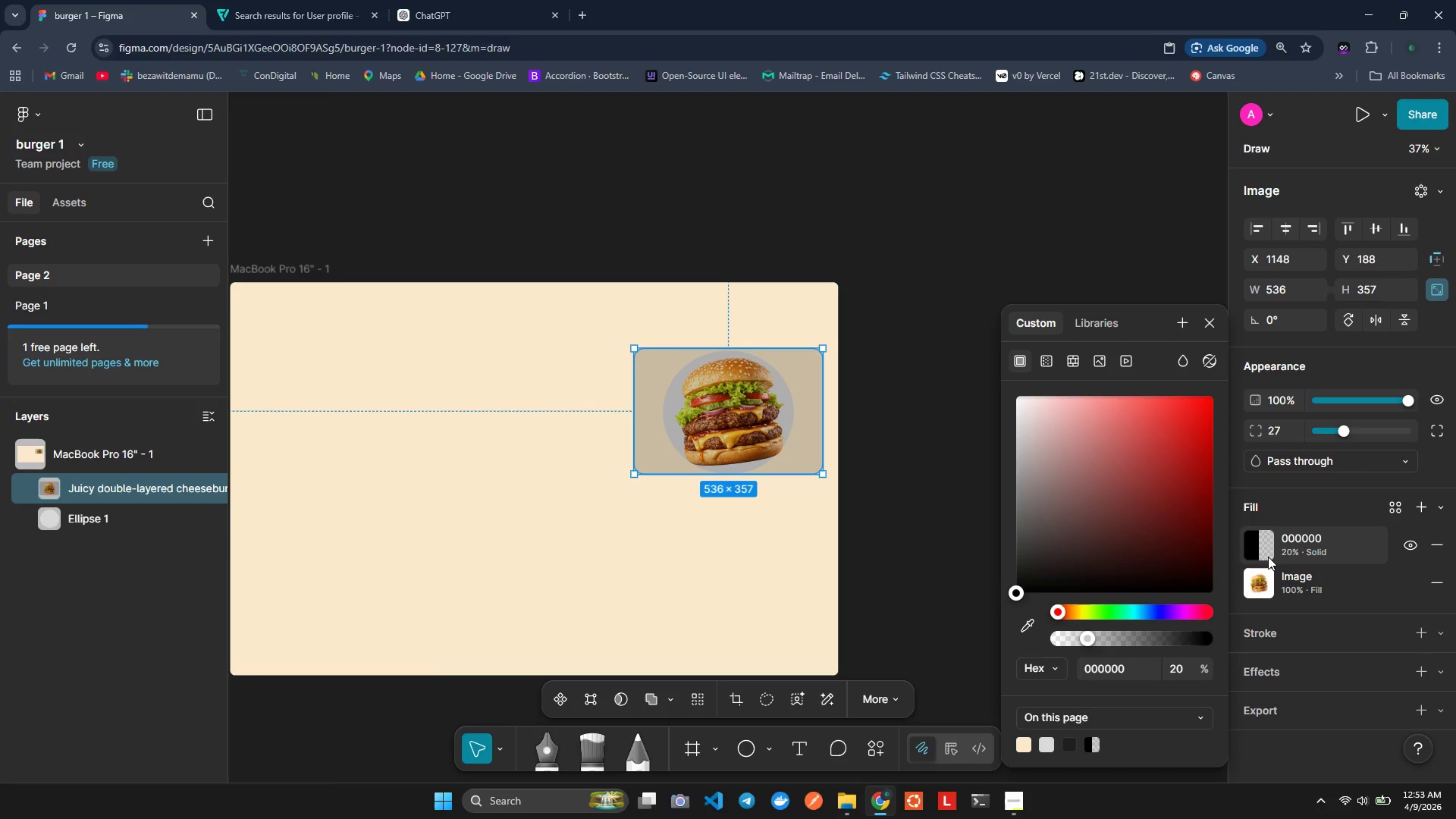 
wait(5.25)
 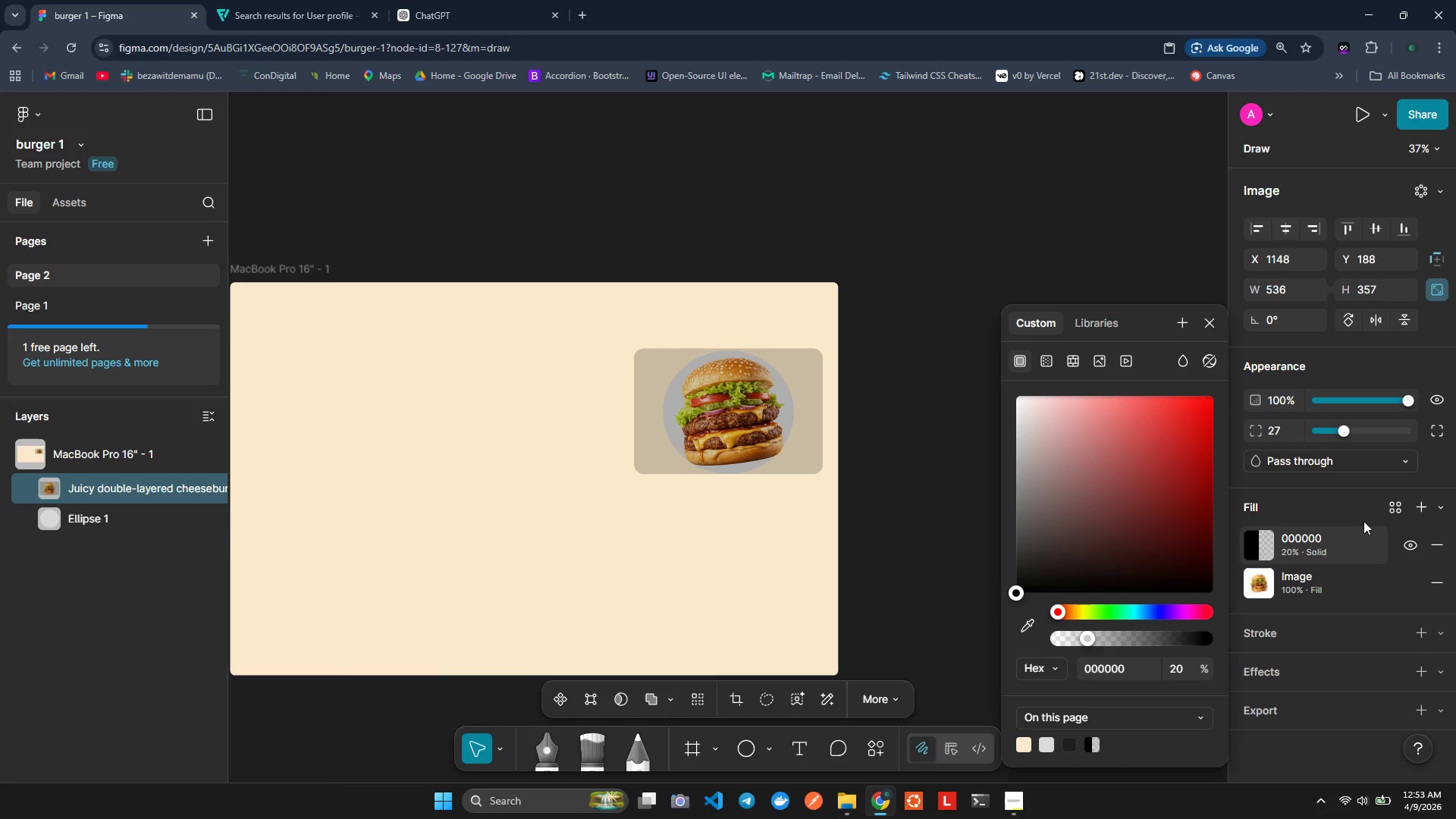 
left_click([1275, 544])
 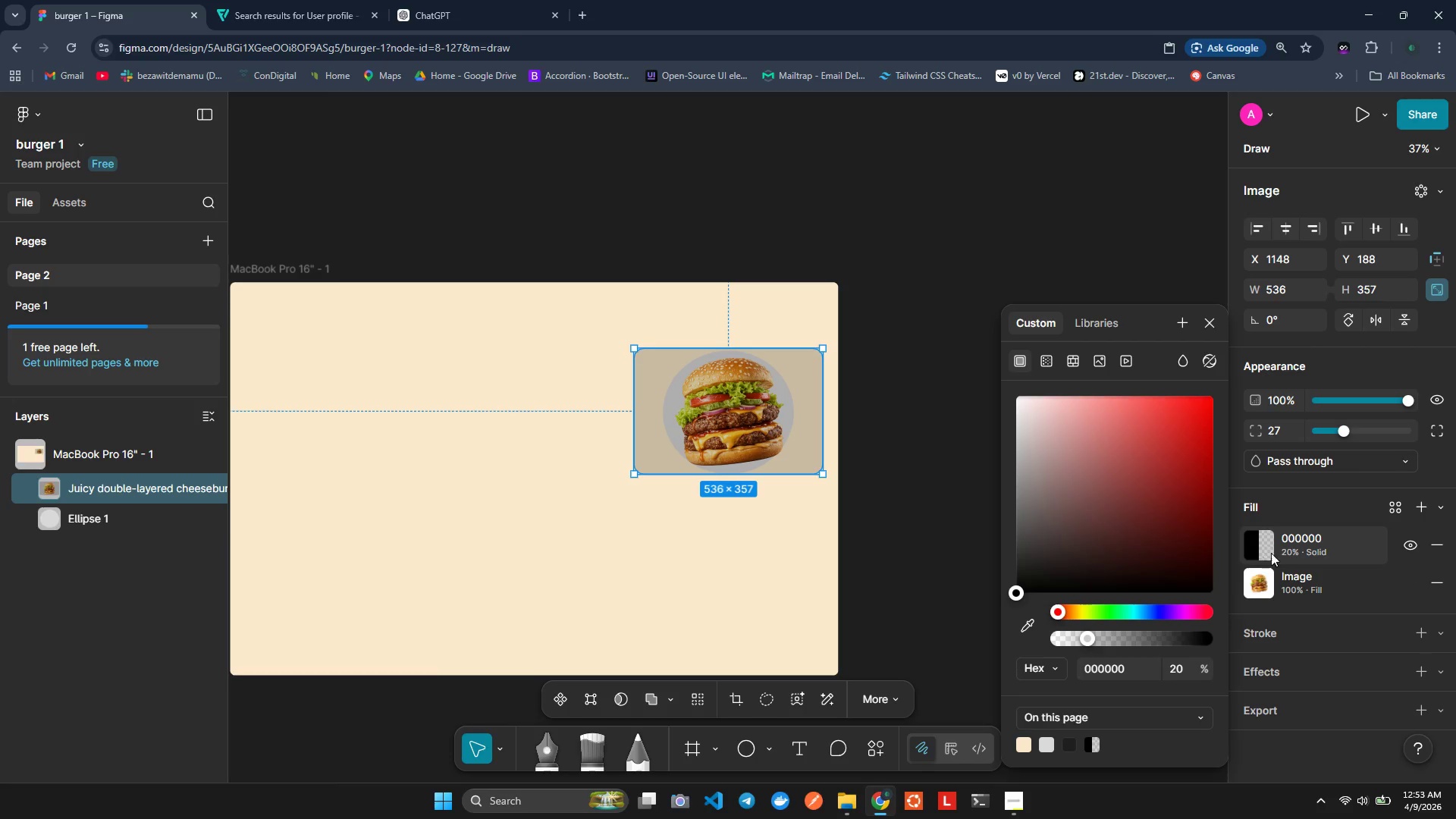 
double_click([1300, 548])
 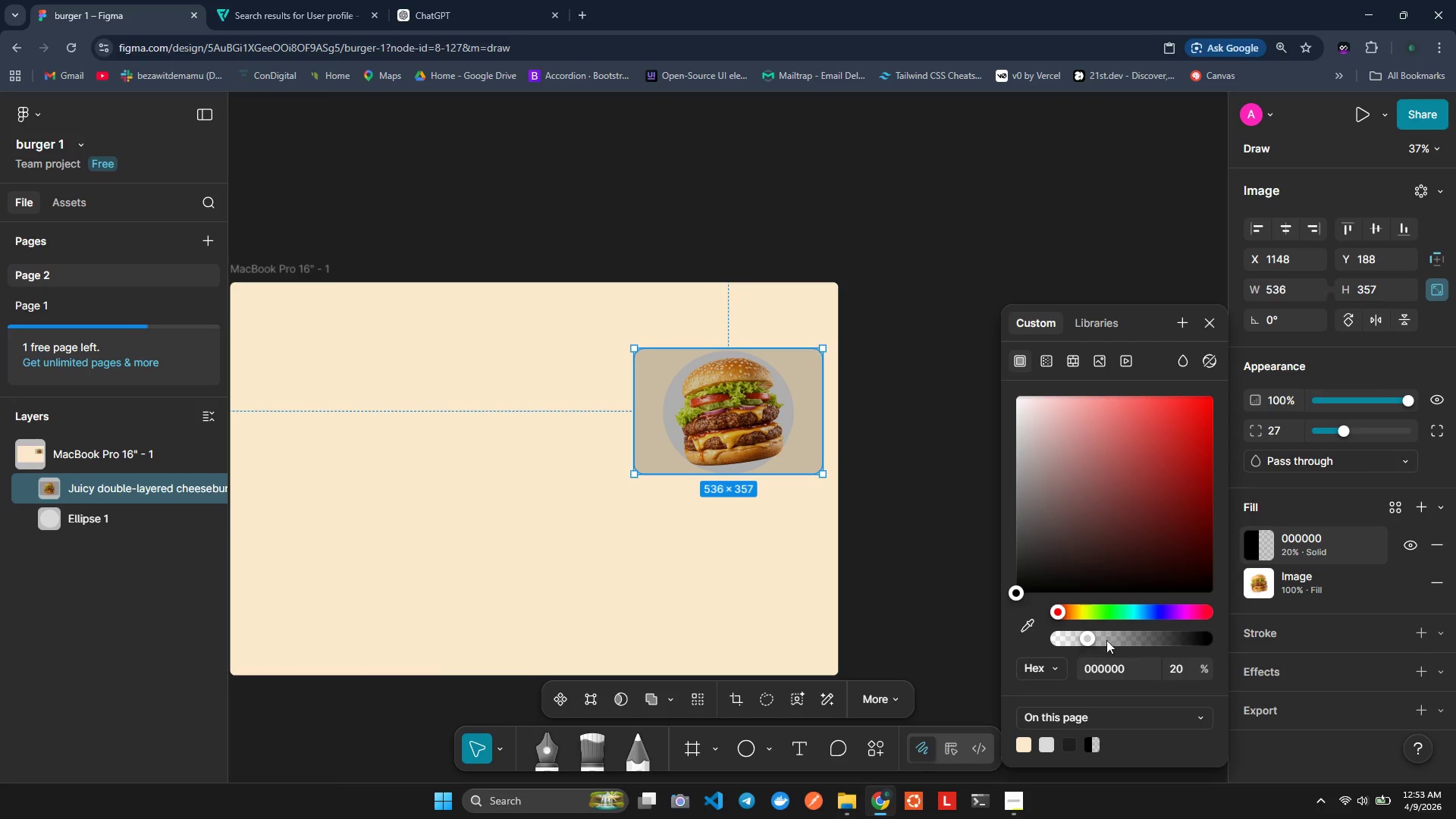 
left_click_drag(start_coordinate=[1088, 639], to_coordinate=[1040, 644])
 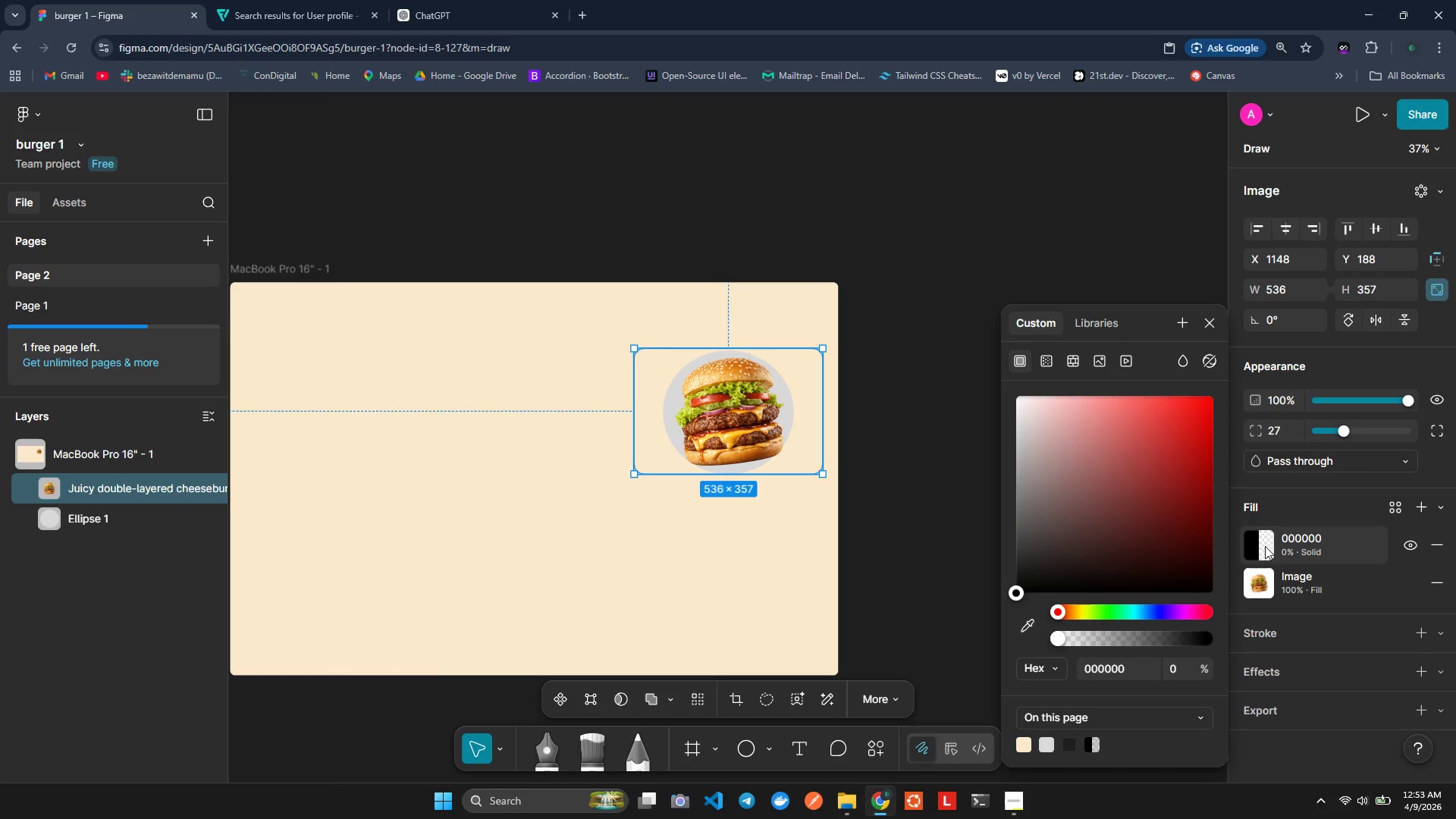 
left_click([1244, 546])
 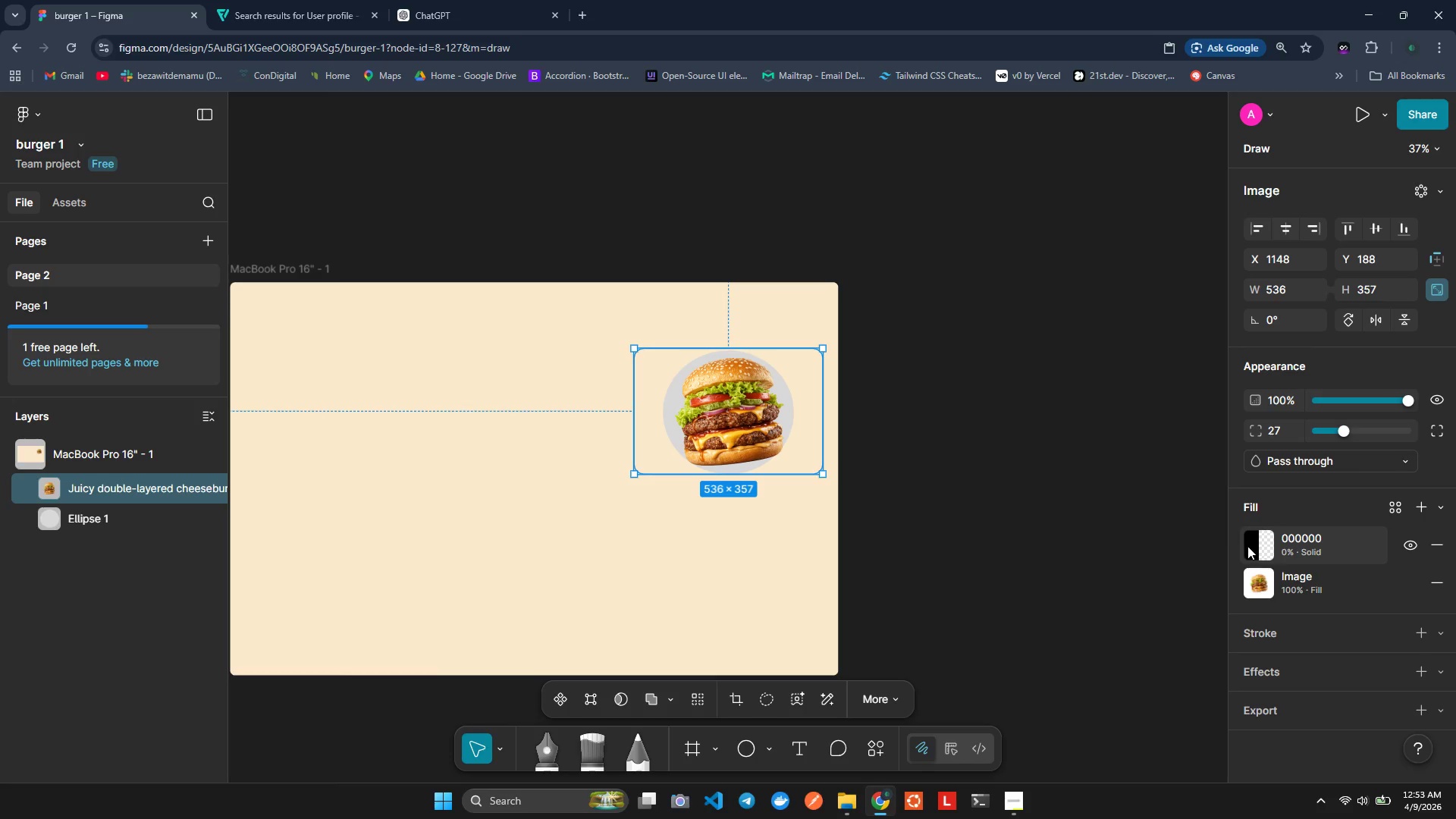 
left_click([1247, 546])
 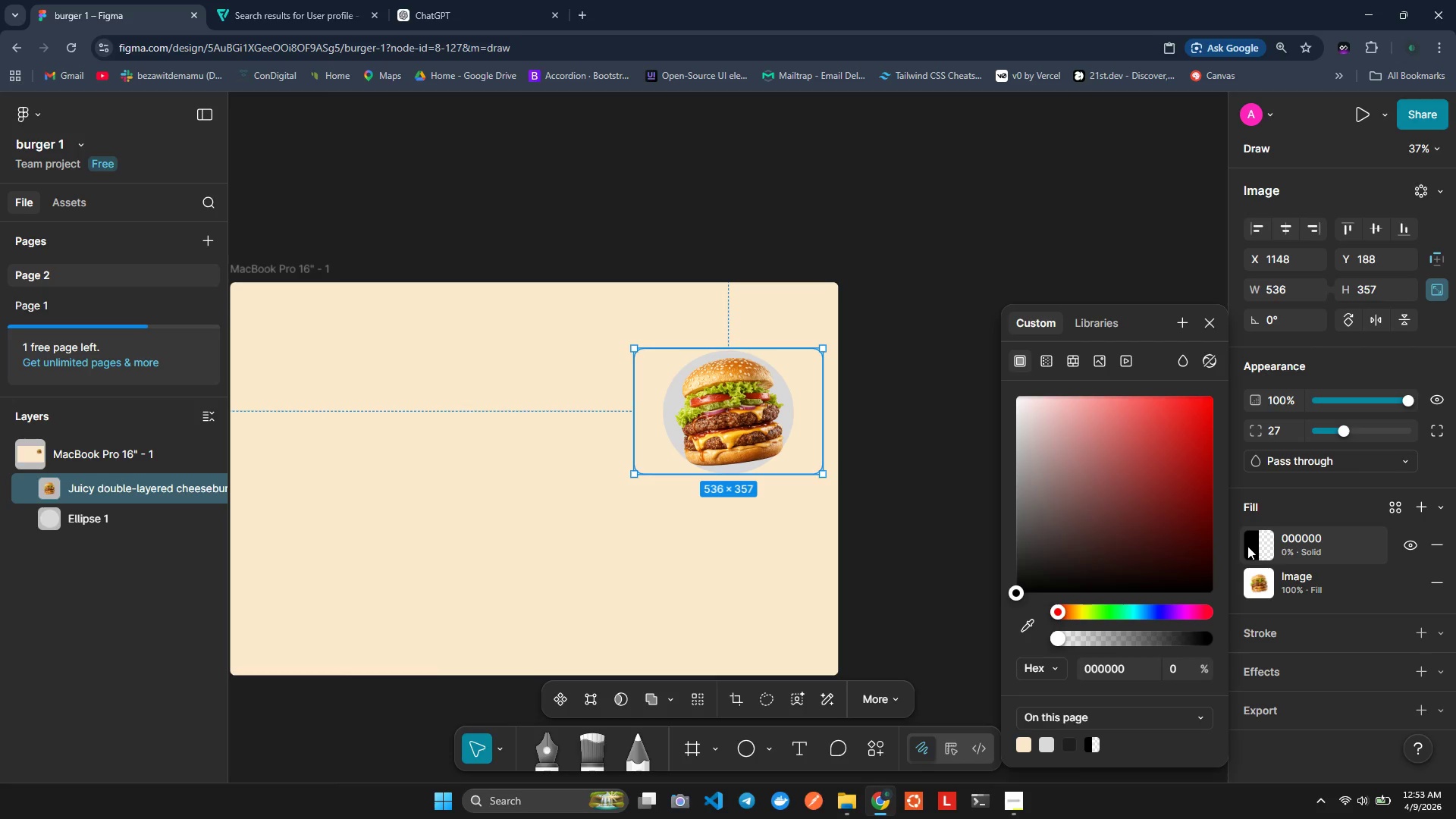 
left_click([1247, 546])
 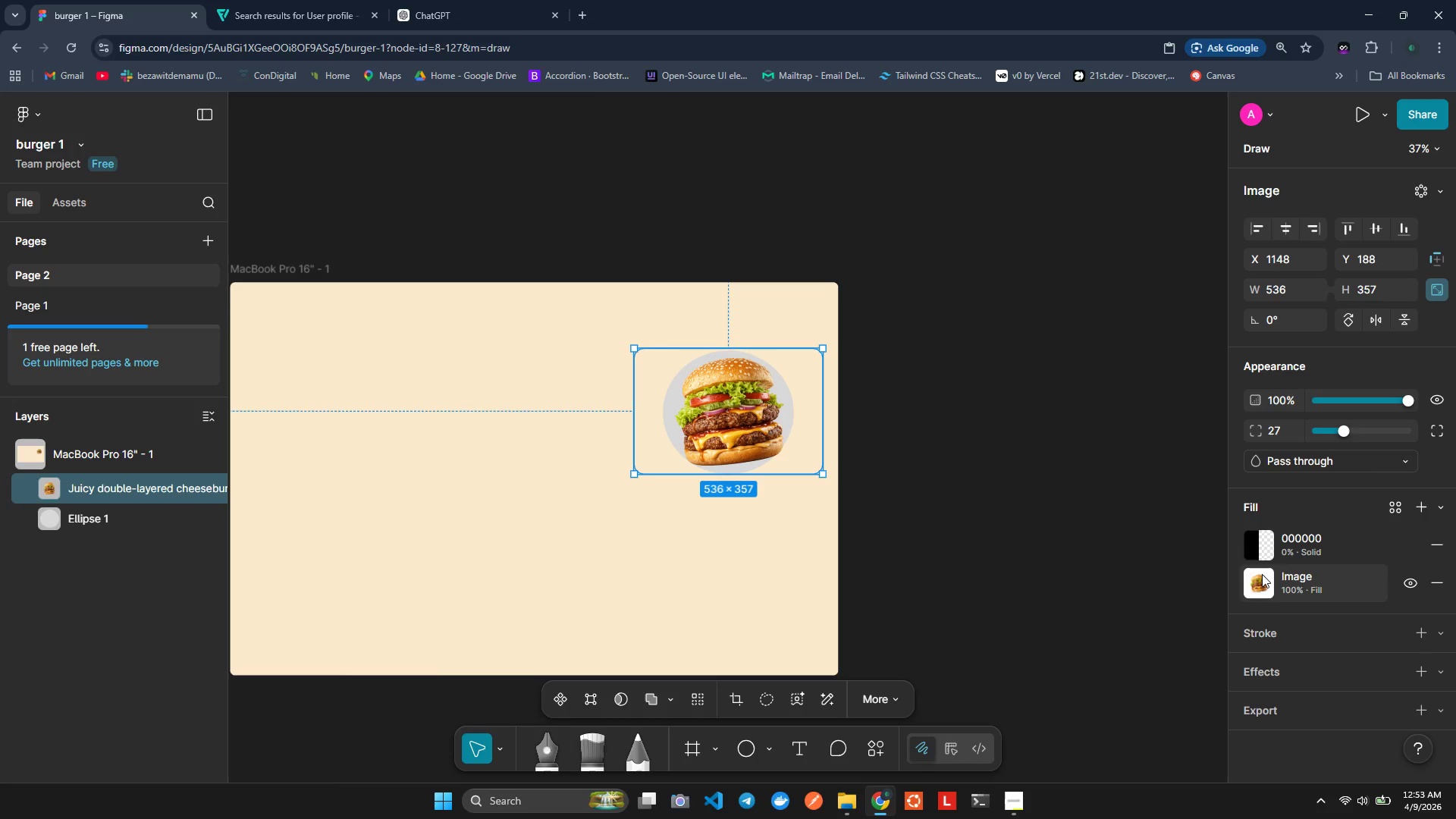 
left_click([1262, 583])
 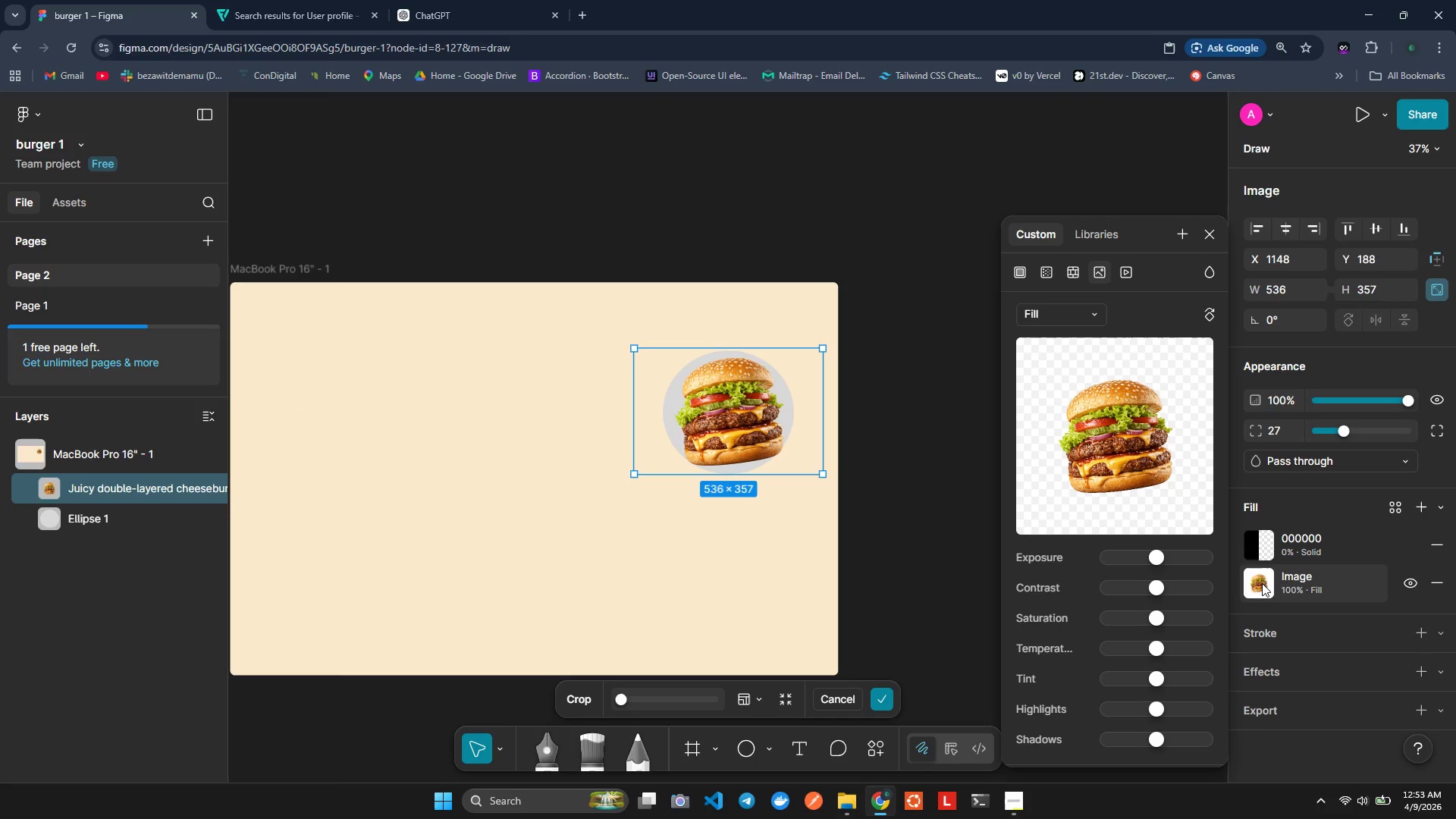 
left_click([1262, 583])
 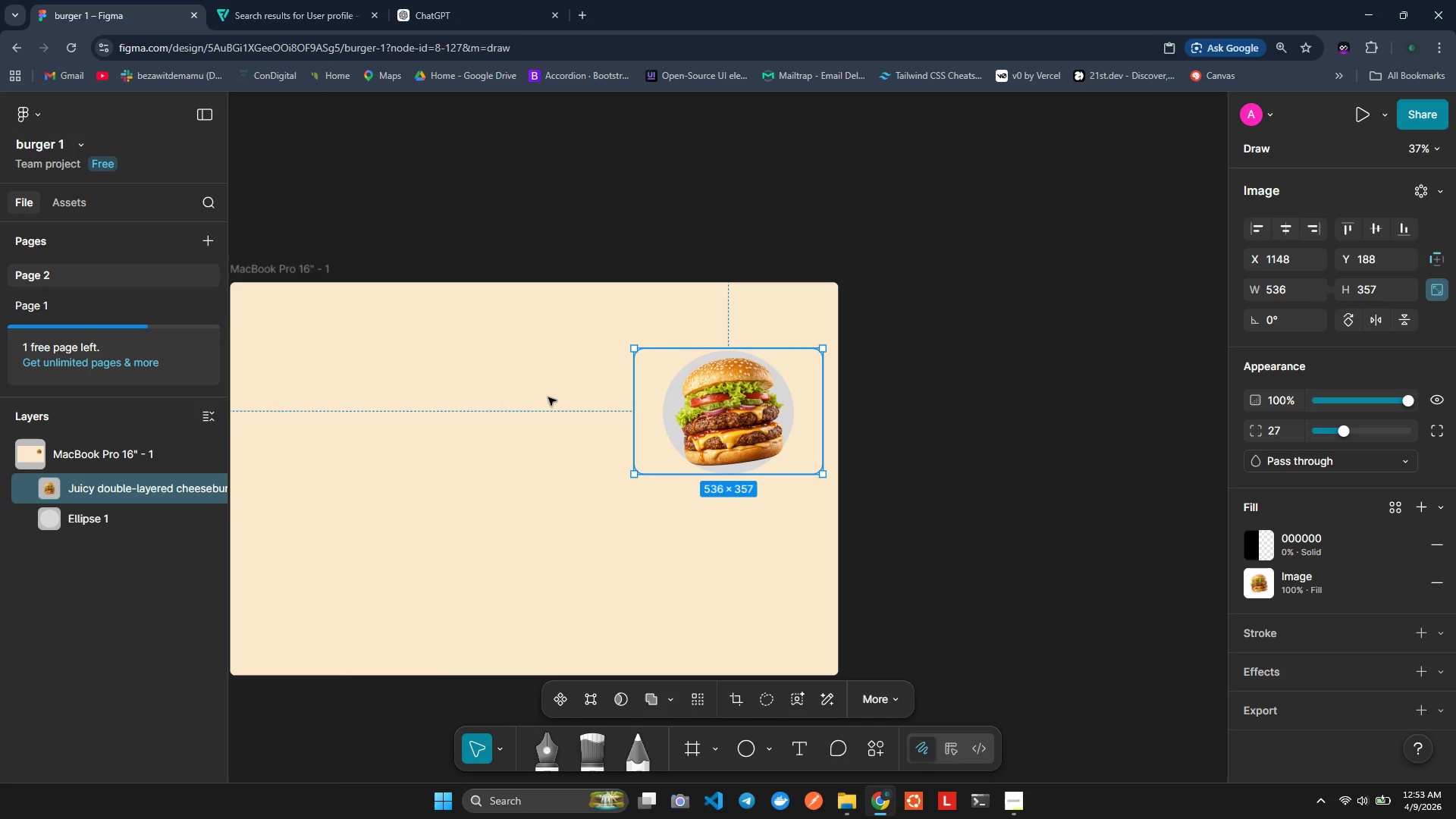 
left_click([657, 395])
 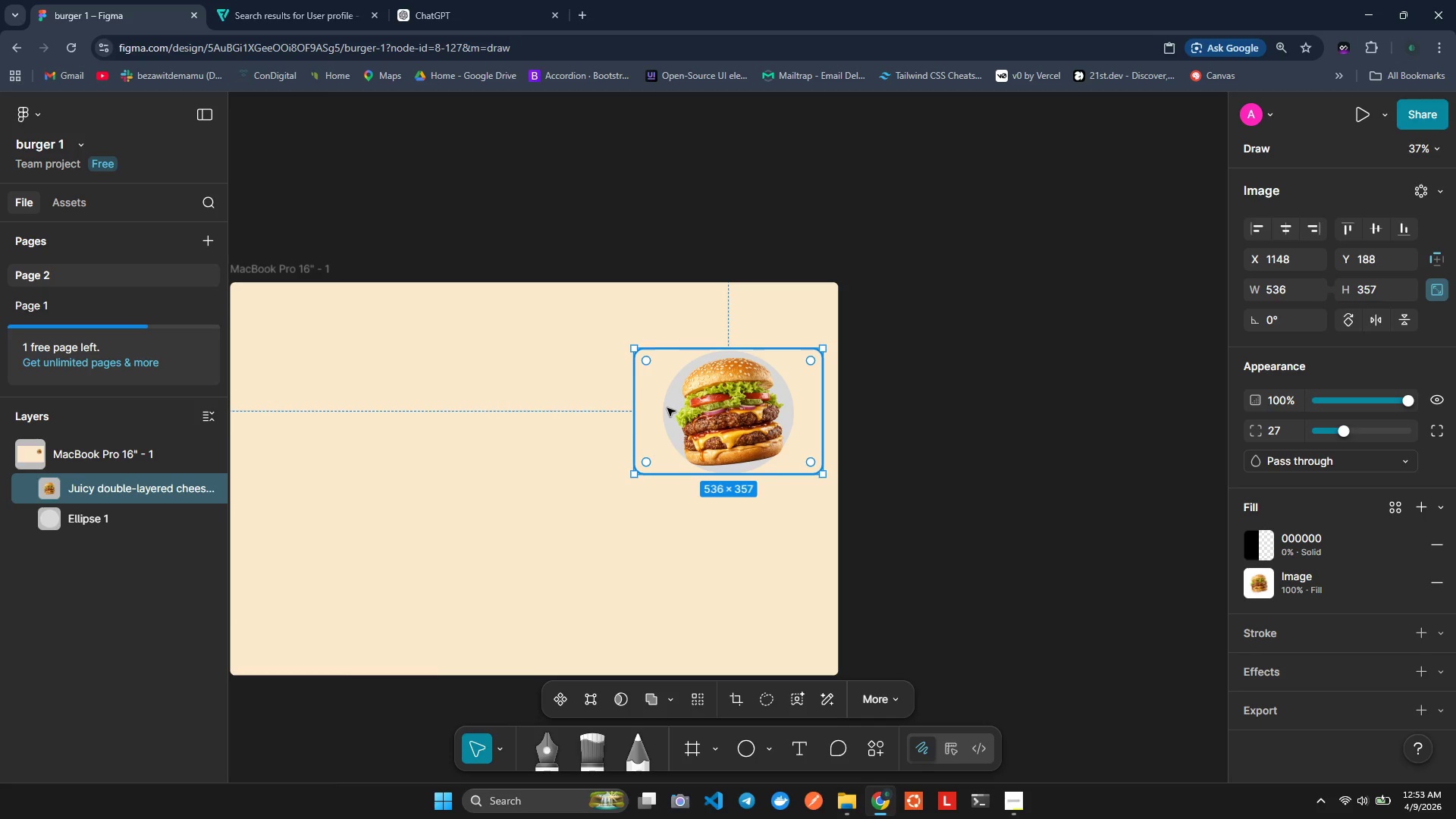 
triple_click([765, 460])
 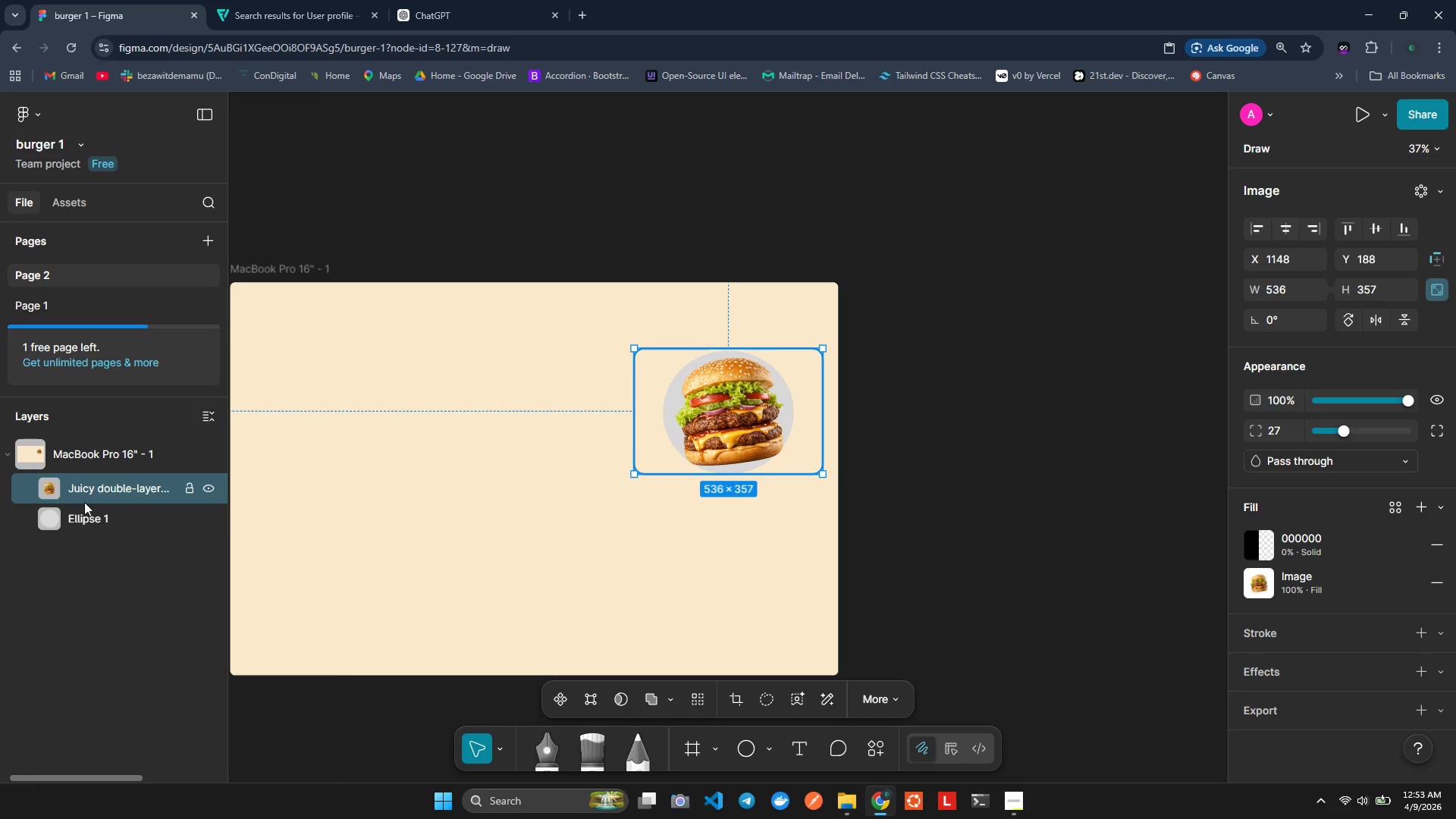 
left_click([84, 513])
 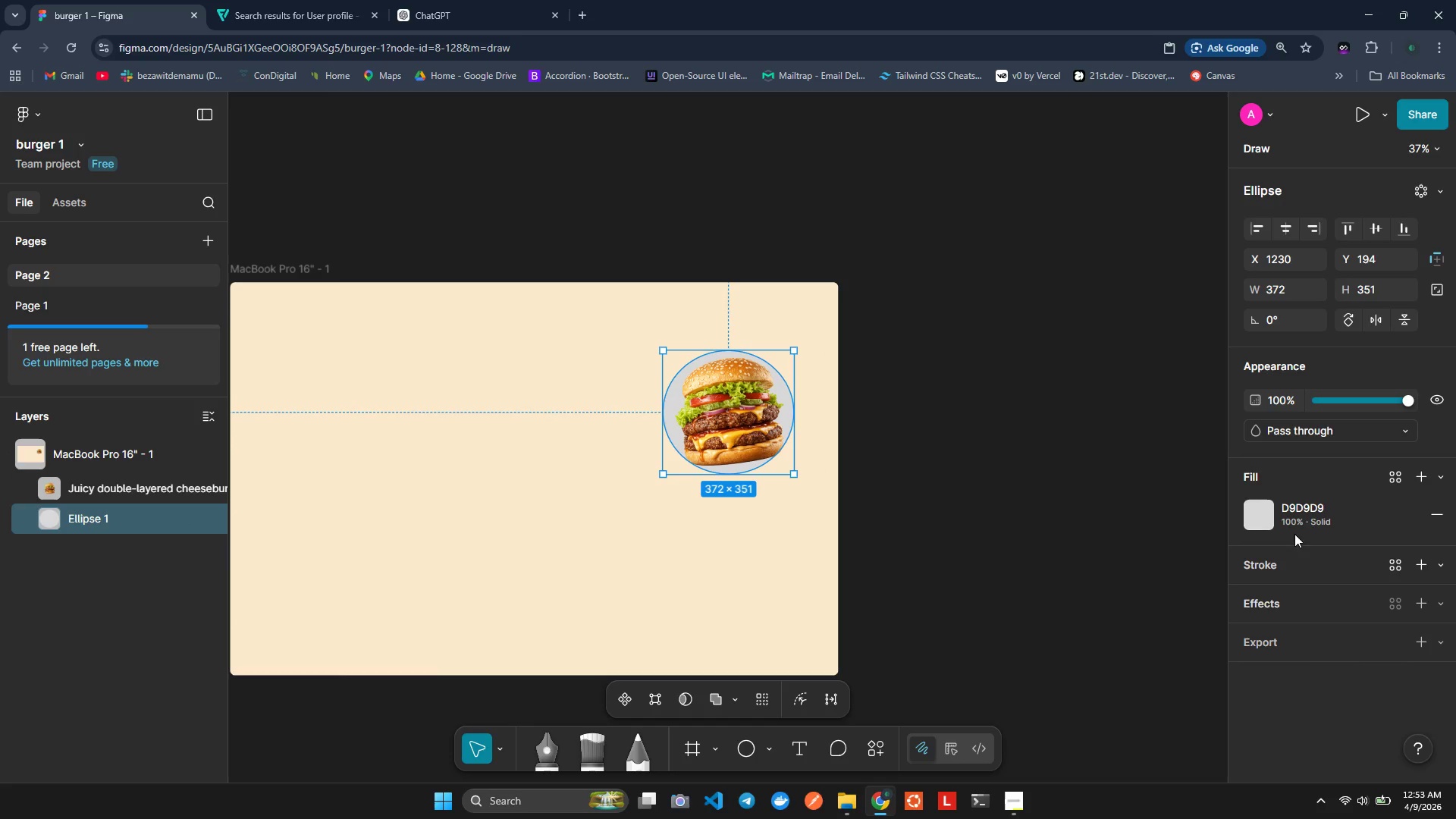 
left_click([1244, 515])
 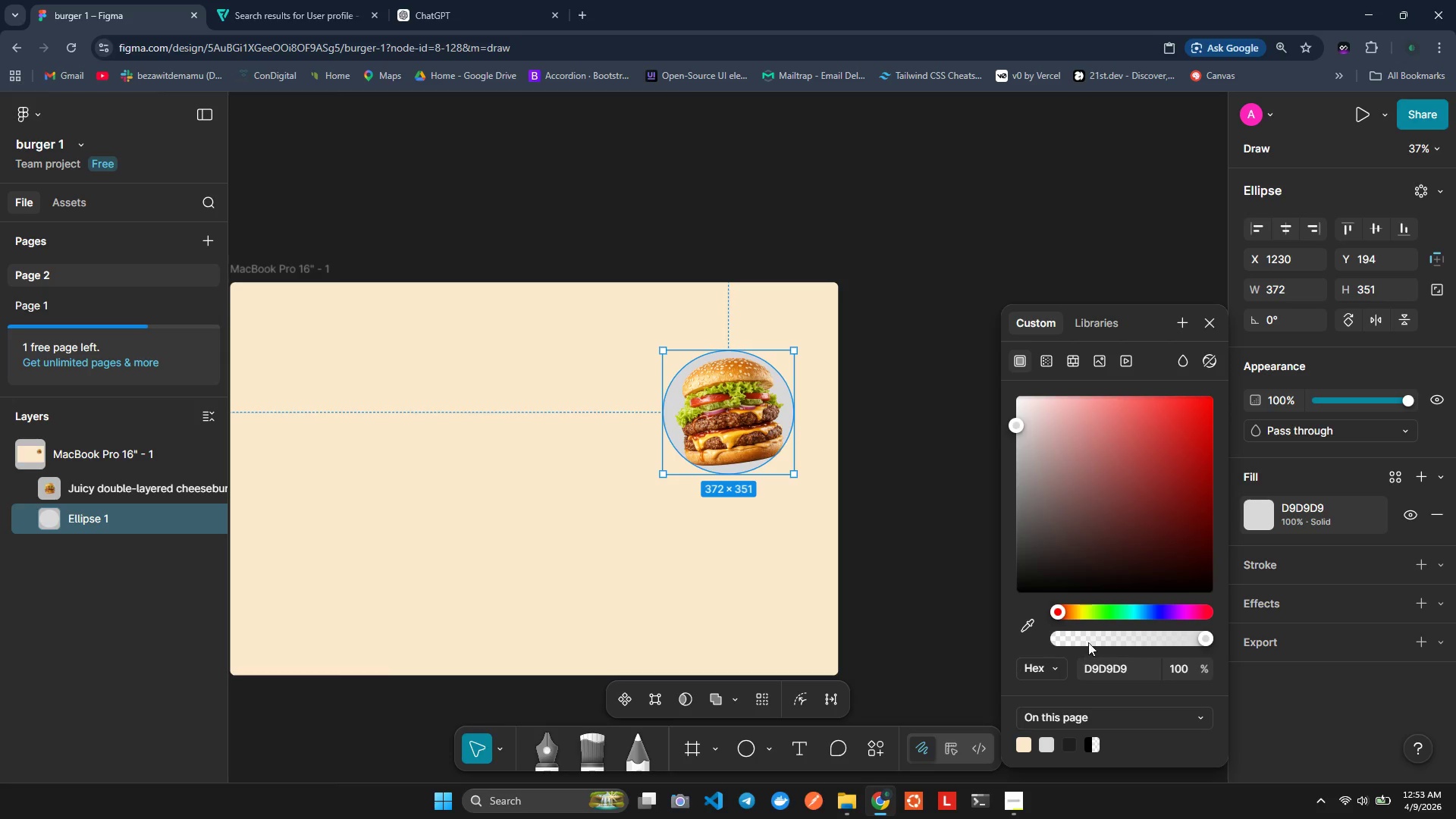 
left_click_drag(start_coordinate=[1097, 641], to_coordinate=[1044, 641])
 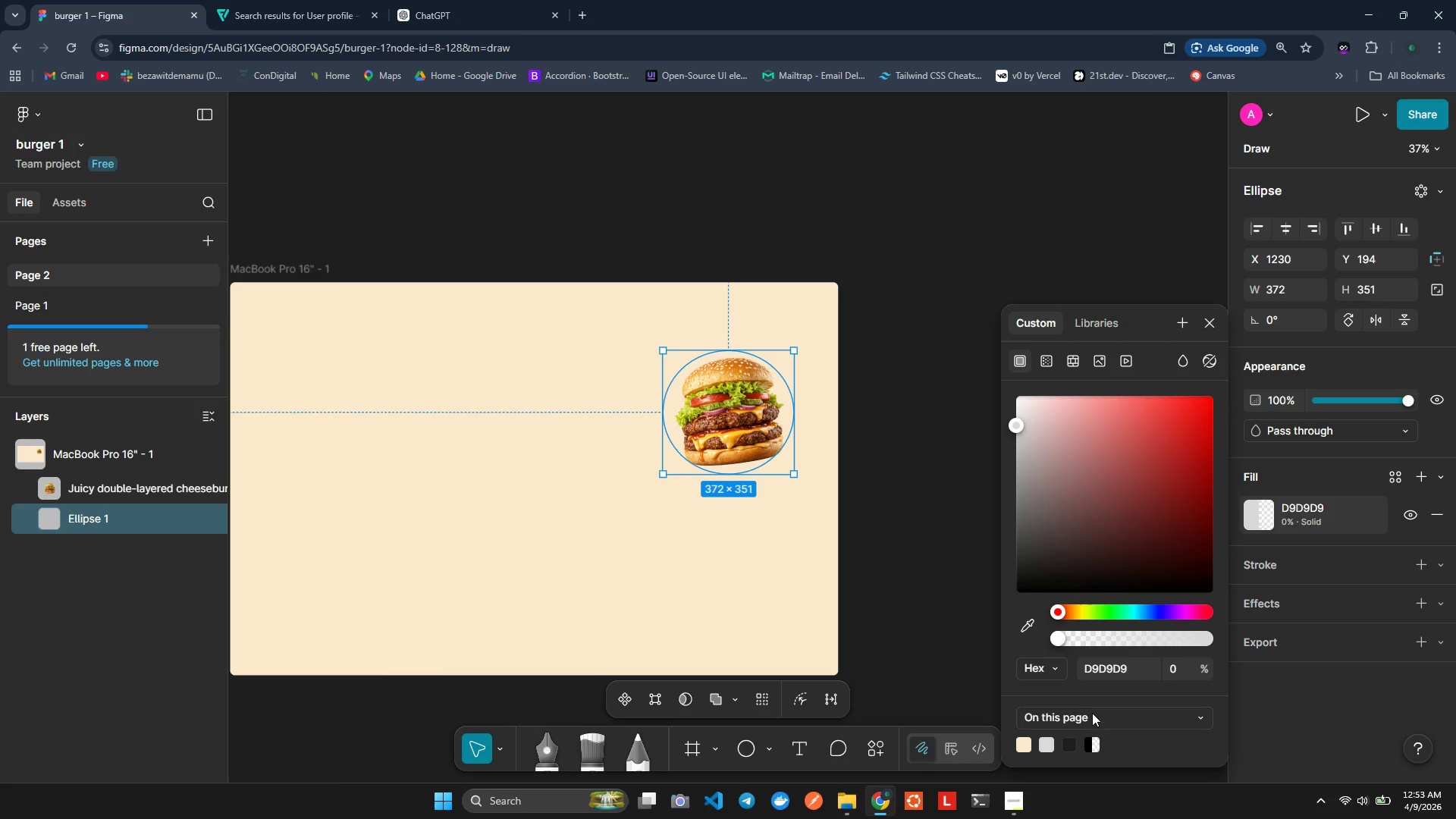 
left_click([1103, 666])
 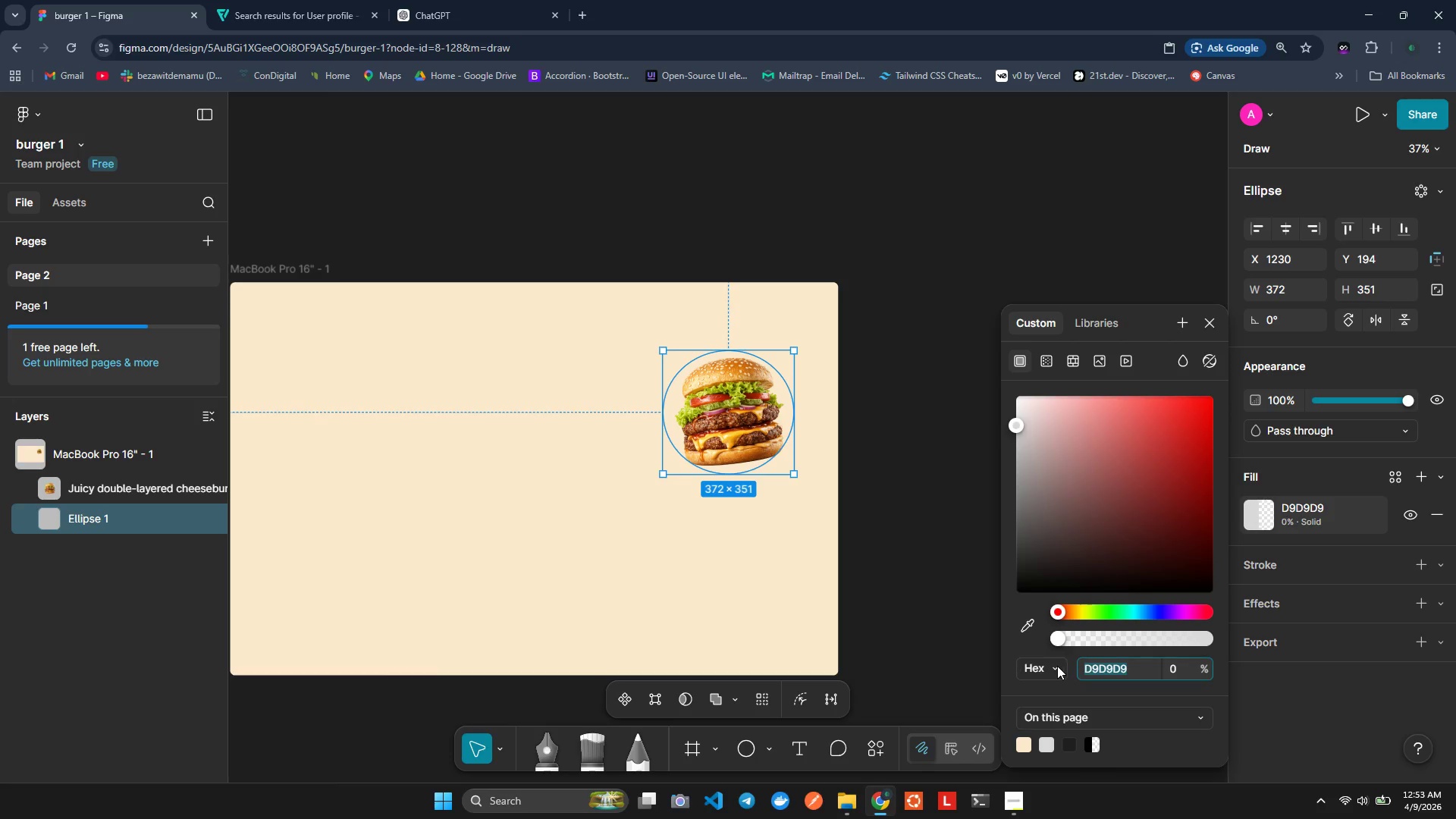 
left_click([1051, 667])
 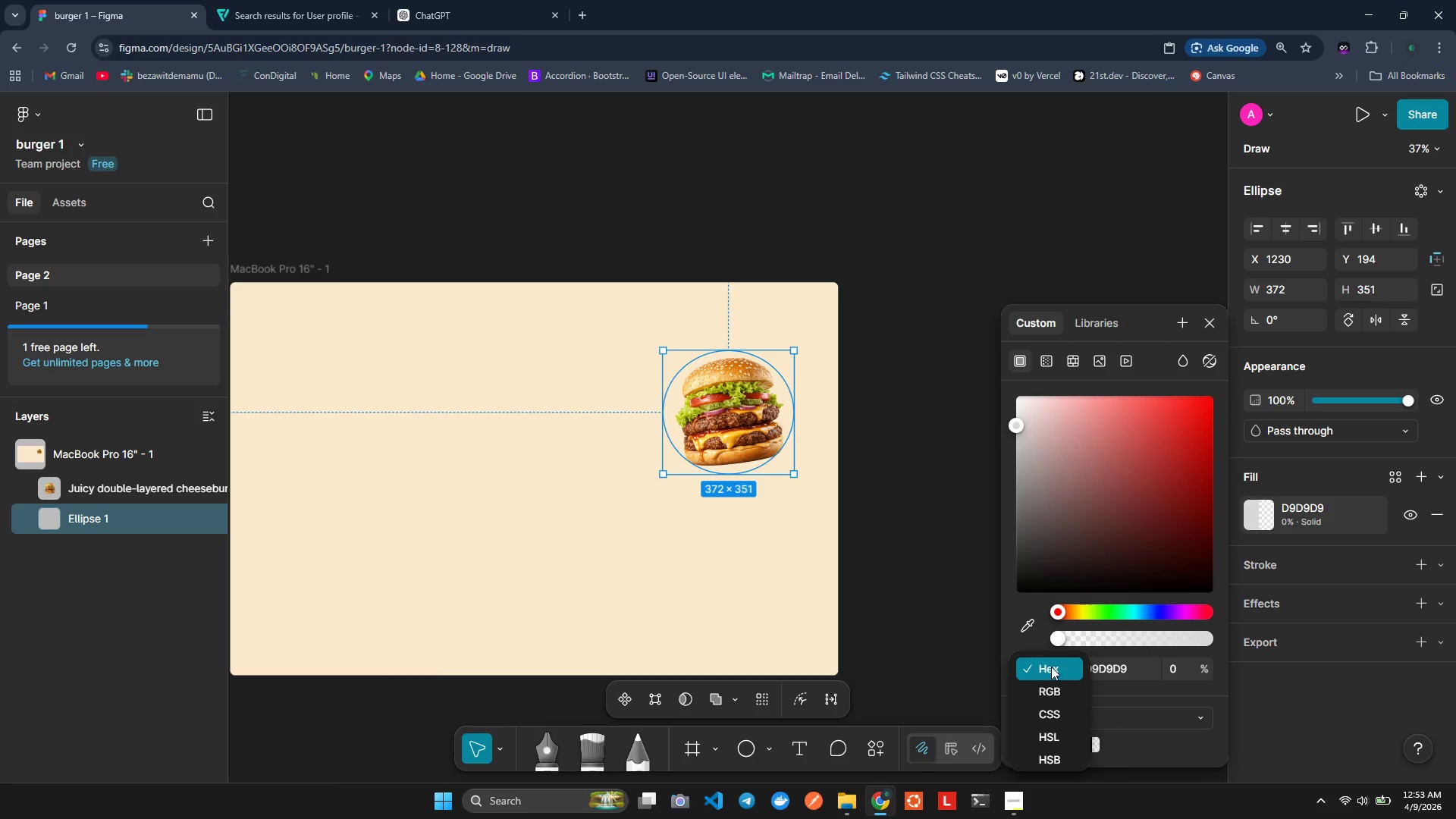 
left_click([1051, 667])
 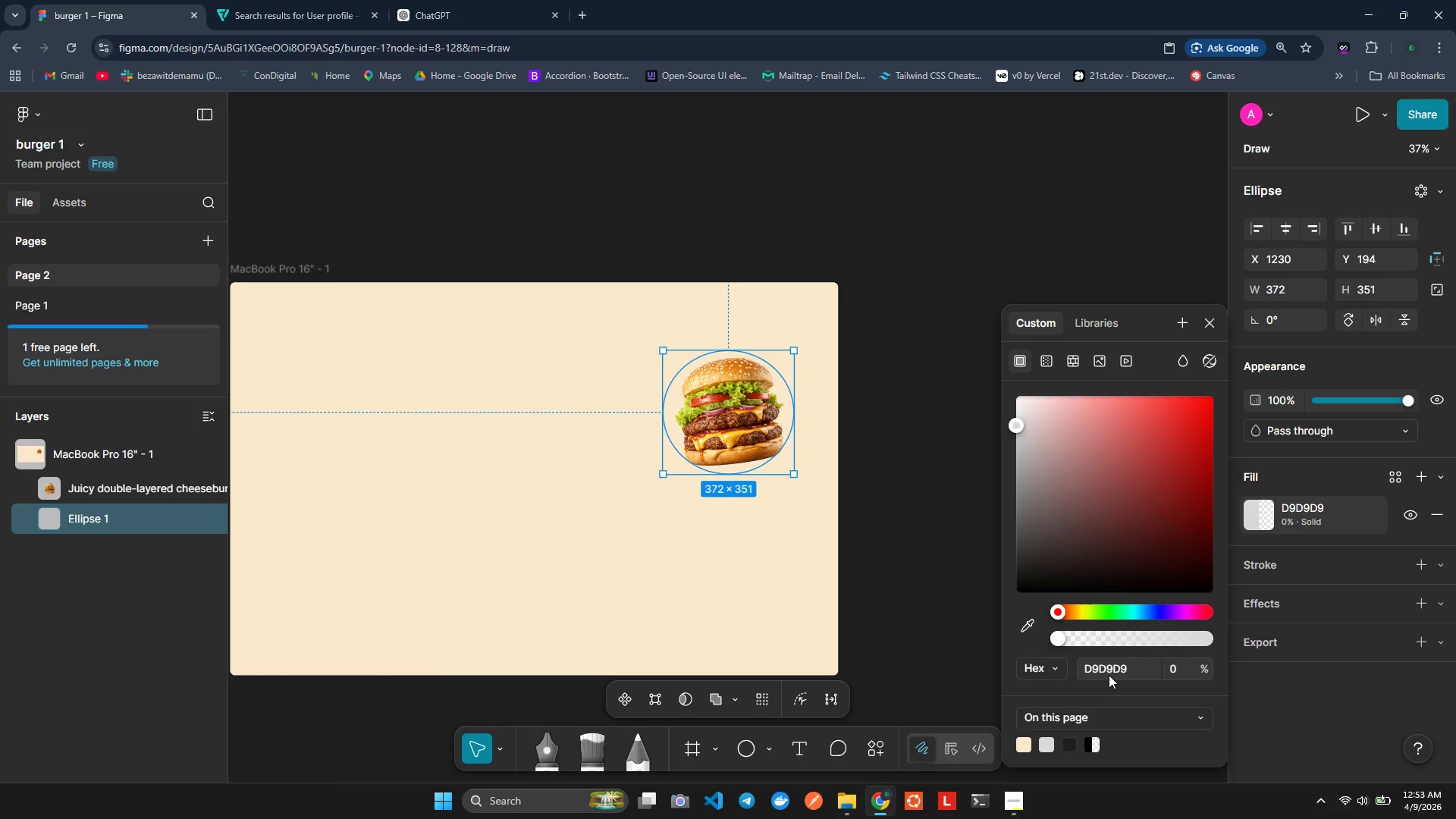 
double_click([1109, 674])
 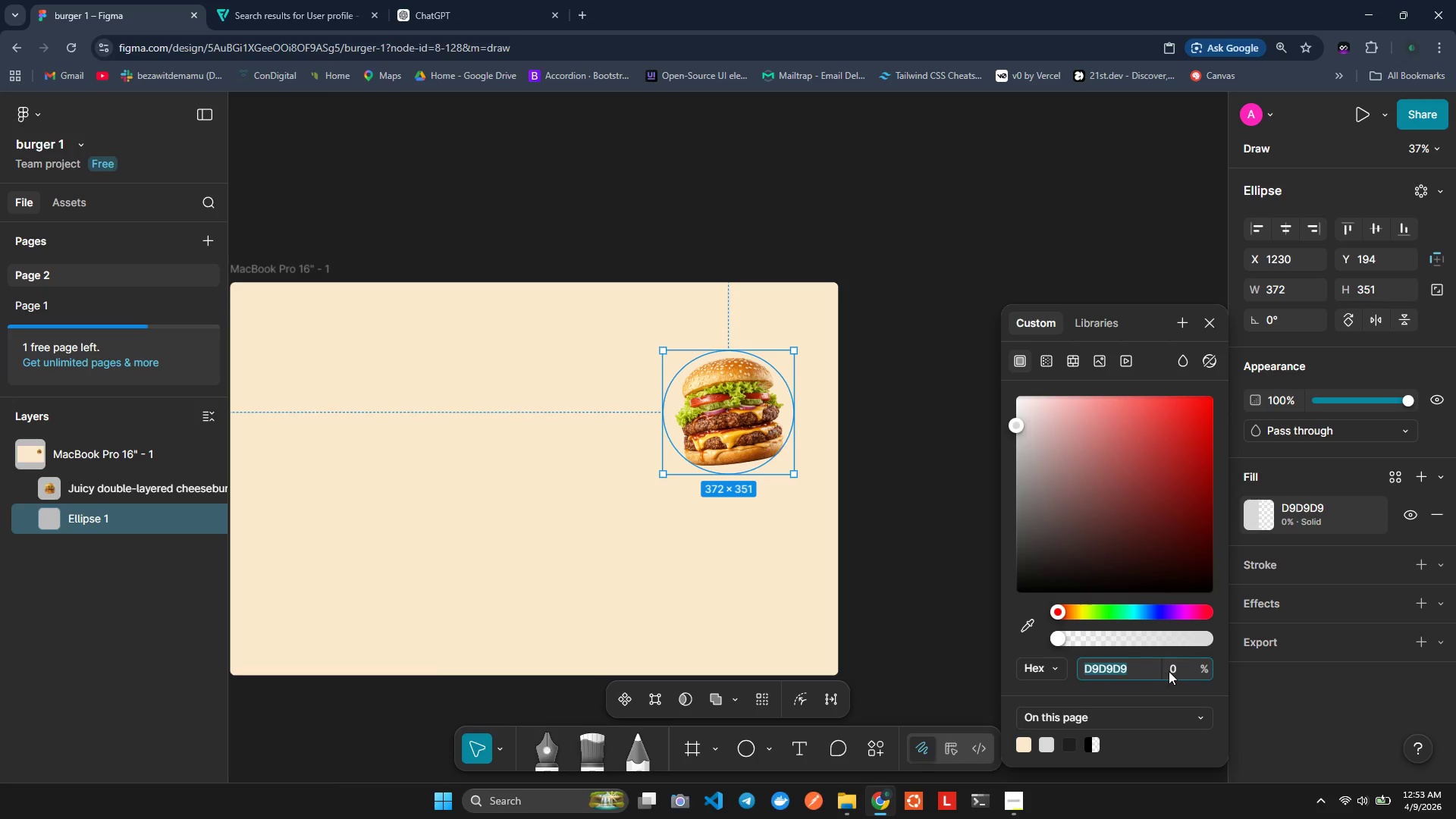 
wait(5.3)
 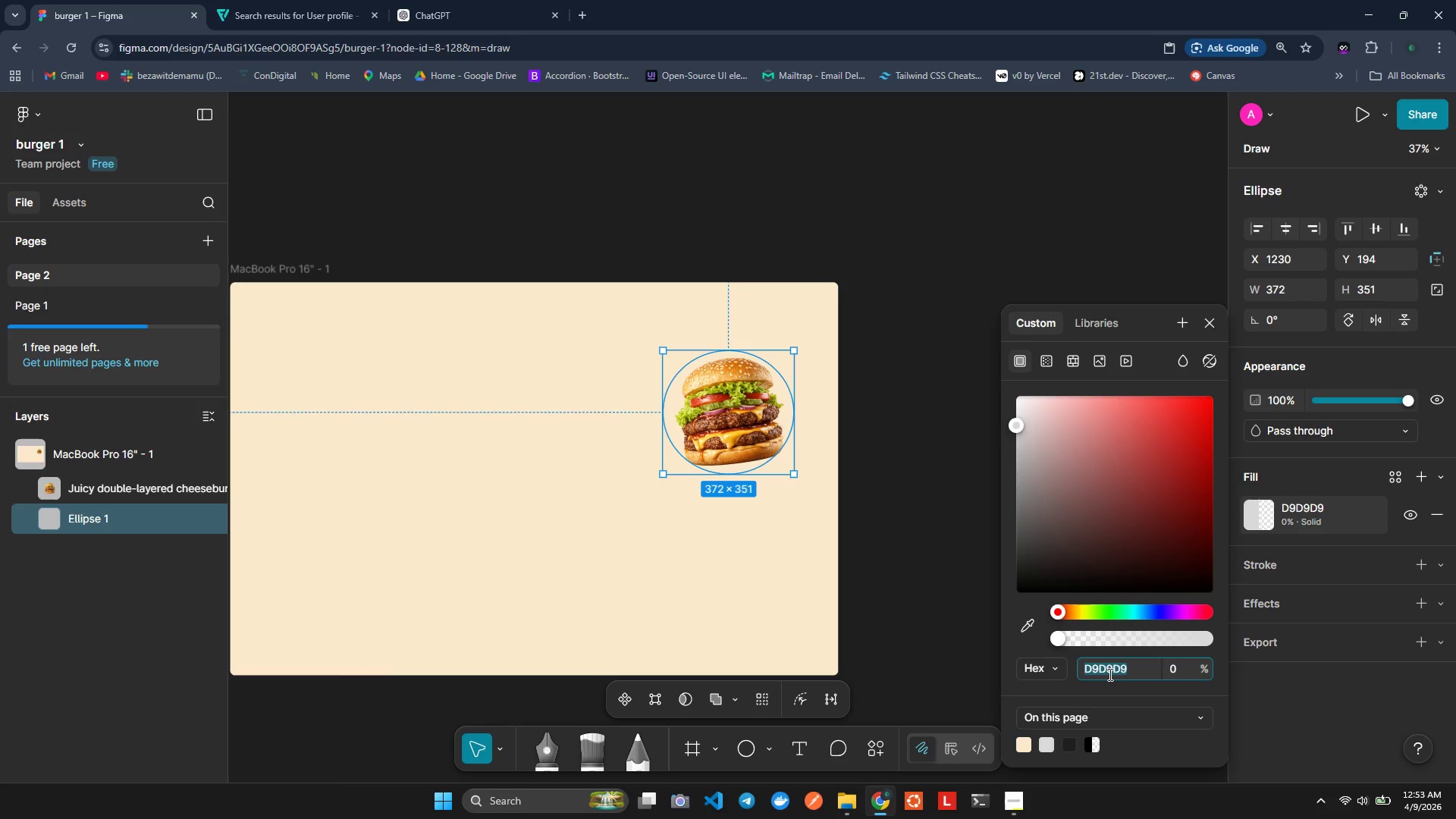 
type(100)
 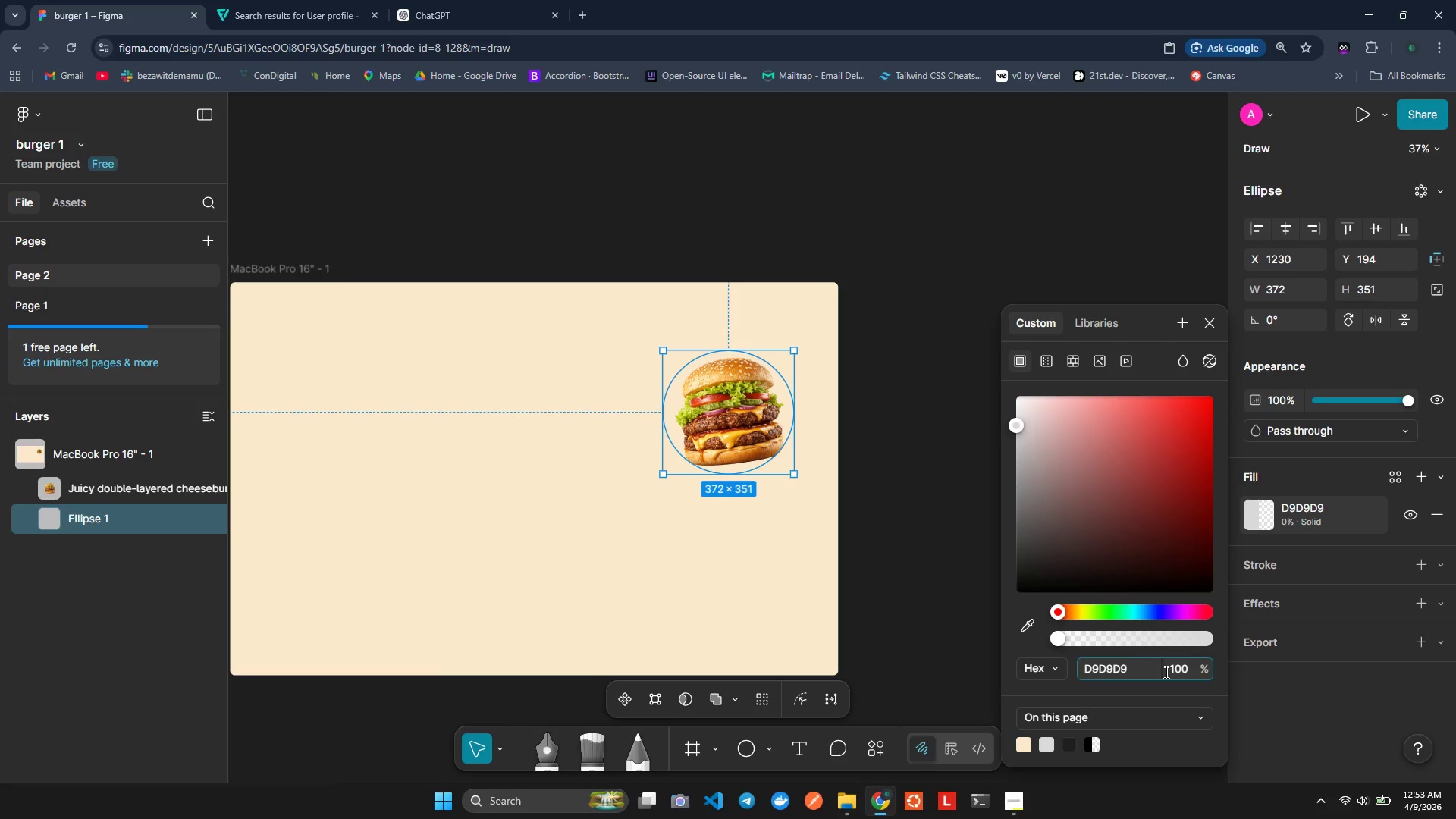 
key(Enter)
 